 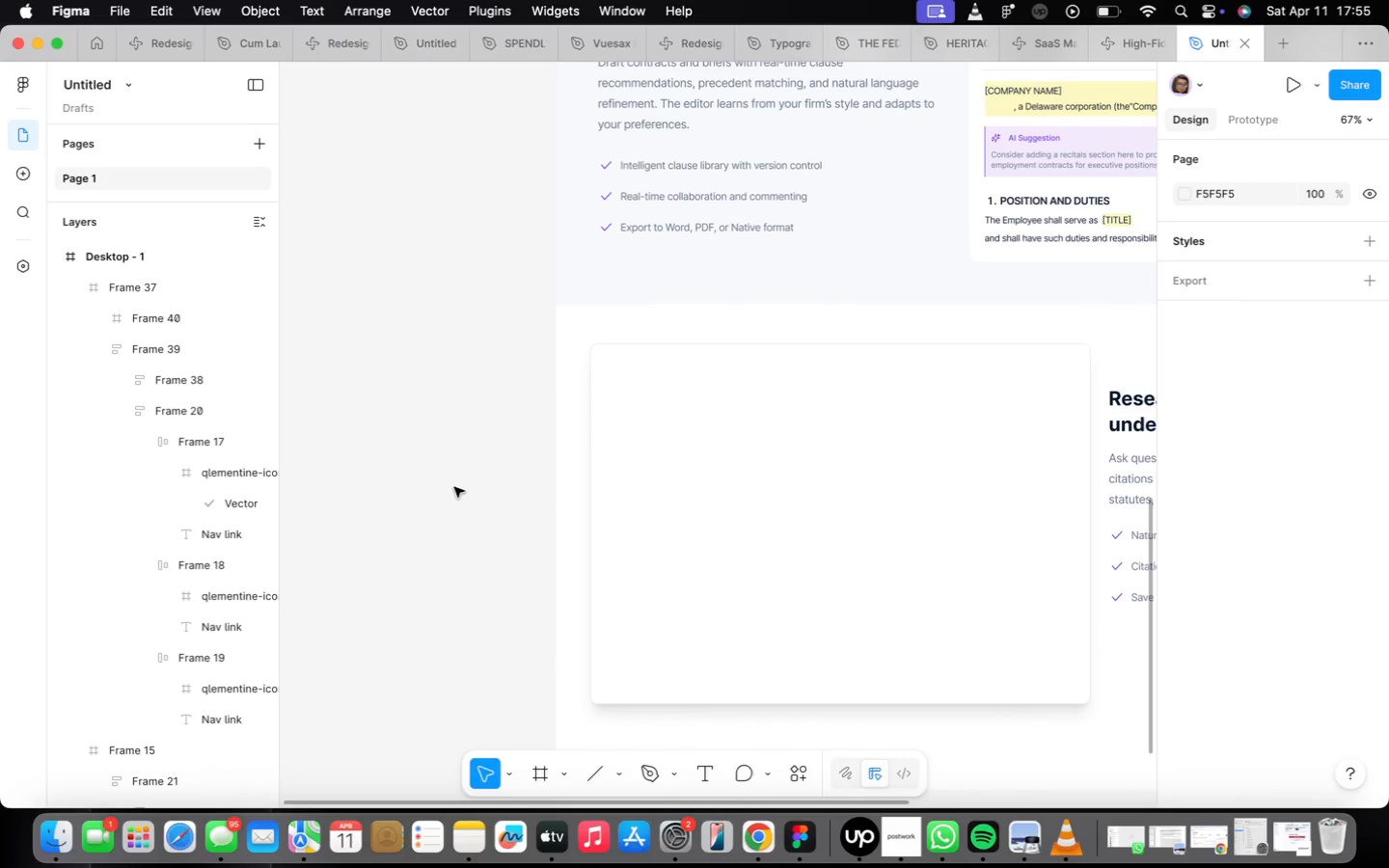 
key(F)
 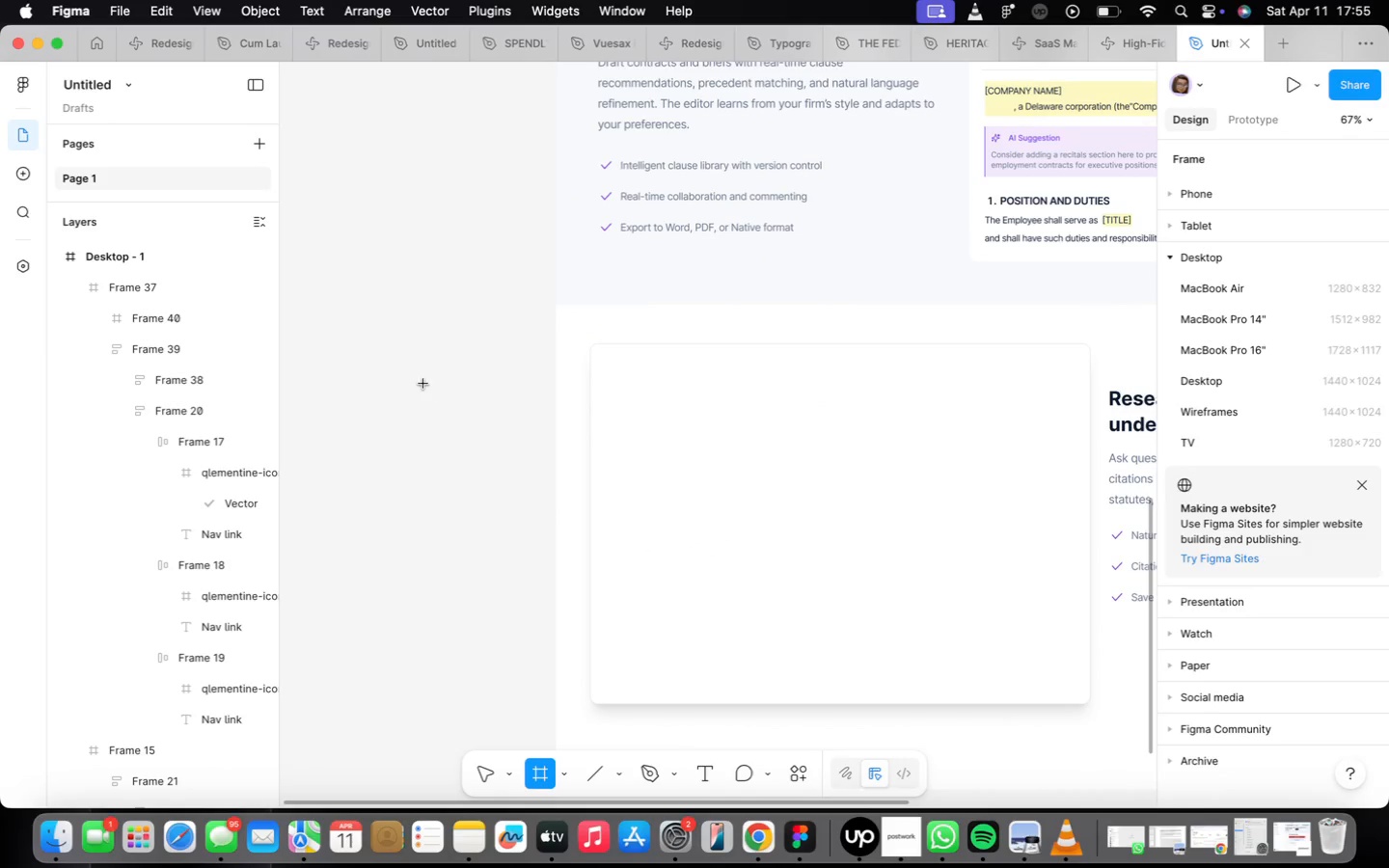 
left_click_drag(start_coordinate=[423, 384], to_coordinate=[990, 437])
 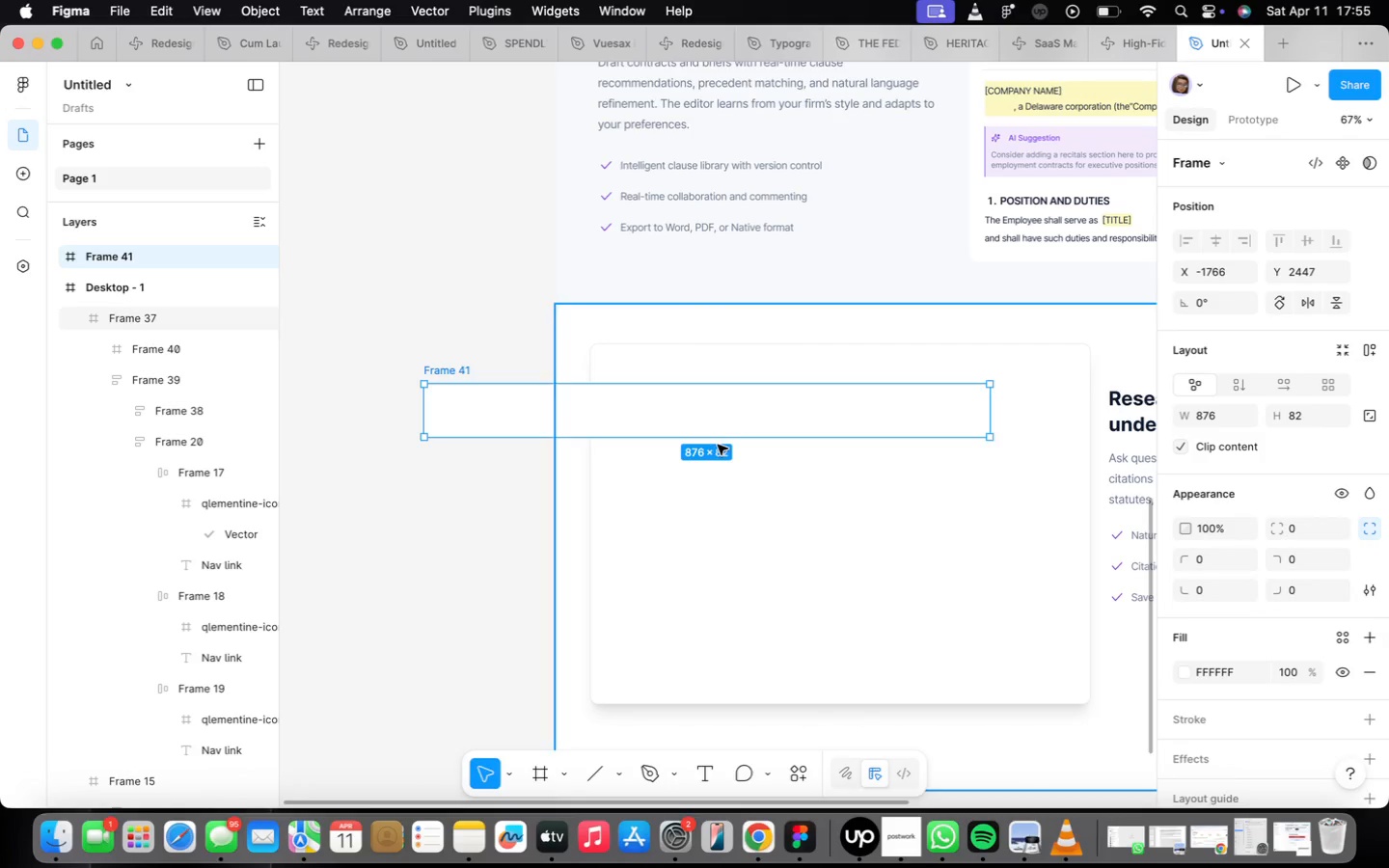 
left_click_drag(start_coordinate=[714, 422], to_coordinate=[423, 520])
 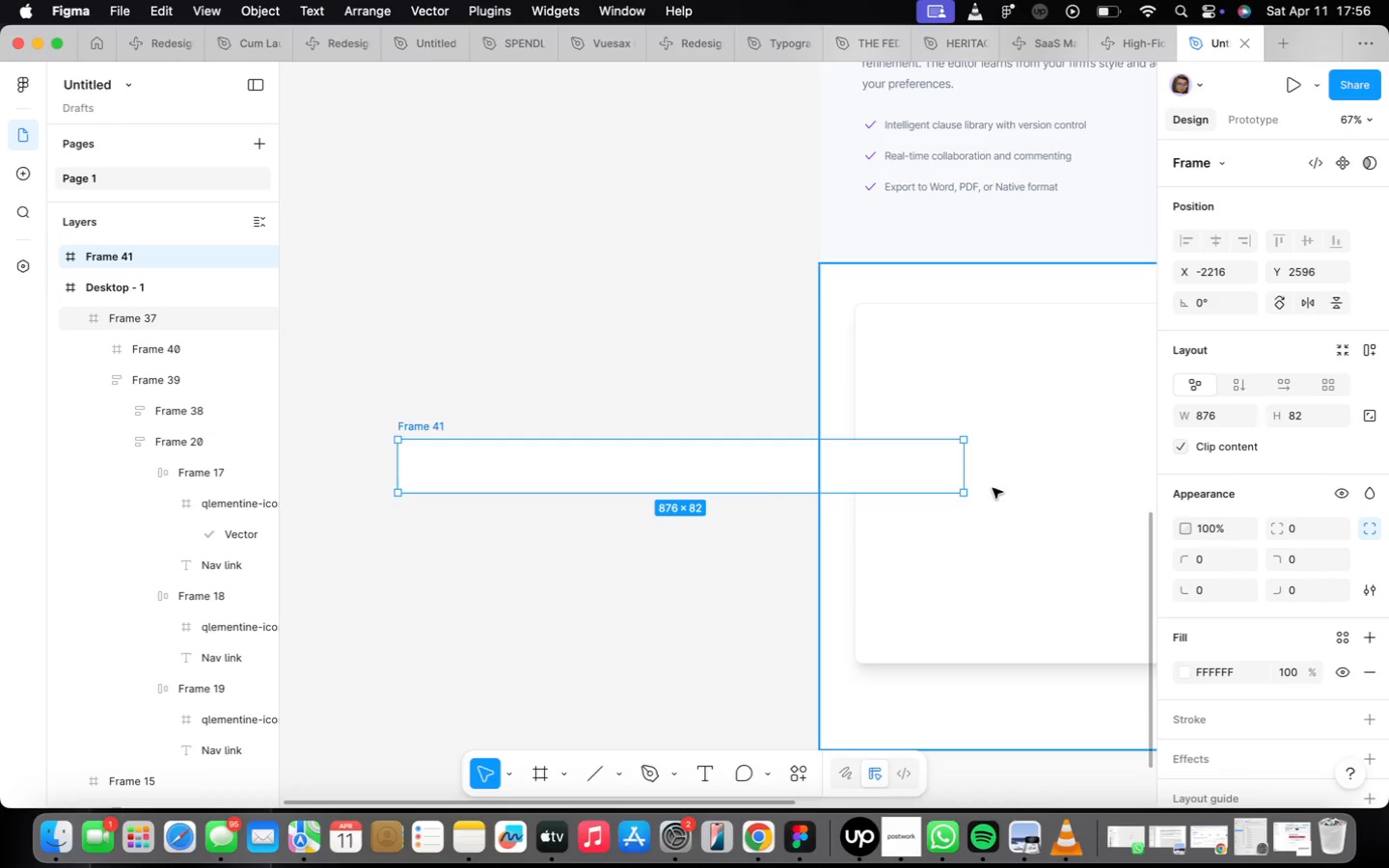 
left_click([1236, 666])
 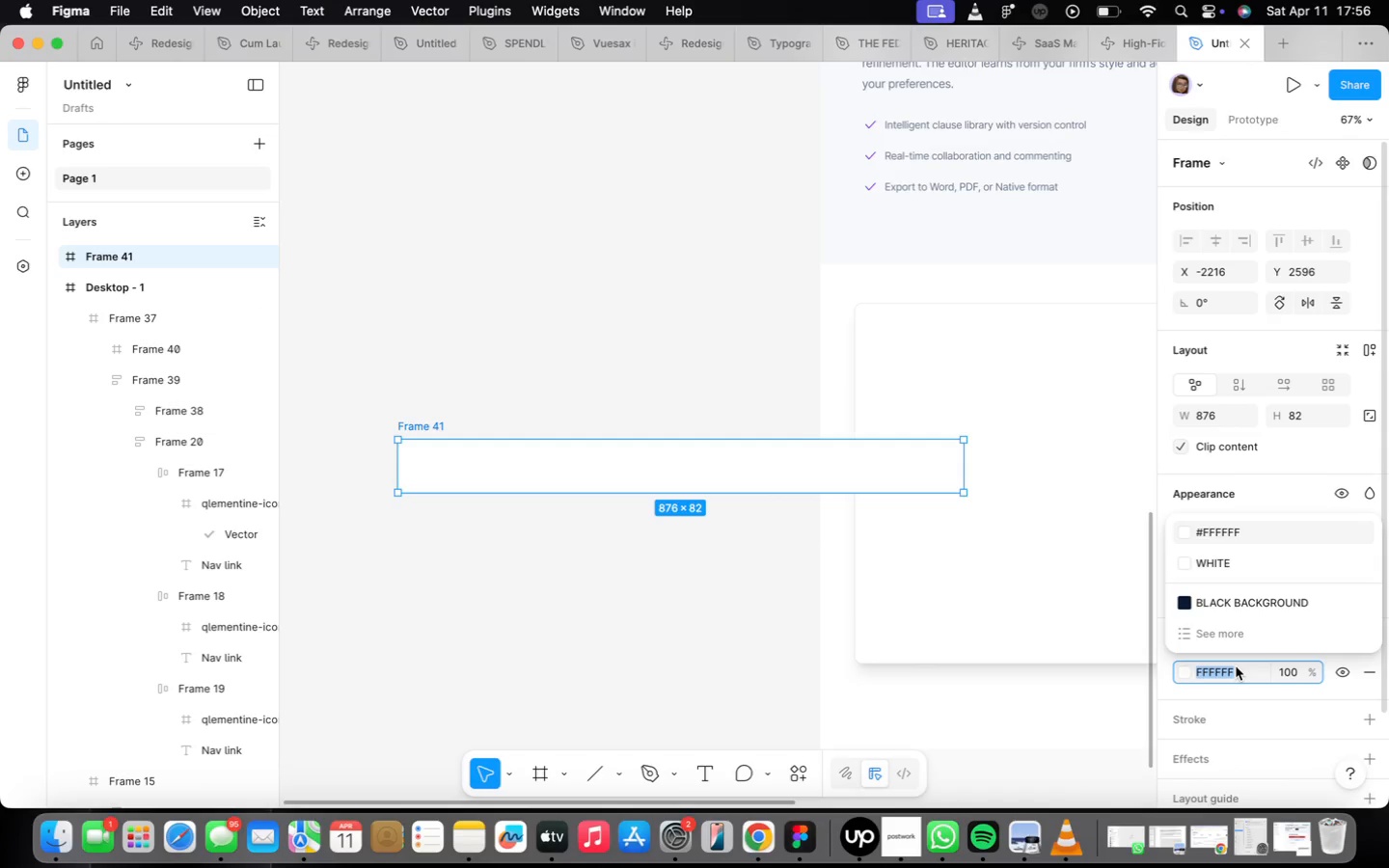 
key(F)
 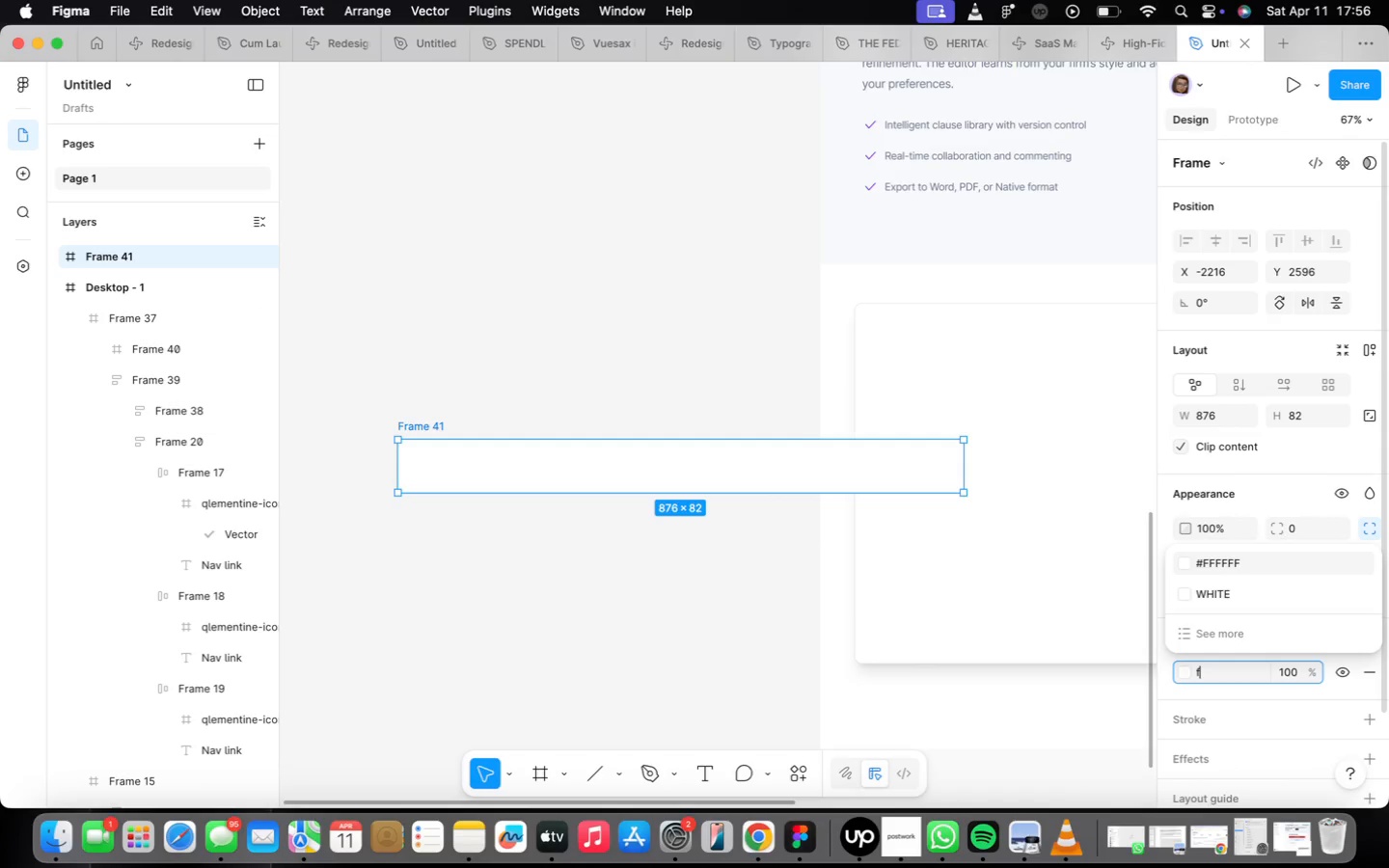 
wait(5.48)
 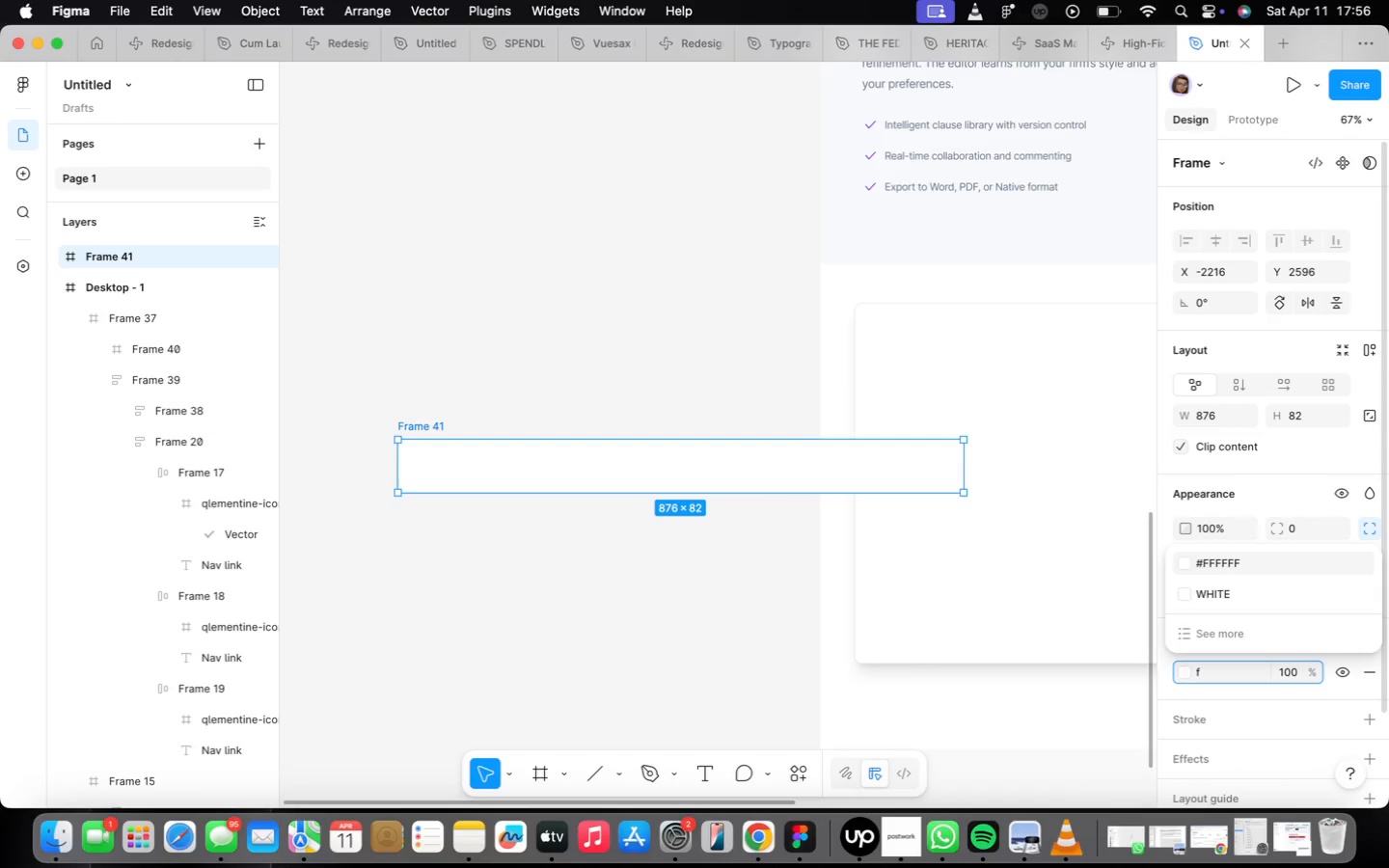 
type(8f9)
 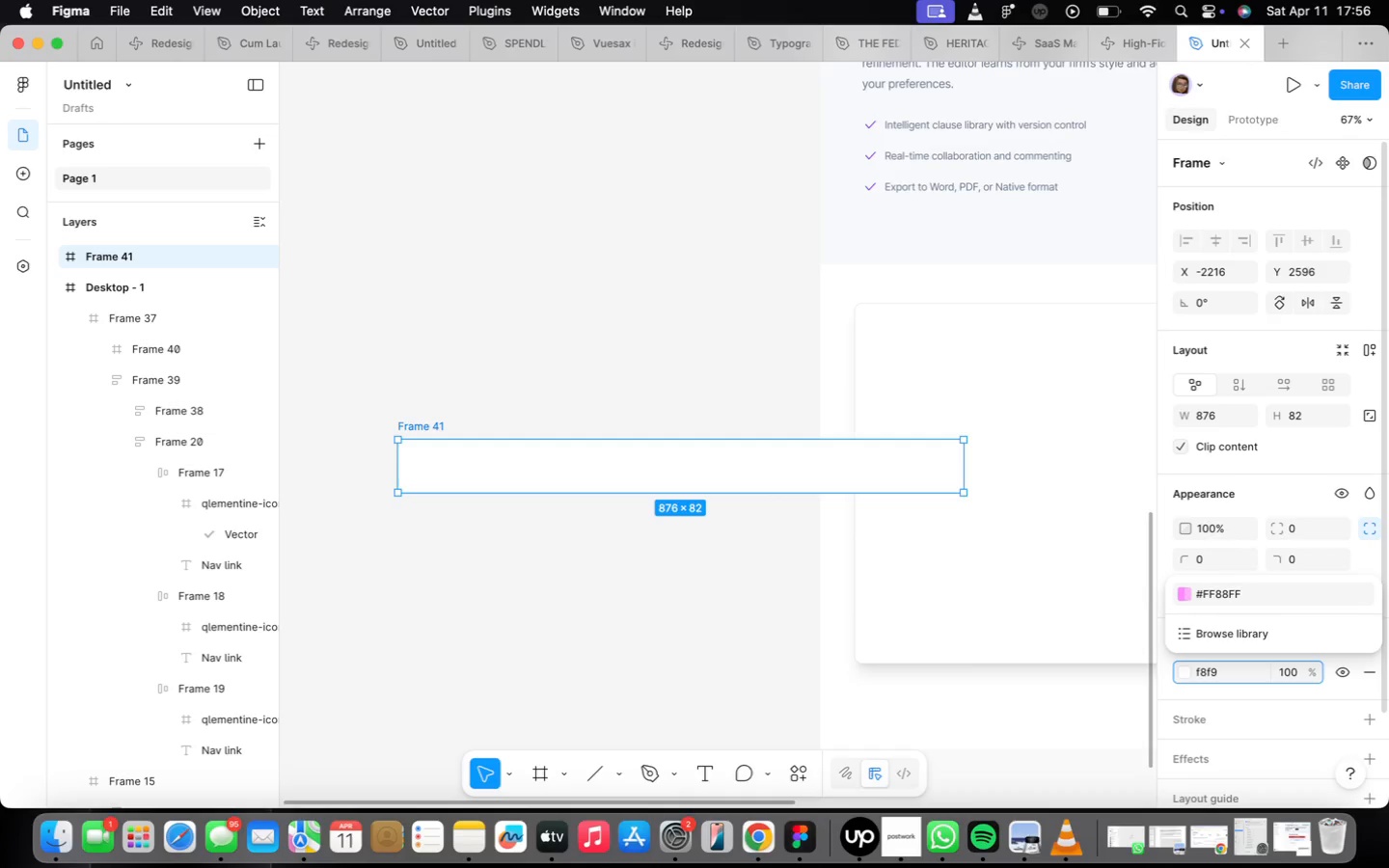 
wait(5.06)
 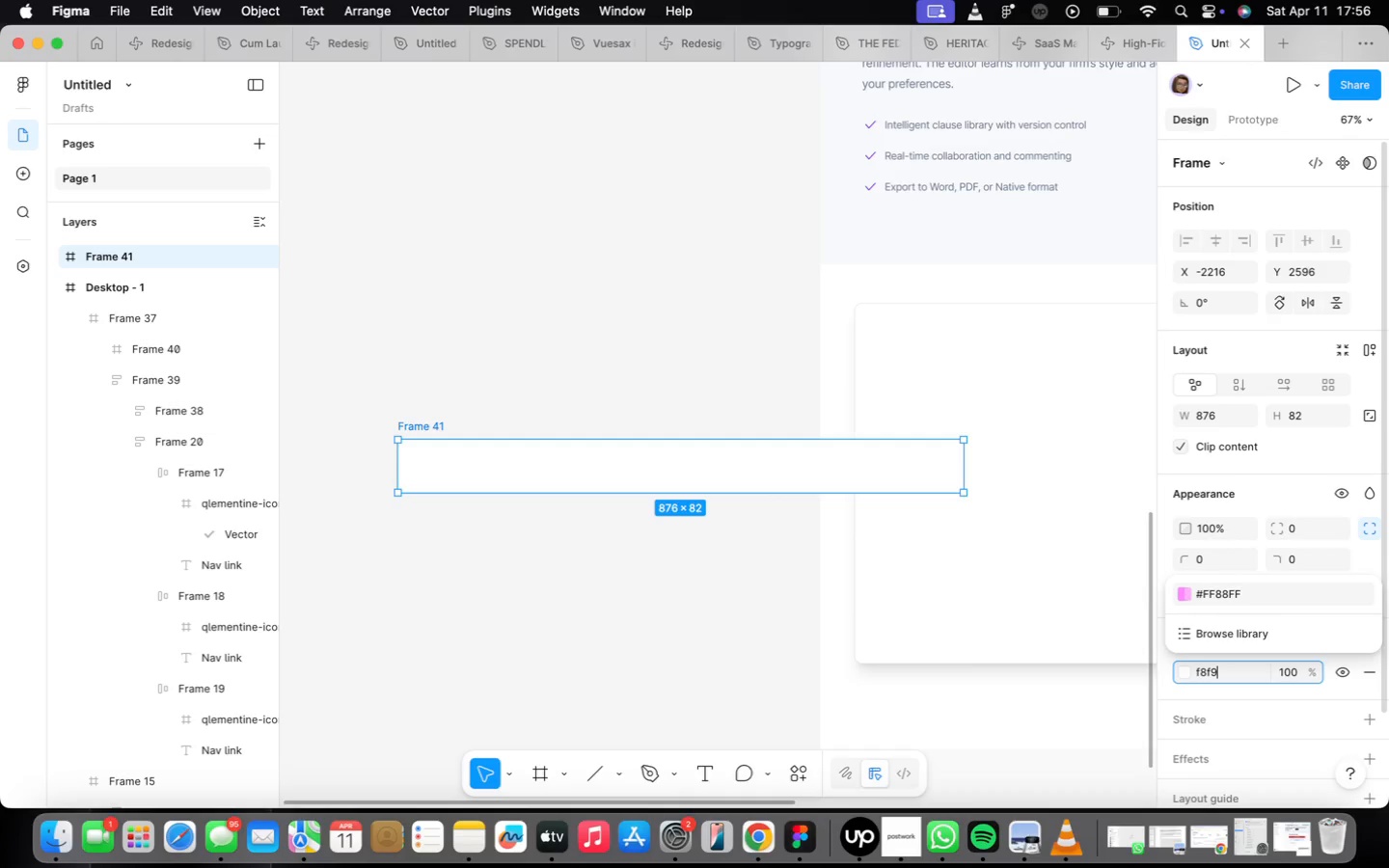 
type(fa)
 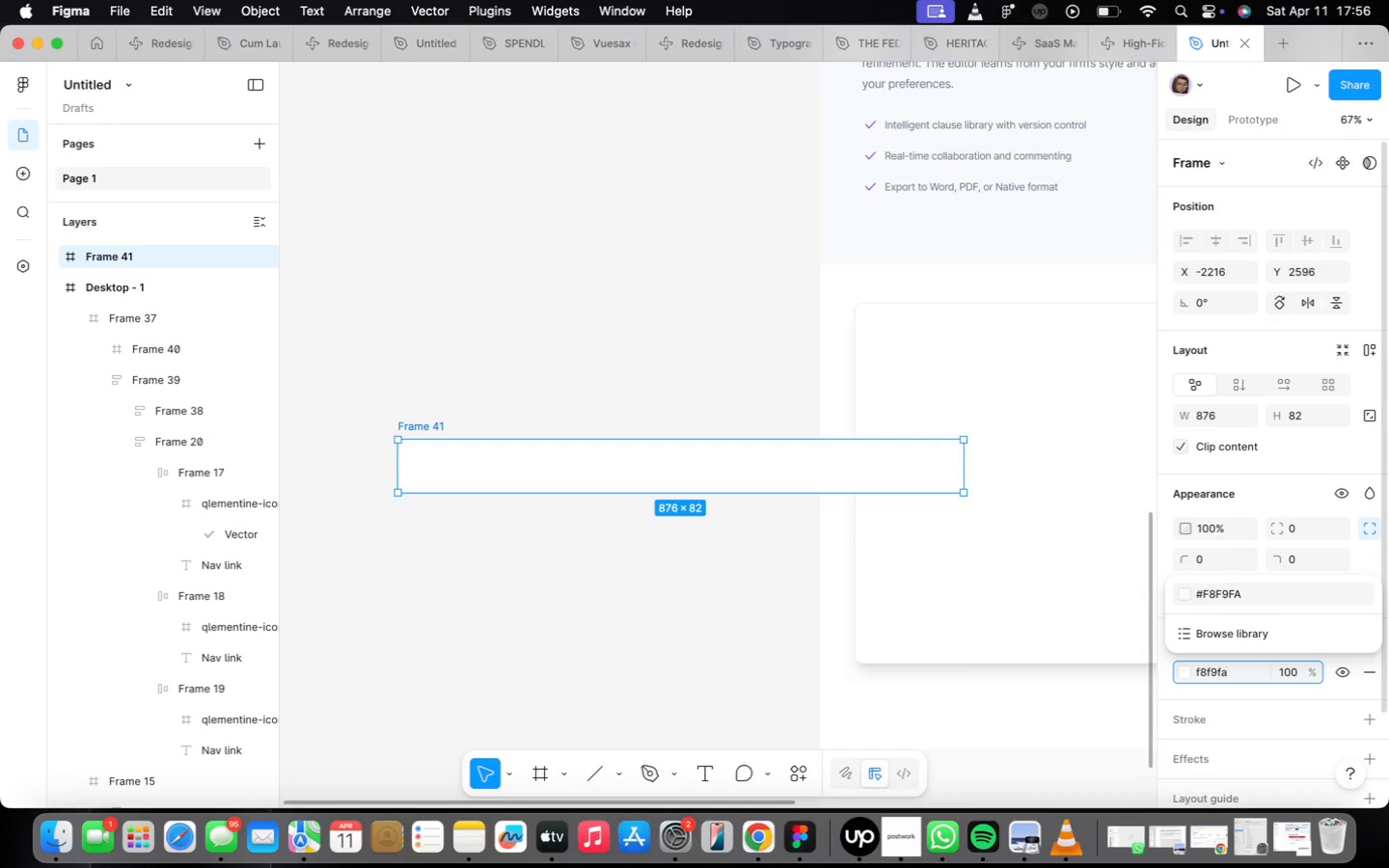 
key(Enter)
 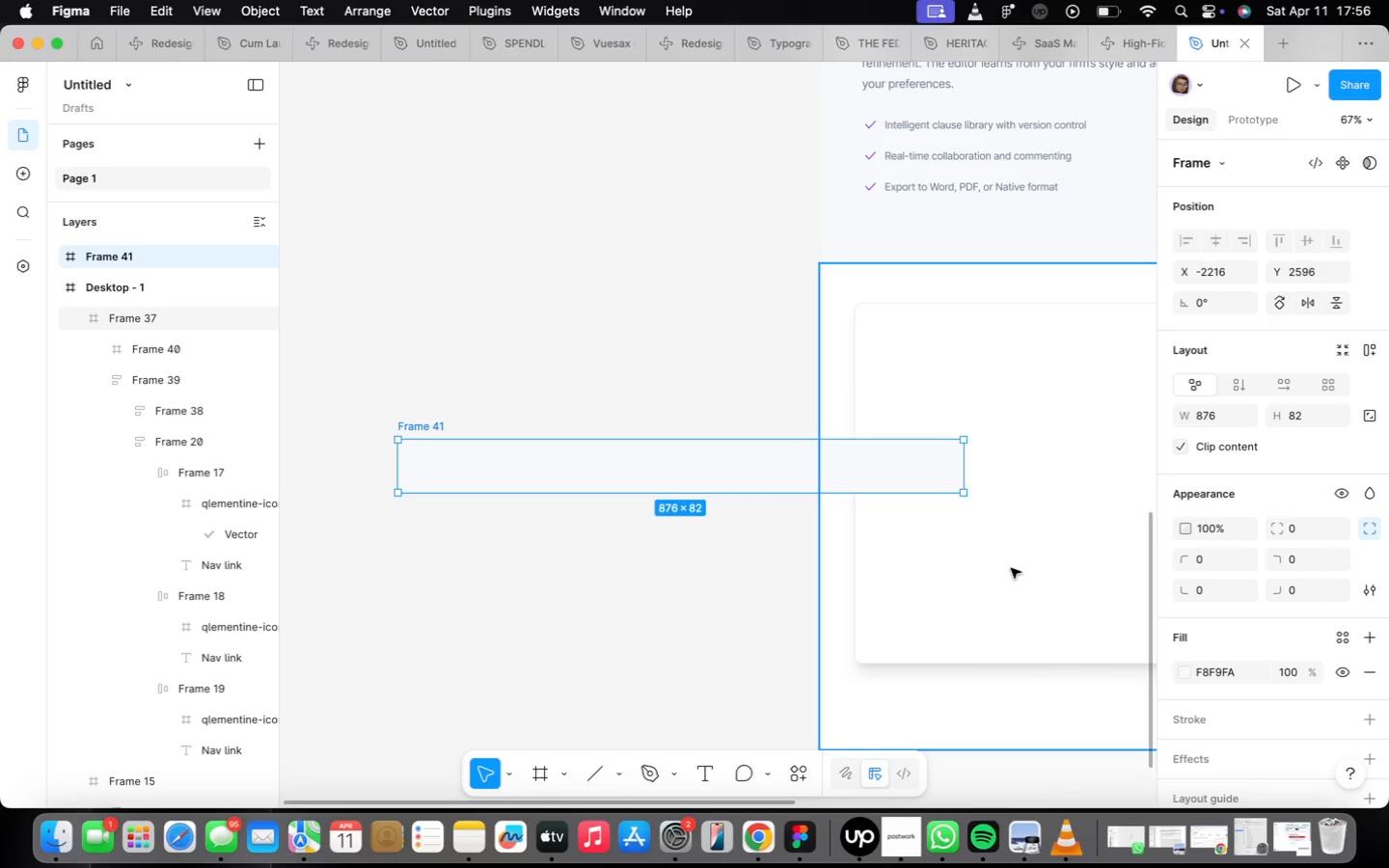 
left_click_drag(start_coordinate=[719, 461], to_coordinate=[1128, 401])
 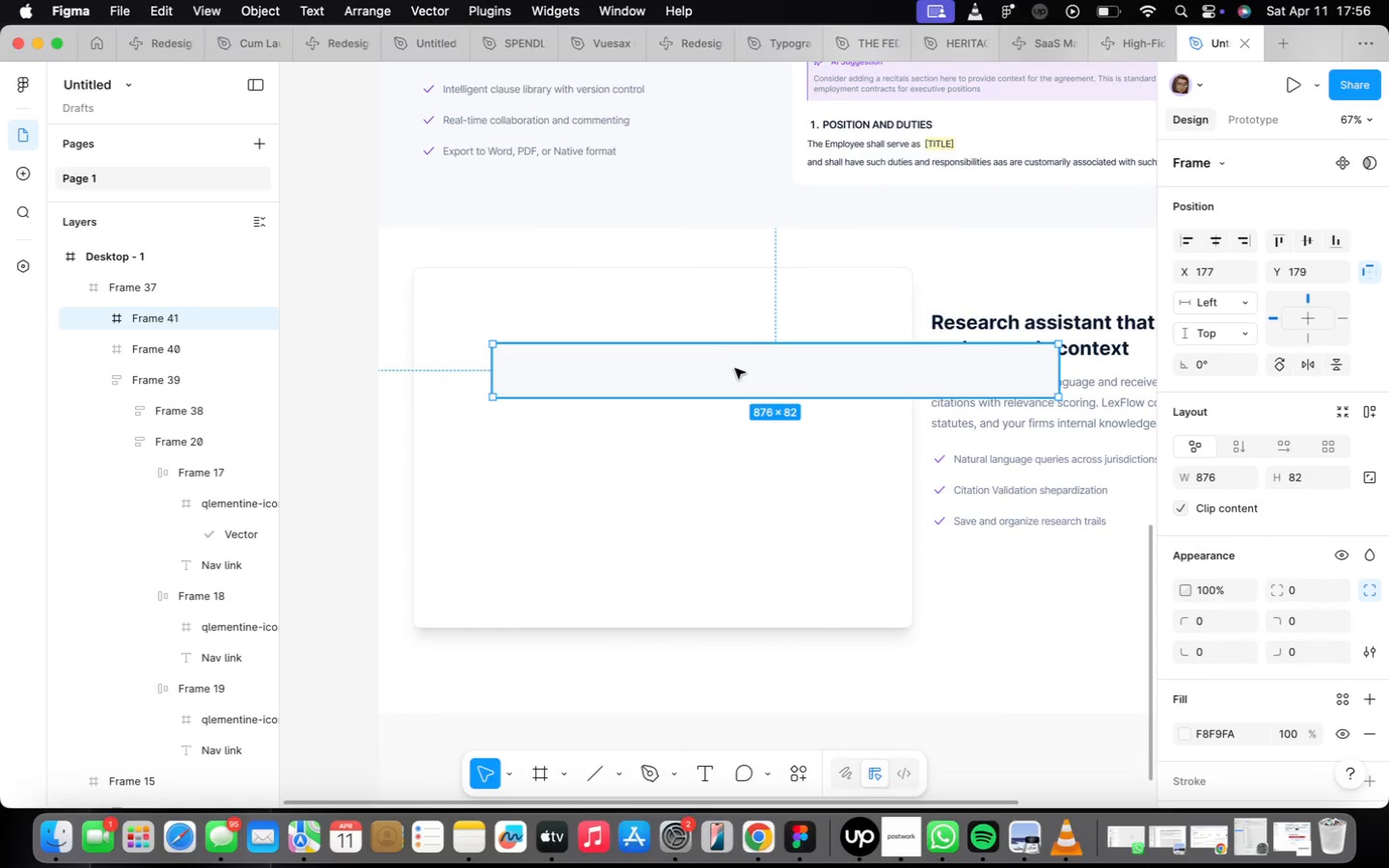 
left_click_drag(start_coordinate=[734, 368], to_coordinate=[314, 412])
 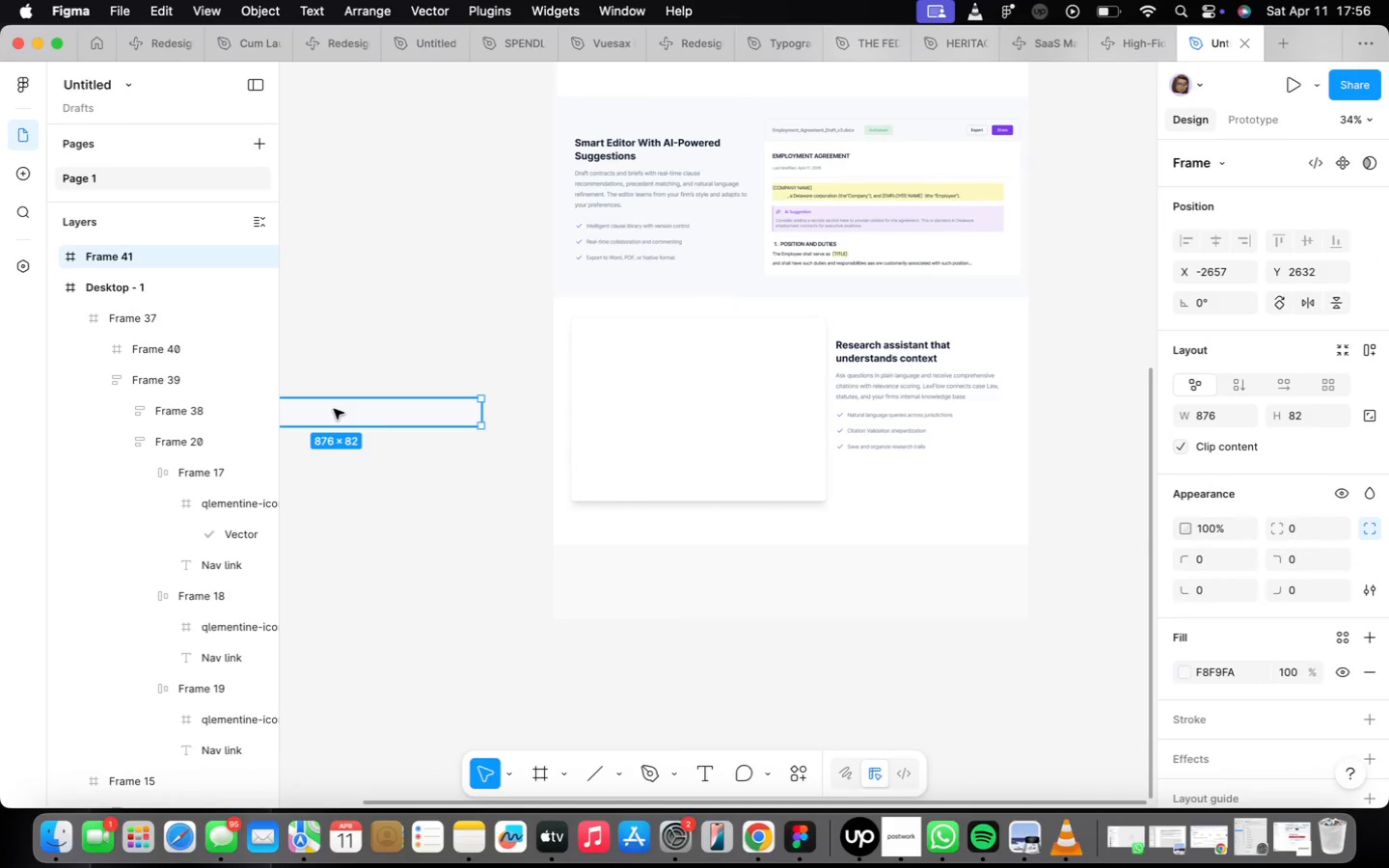 
scroll: coordinate [735, 368], scroll_direction: down, amount: 9.0
 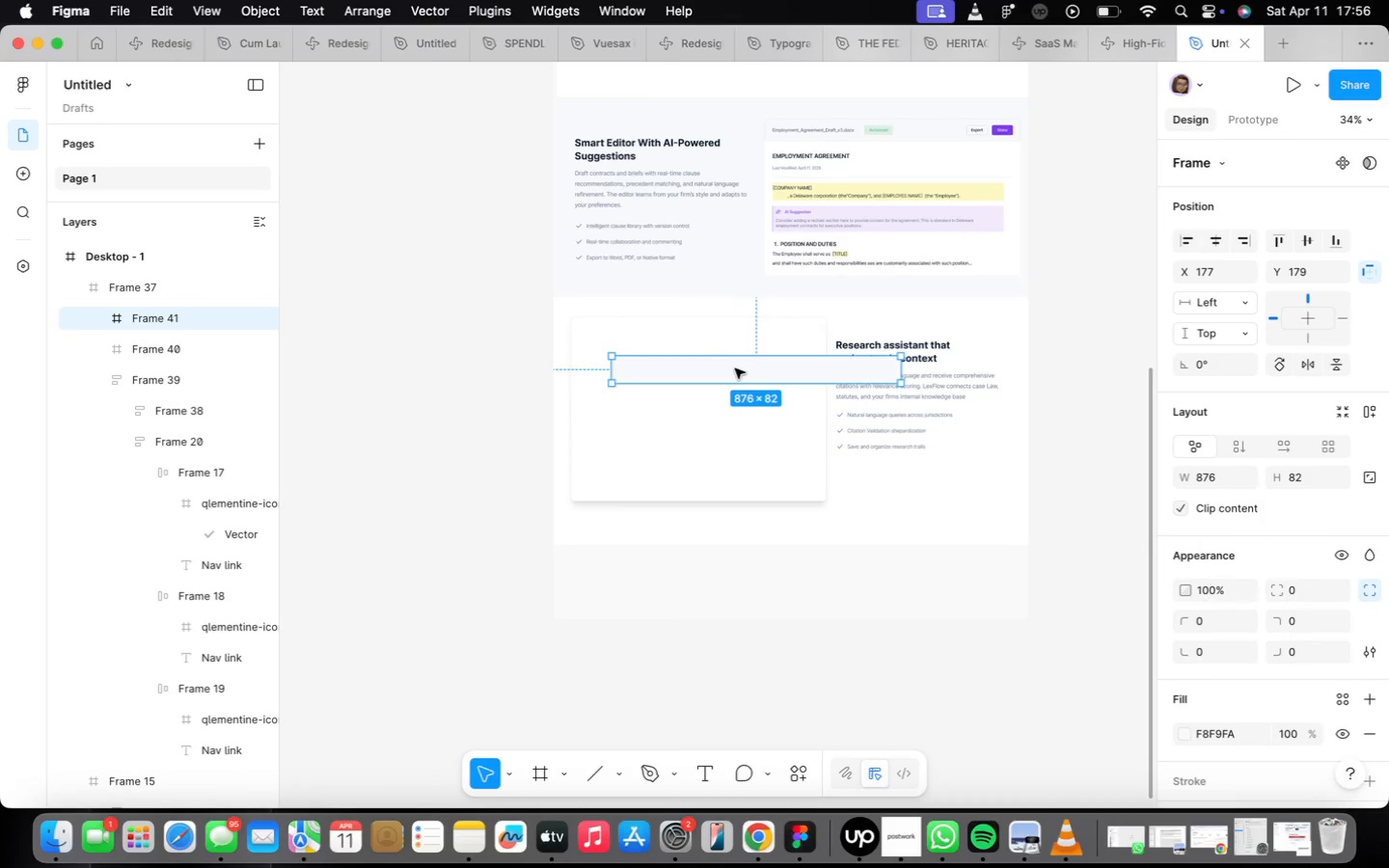 
left_click_drag(start_coordinate=[334, 411], to_coordinate=[663, 361])
 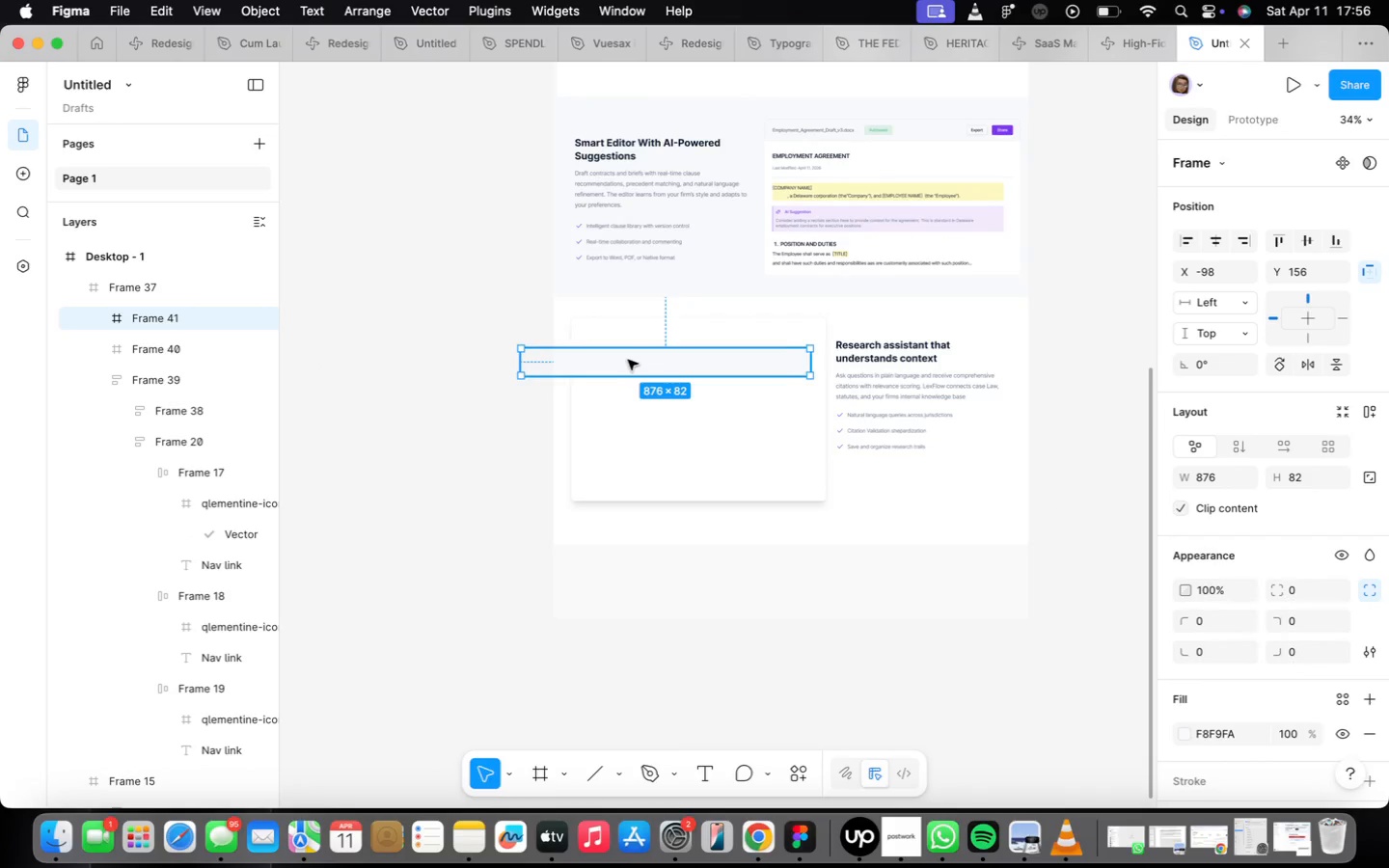 
left_click_drag(start_coordinate=[596, 368], to_coordinate=[692, 303])
 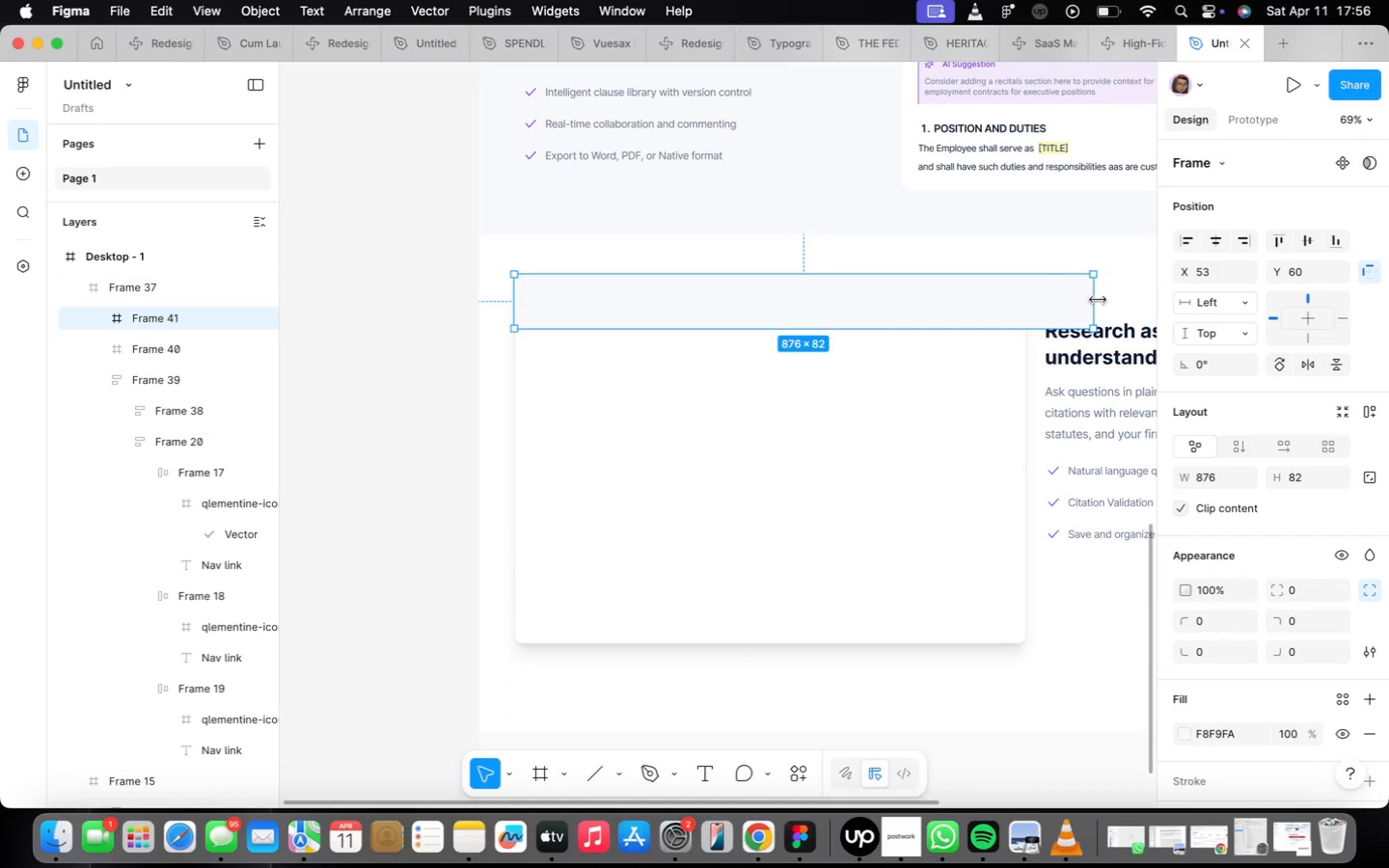 
scroll: coordinate [626, 359], scroll_direction: up, amount: 9.0
 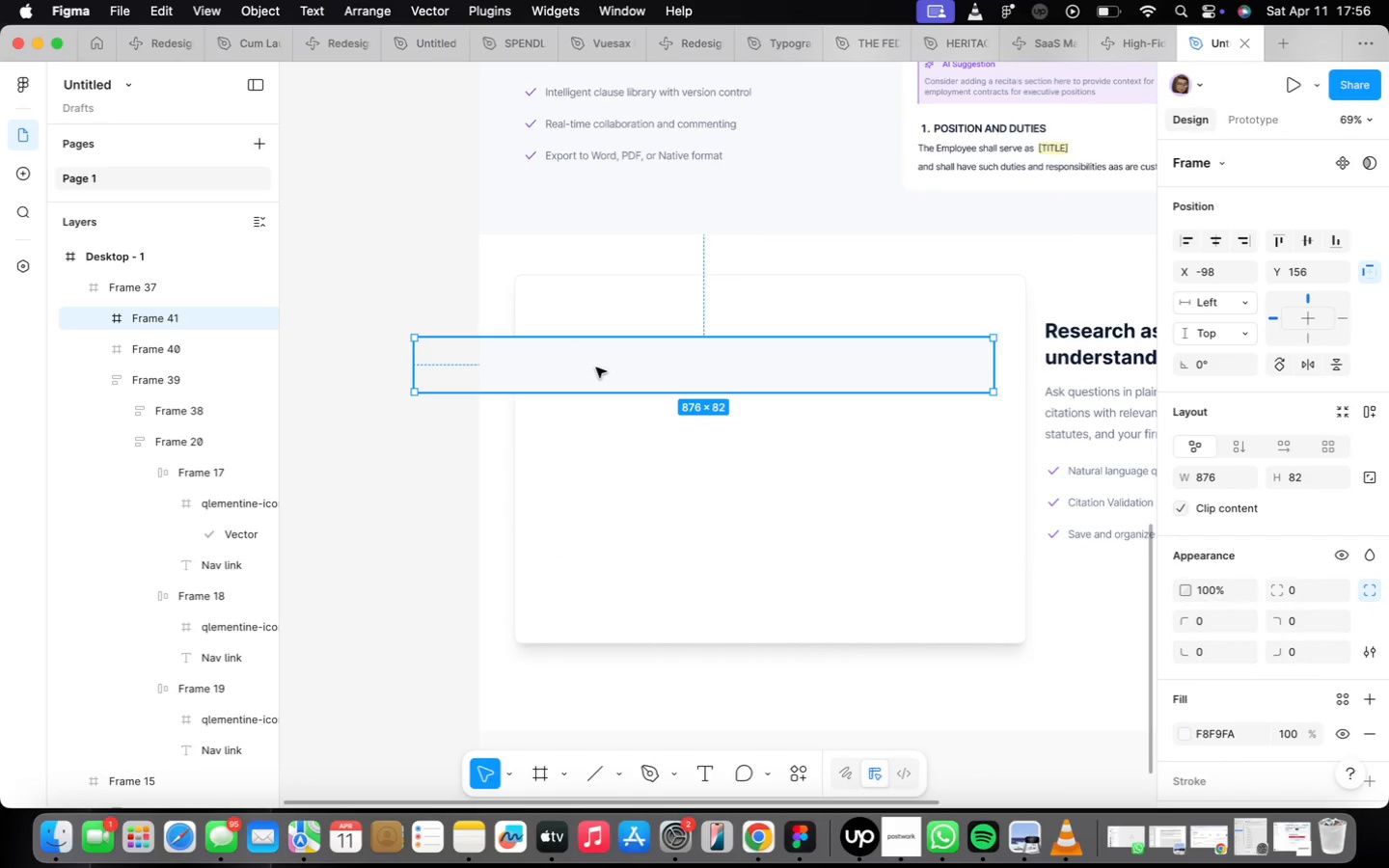 
left_click_drag(start_coordinate=[1093, 300], to_coordinate=[1021, 307])
 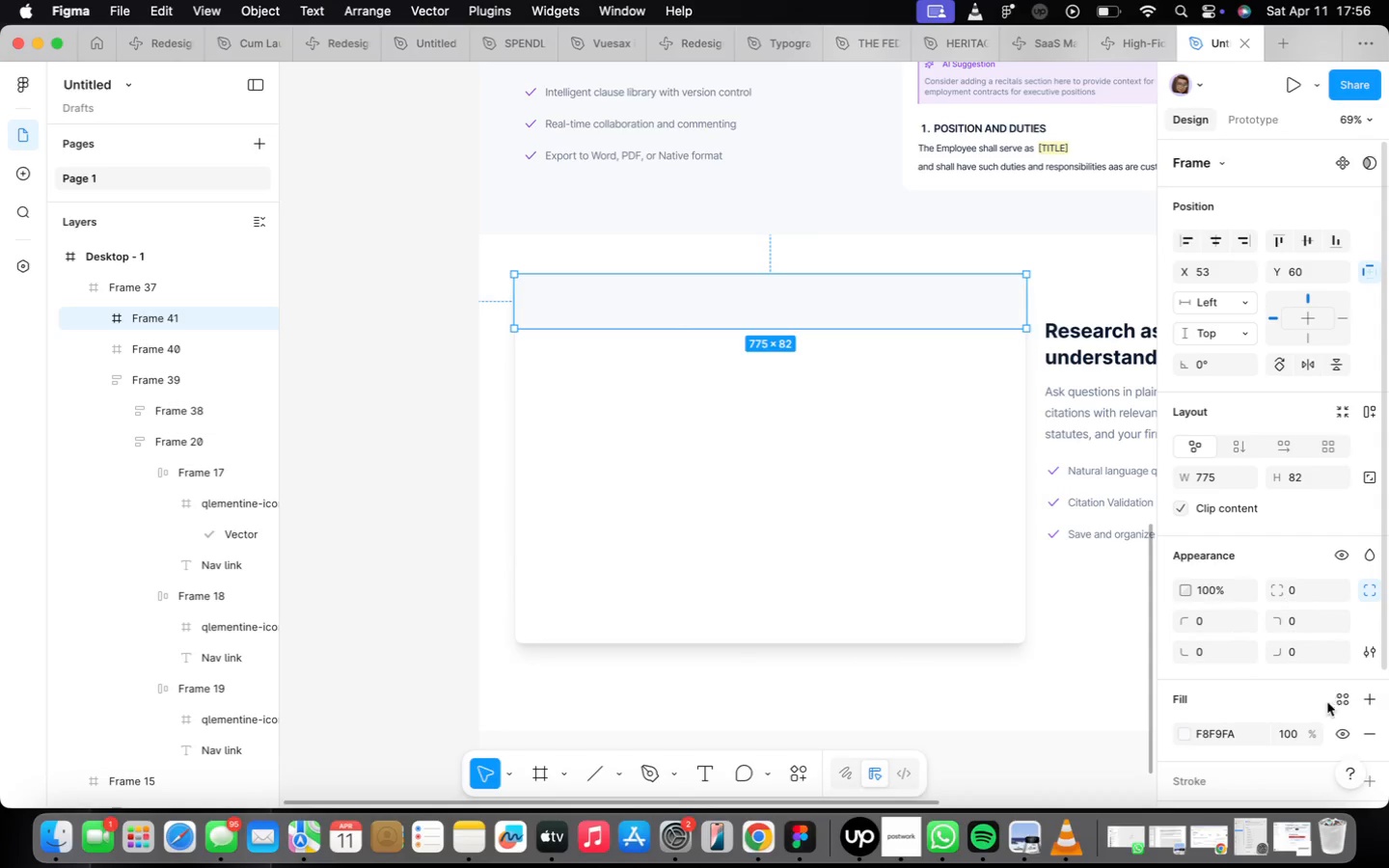 
scroll: coordinate [1259, 649], scroll_direction: down, amount: 3.0
 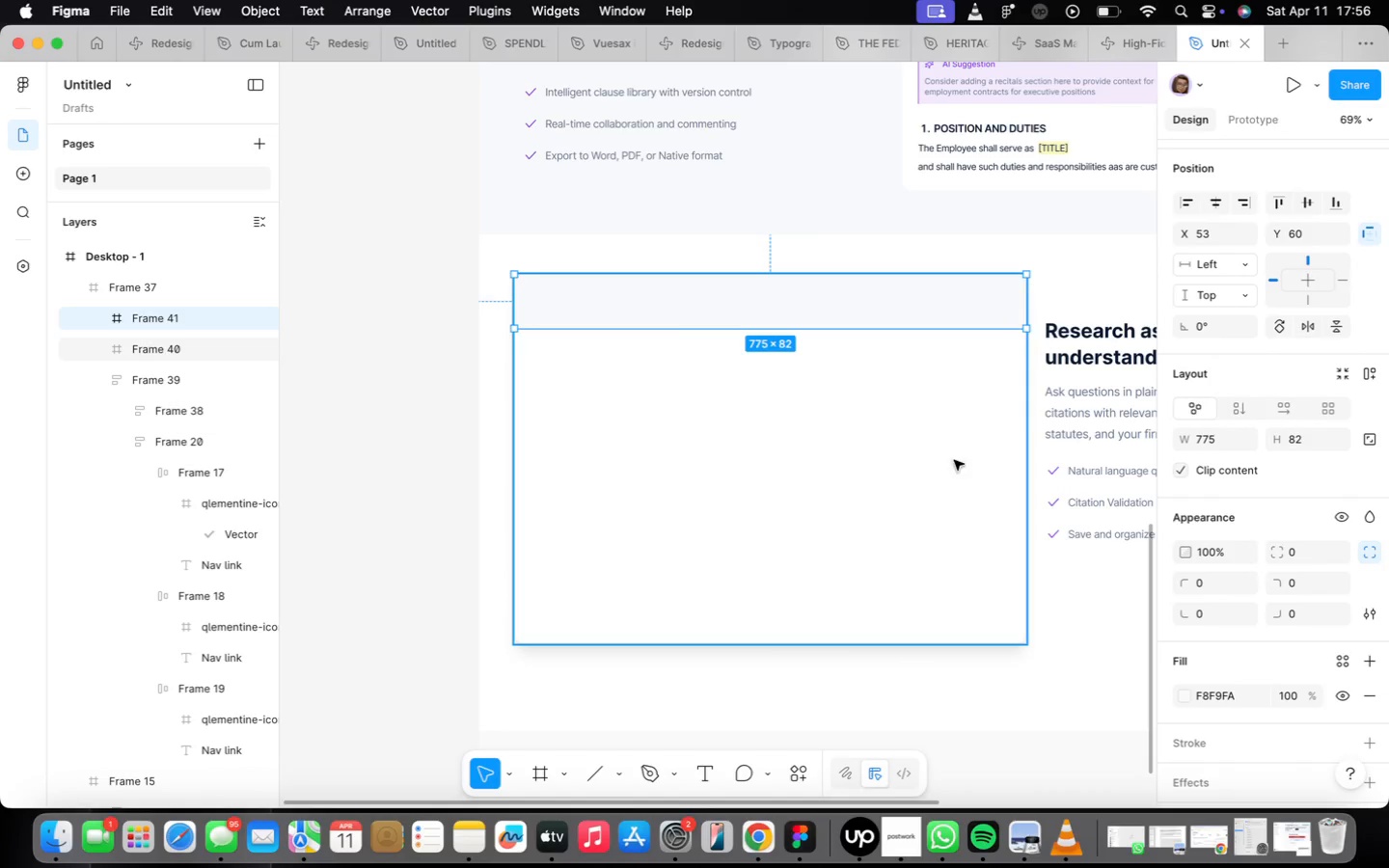 
left_click([1212, 584])
 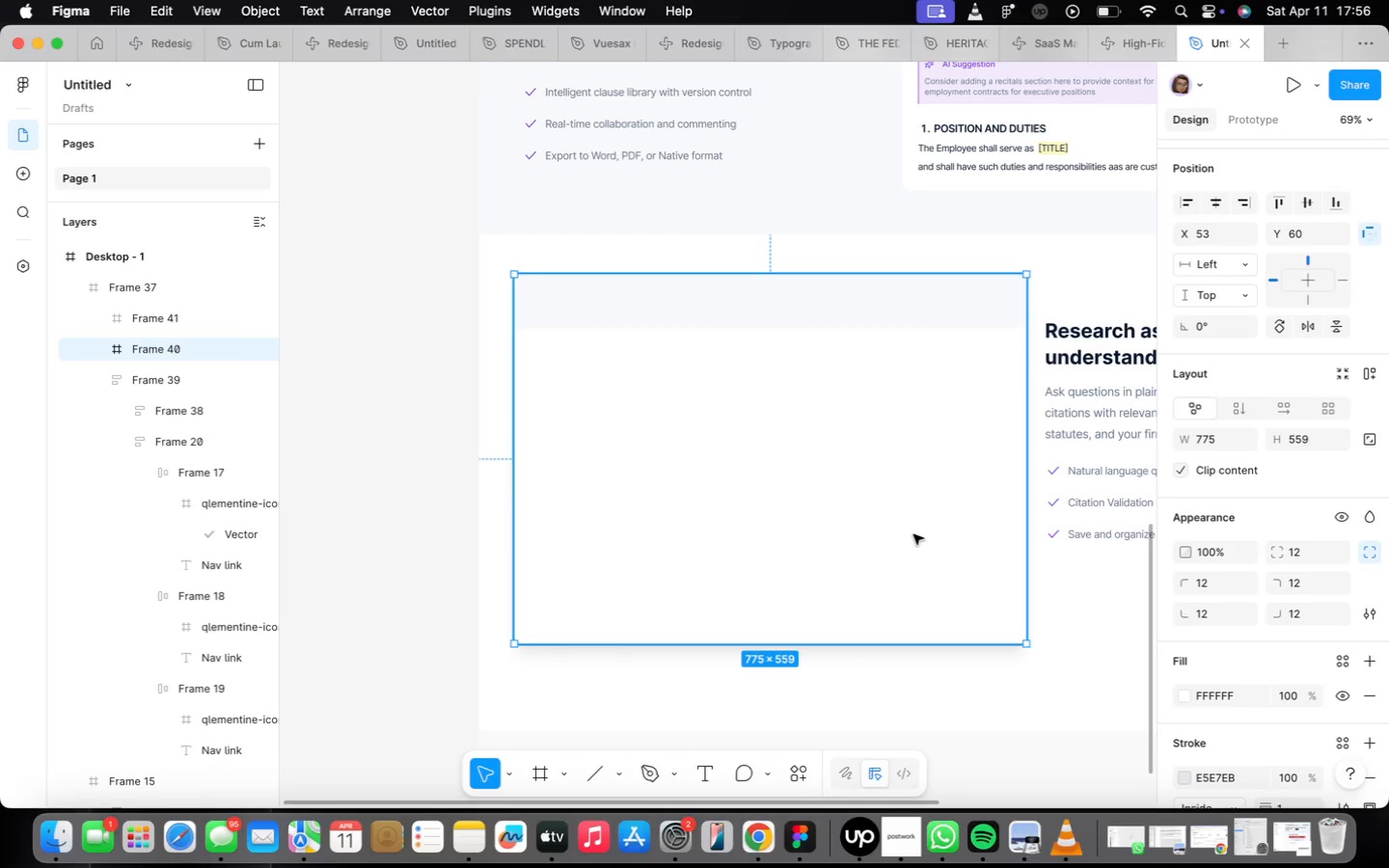 
left_click([905, 281])
 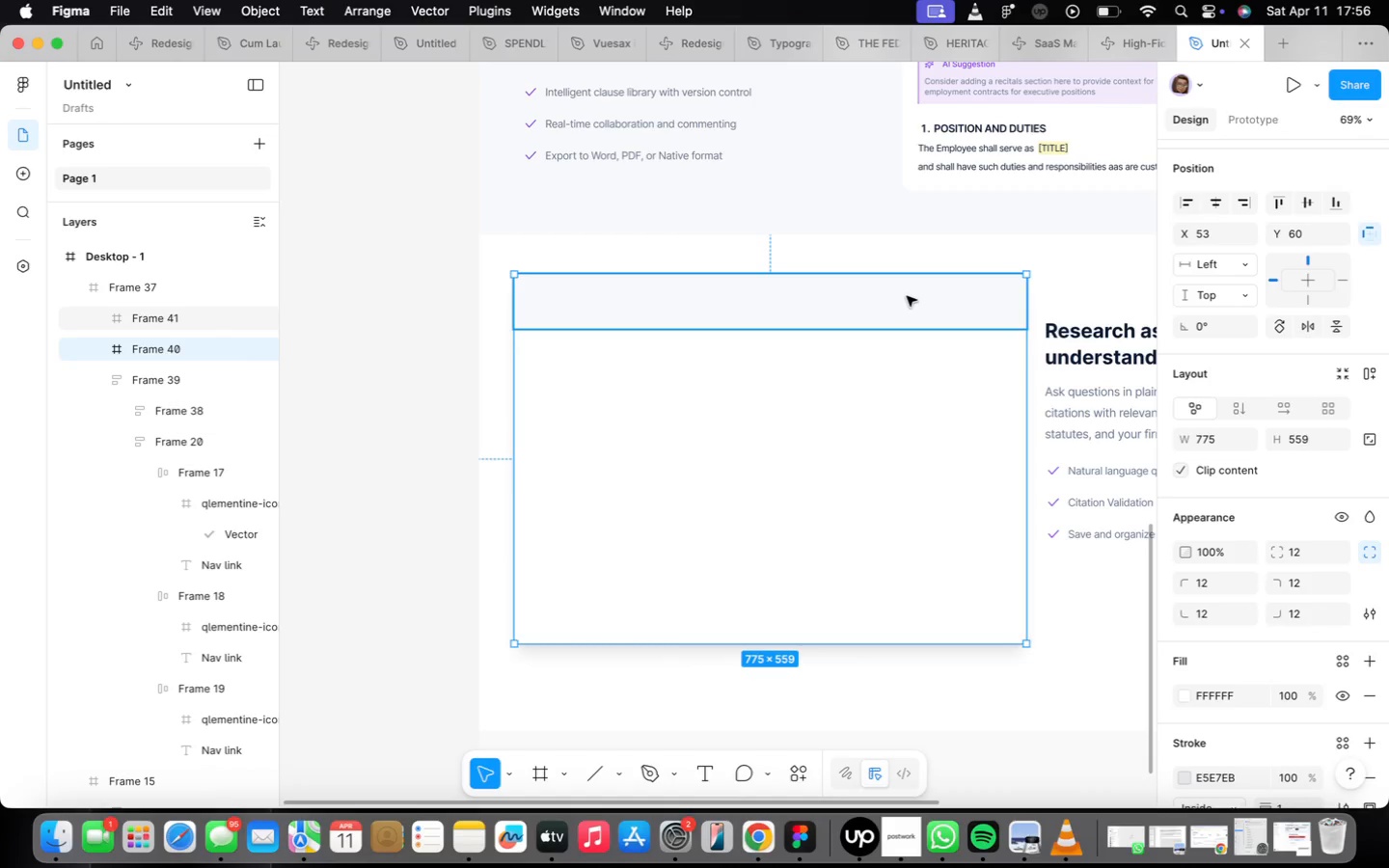 
left_click([907, 296])
 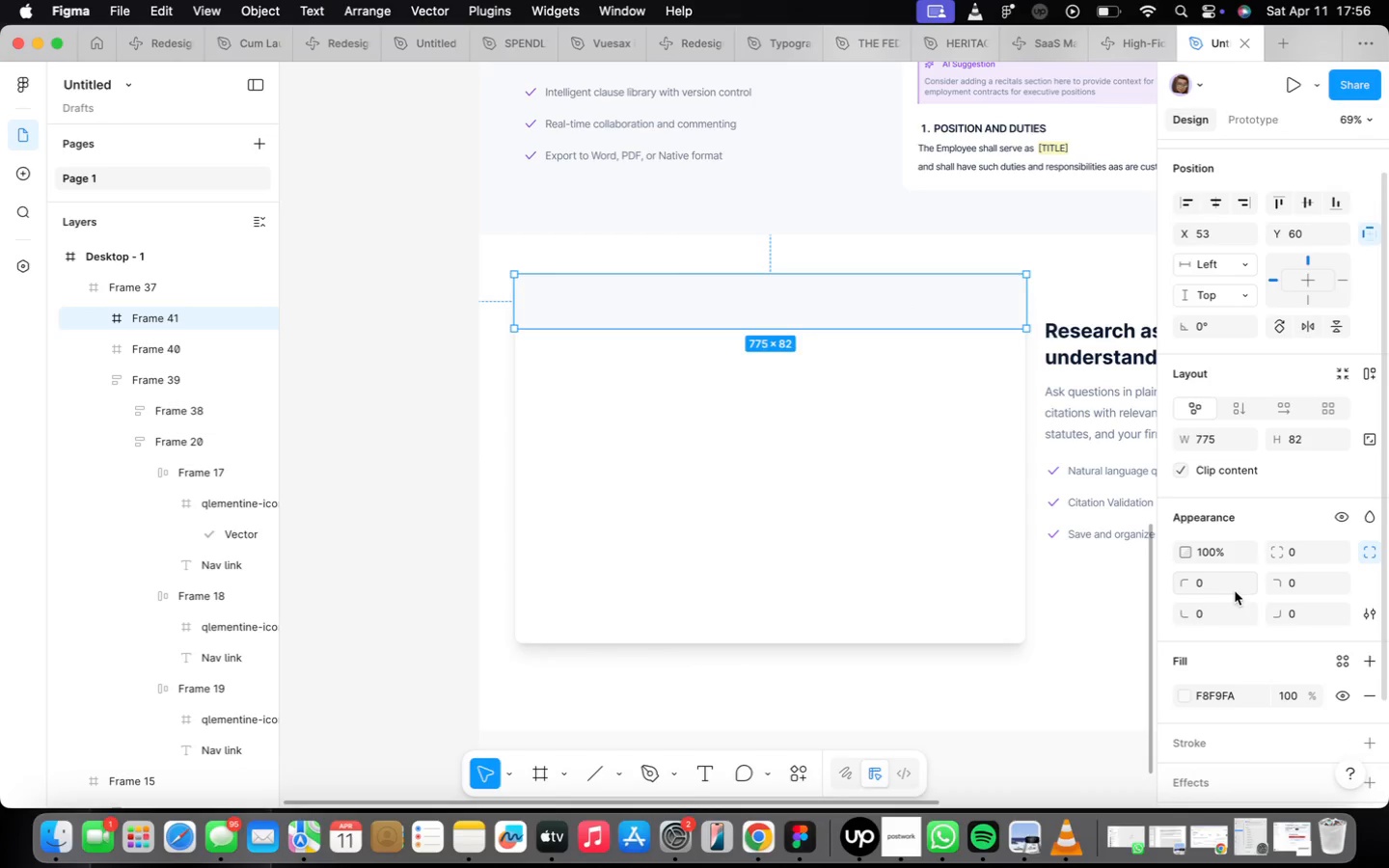 
left_click([1219, 581])
 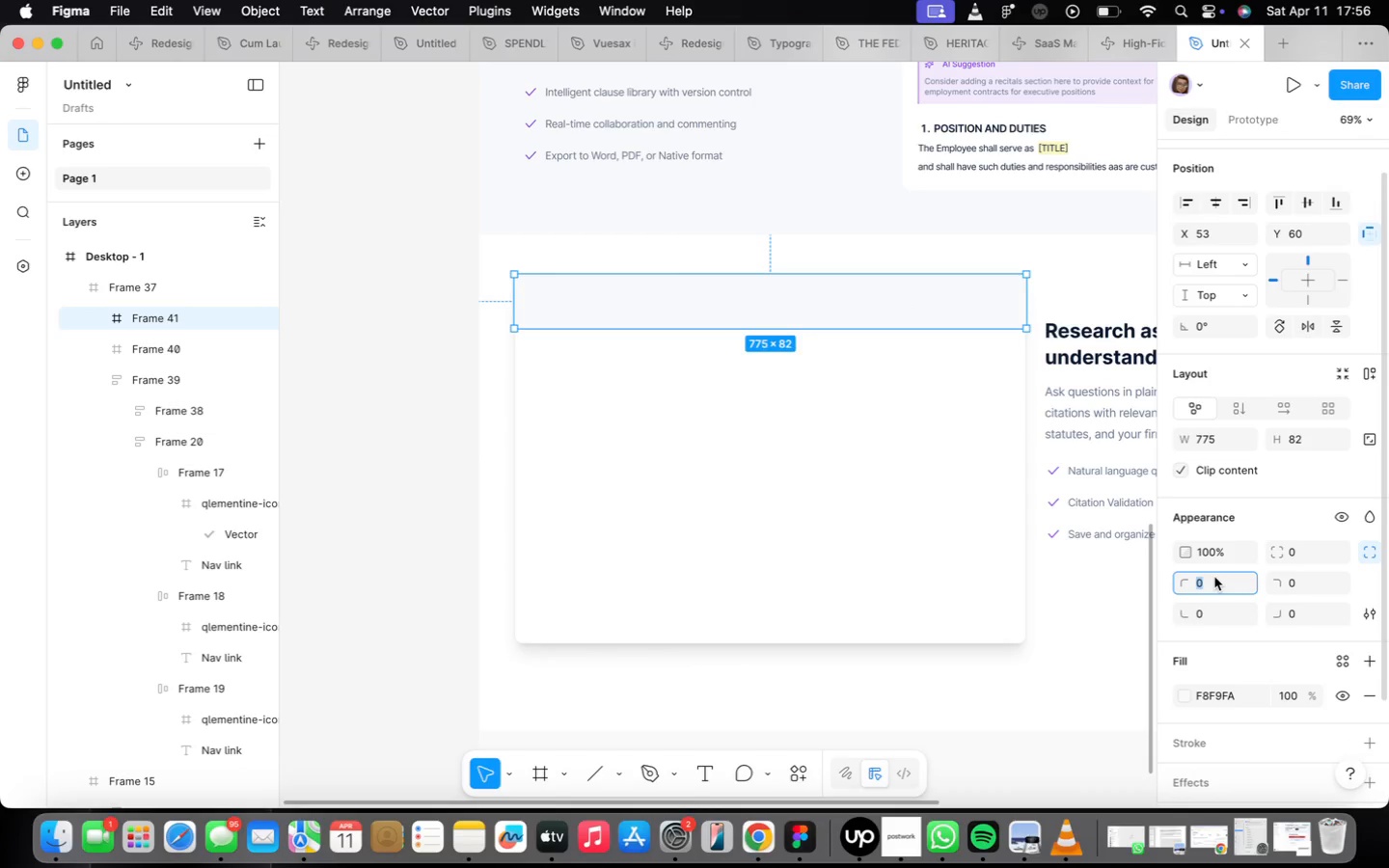 
type(12)
 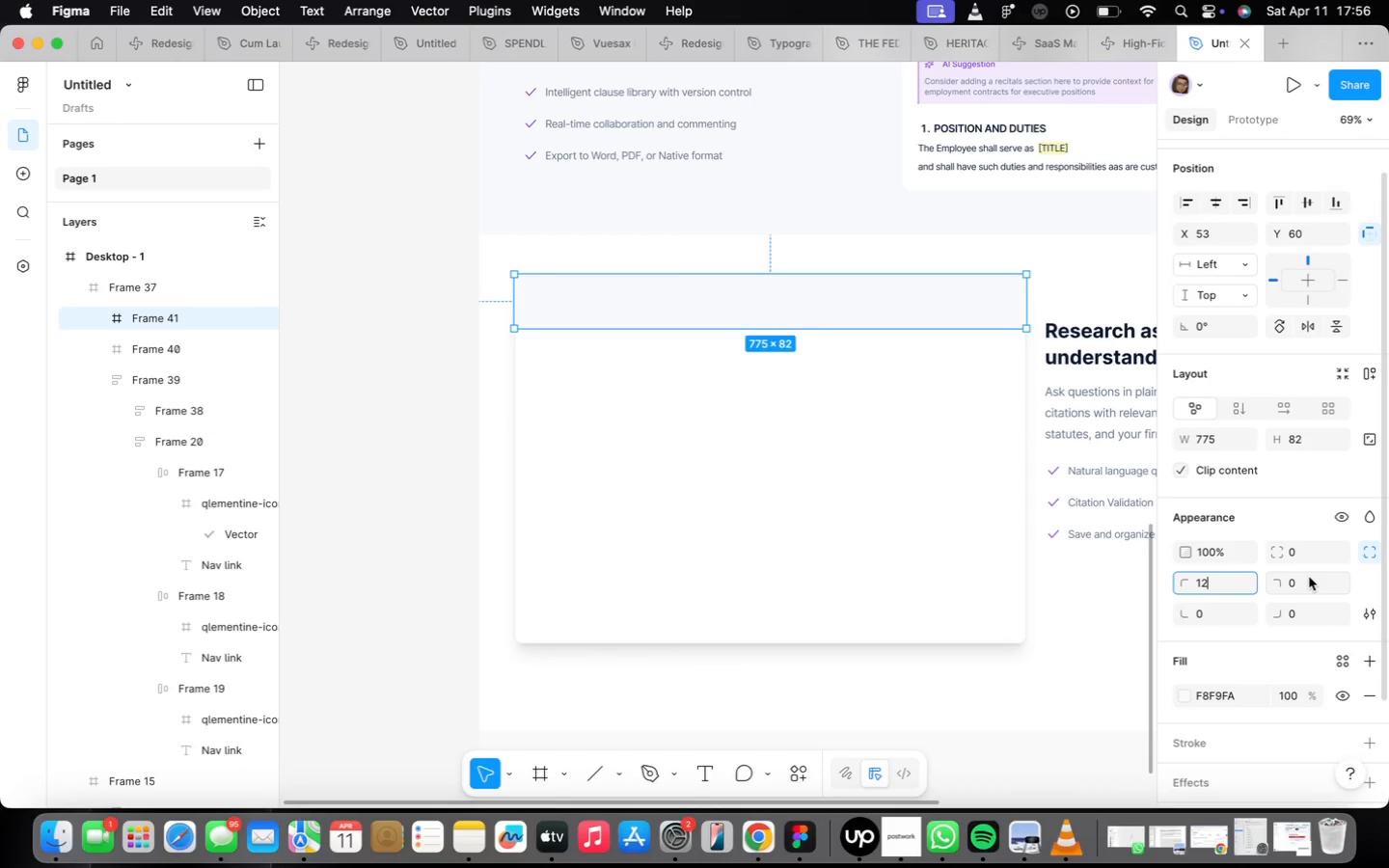 
left_click([1306, 581])
 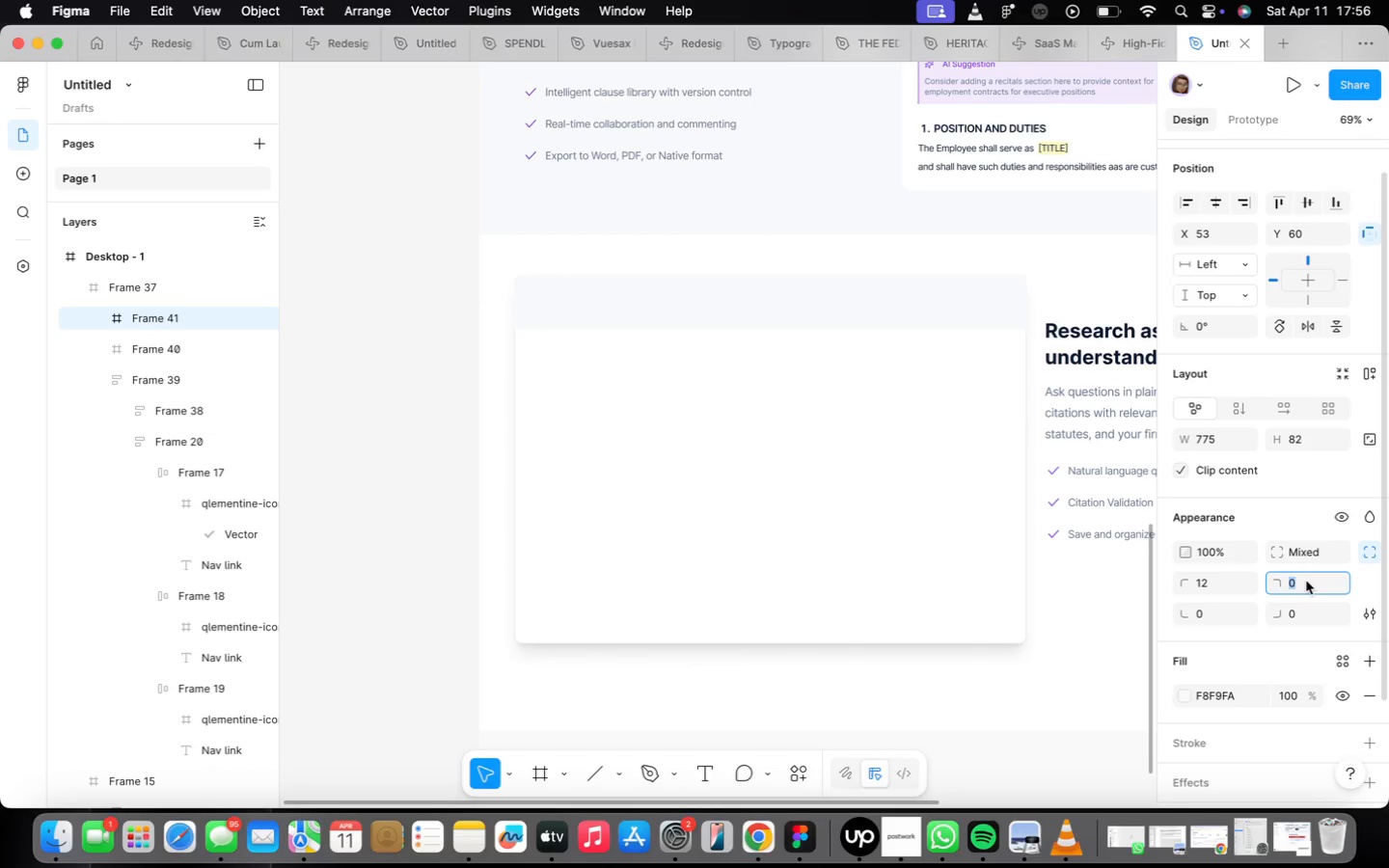 
type(12)
 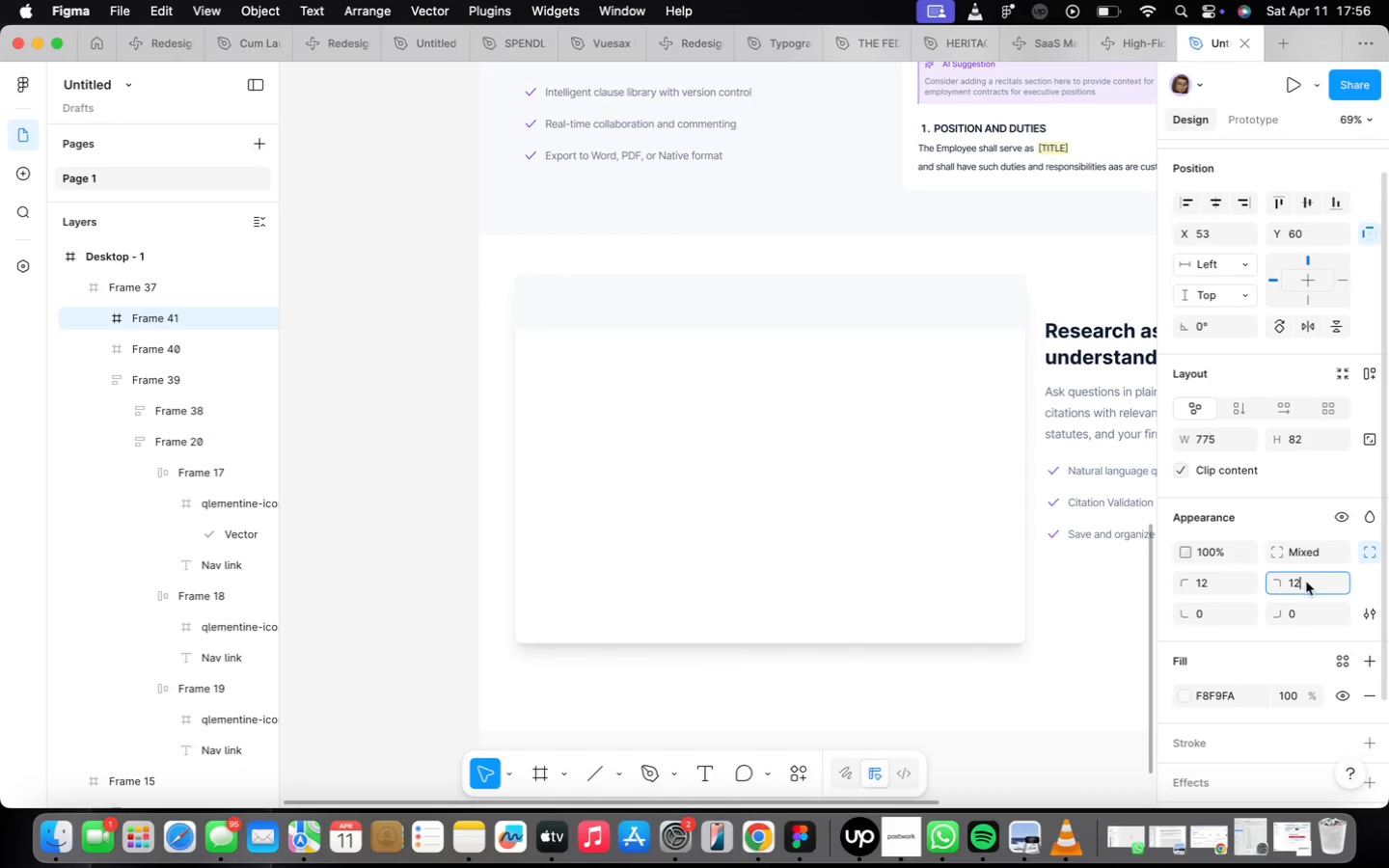 
key(Enter)
 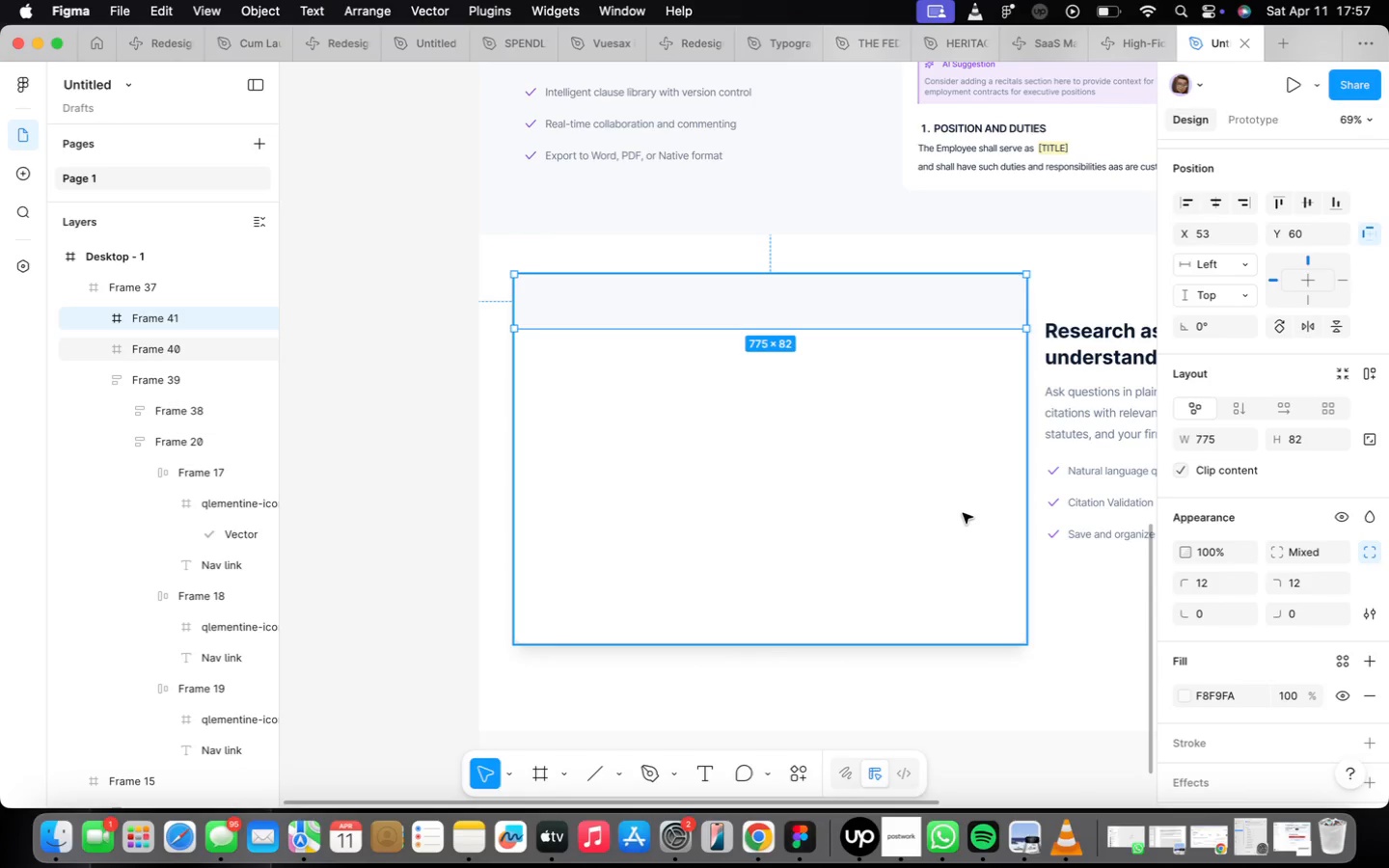 
wait(12.67)
 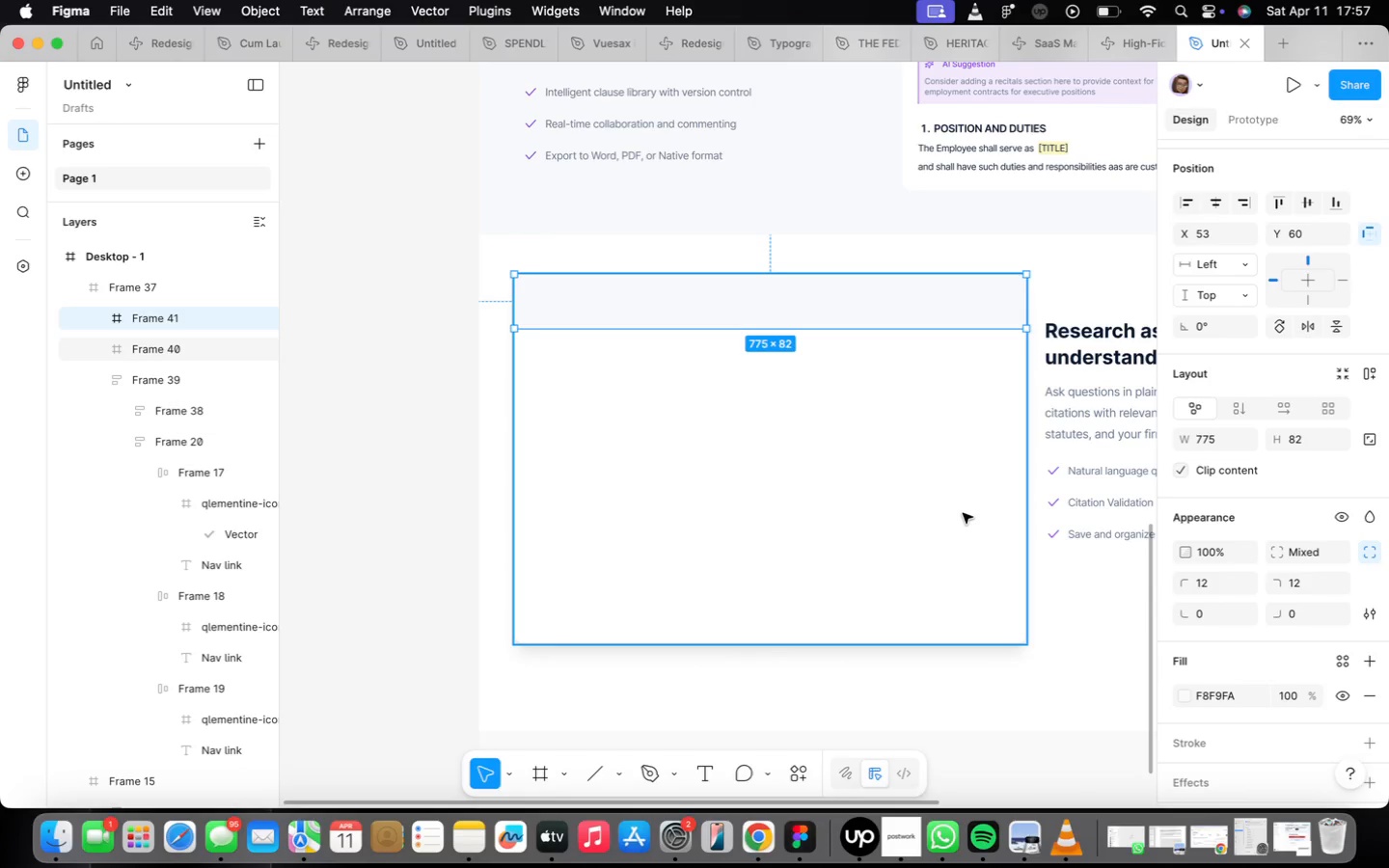 
scroll: coordinate [700, 476], scroll_direction: down, amount: 10.0
 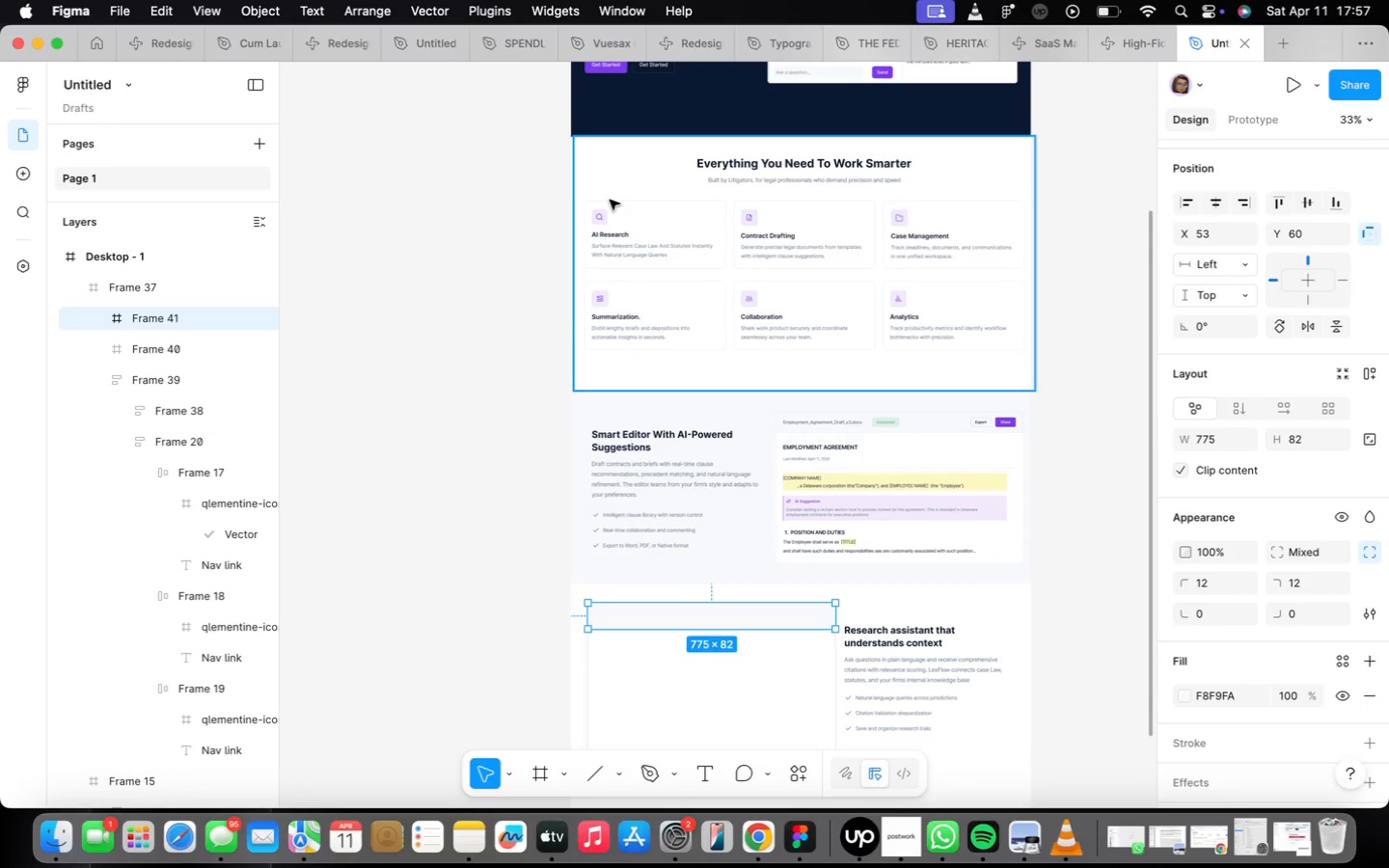 
scroll: coordinate [613, 220], scroll_direction: up, amount: 9.0
 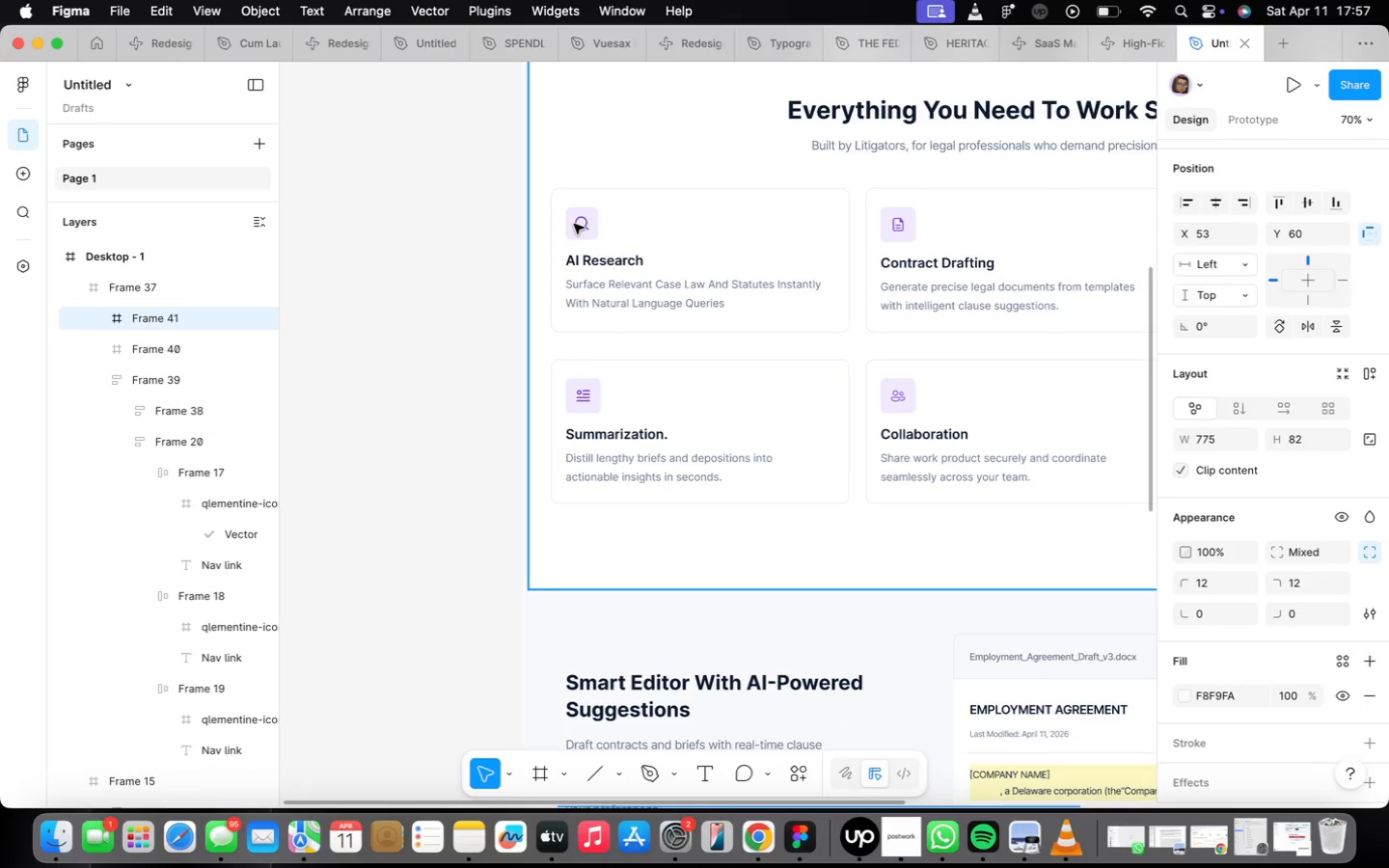 
left_click([583, 225])
 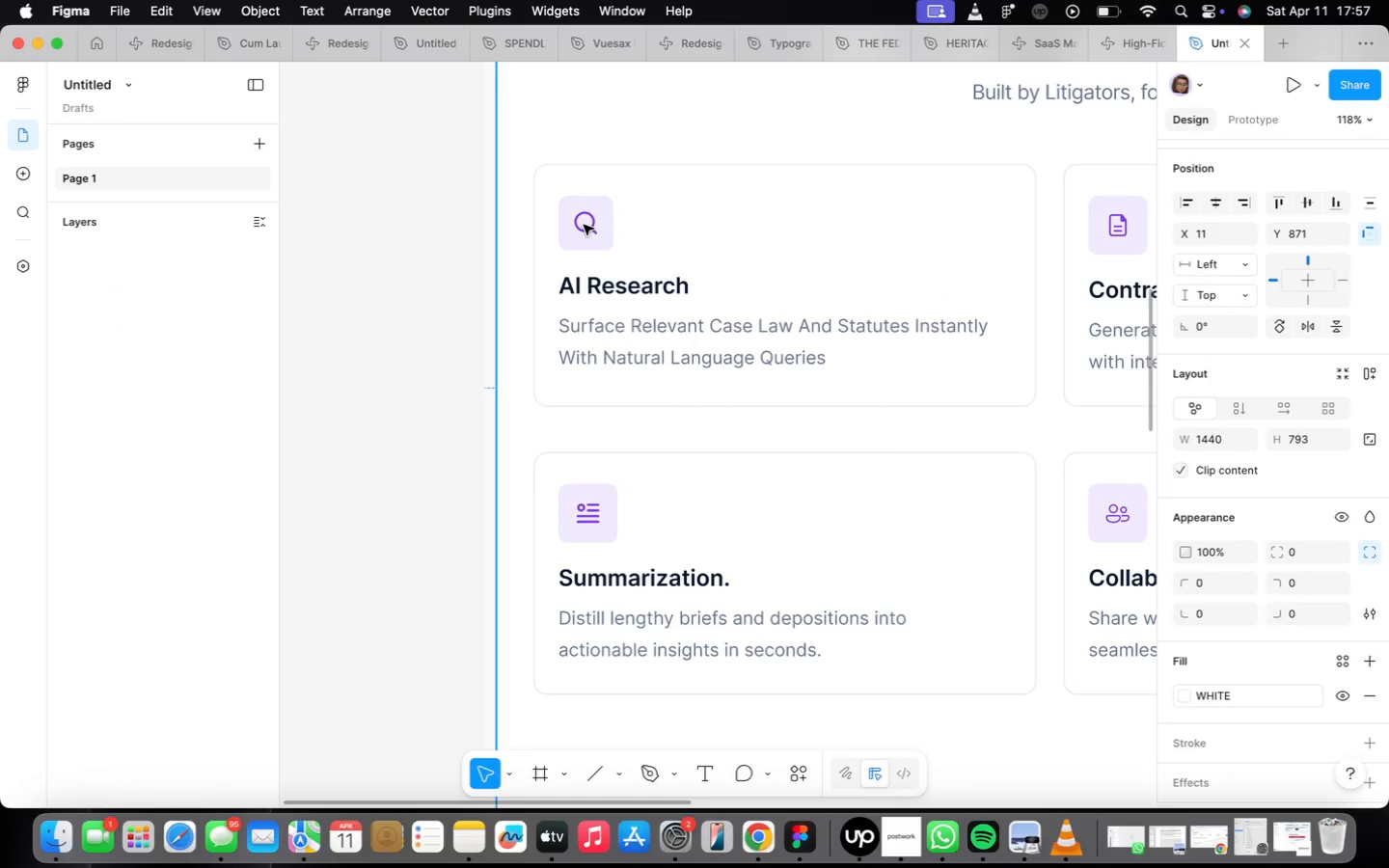 
scroll: coordinate [576, 224], scroll_direction: up, amount: 5.0
 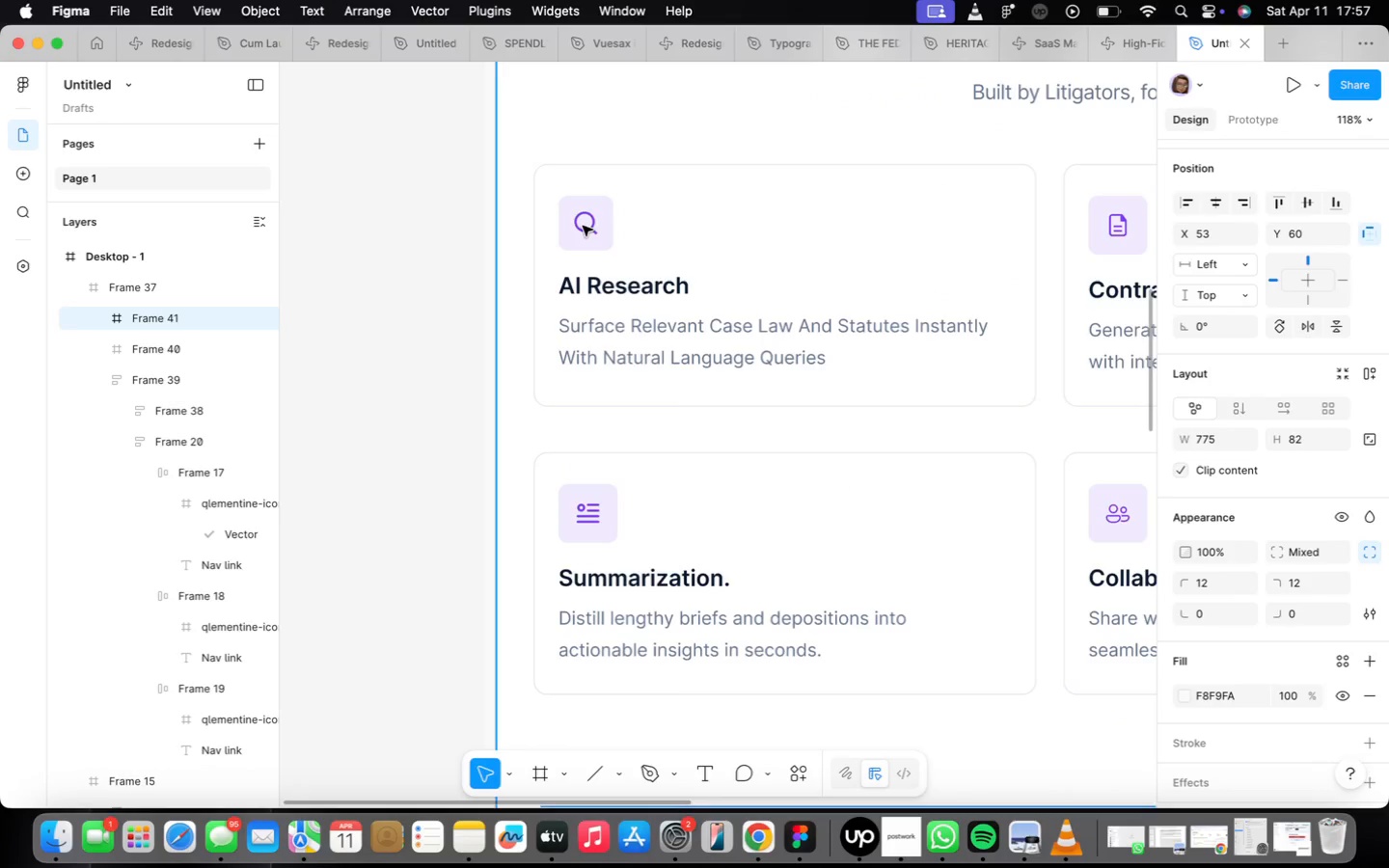 
double_click([583, 225])
 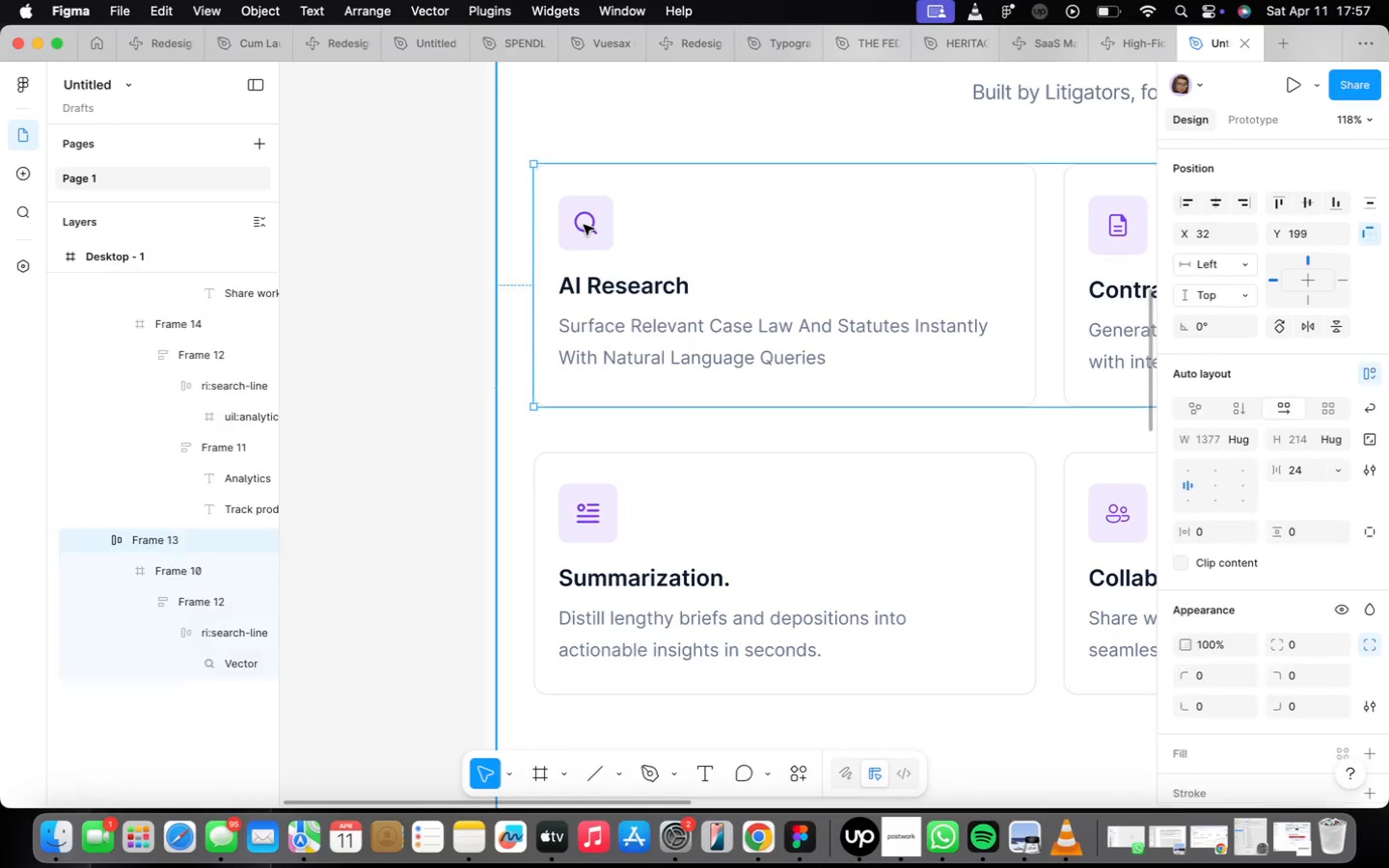 
triple_click([583, 225])
 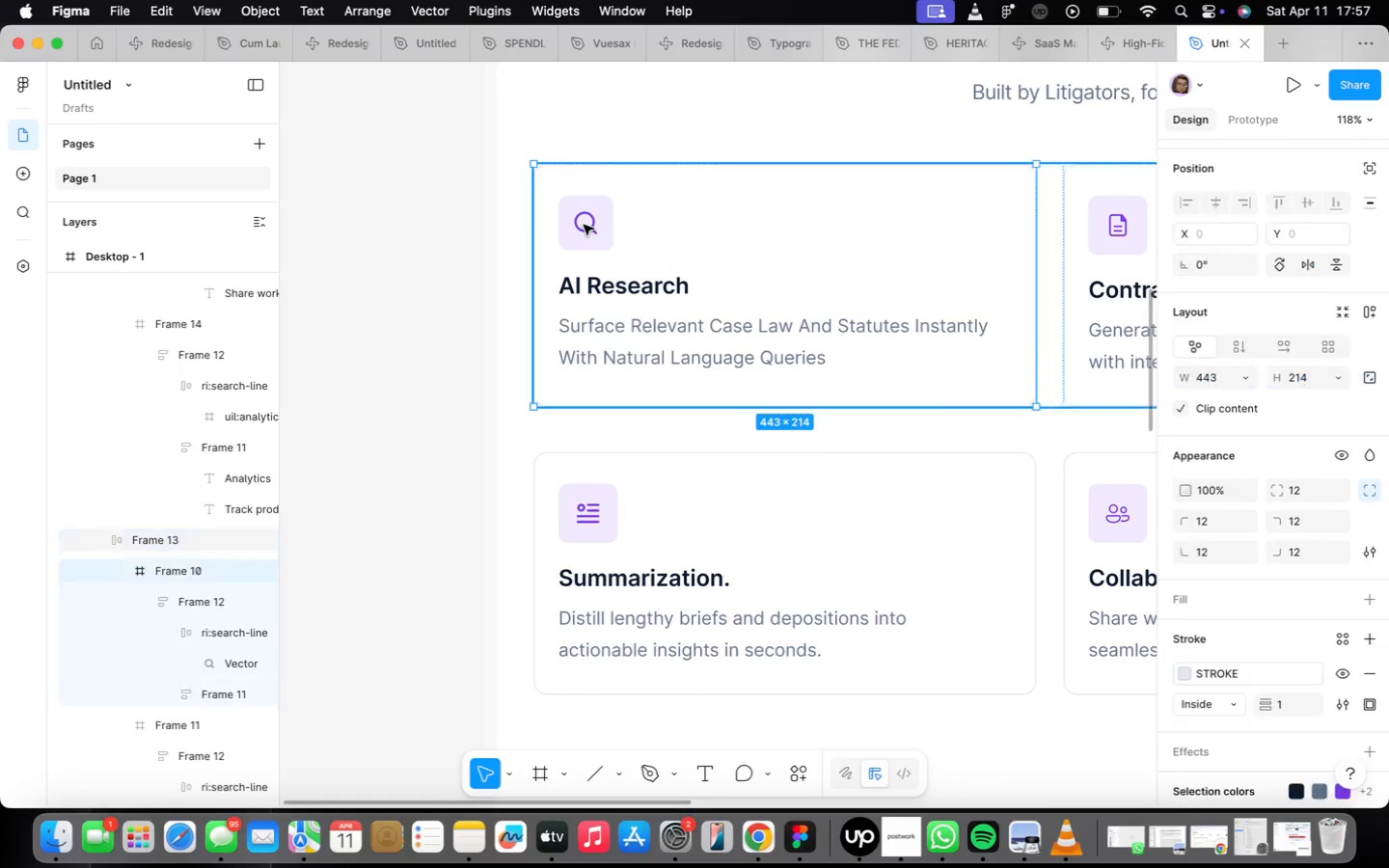 
triple_click([583, 225])
 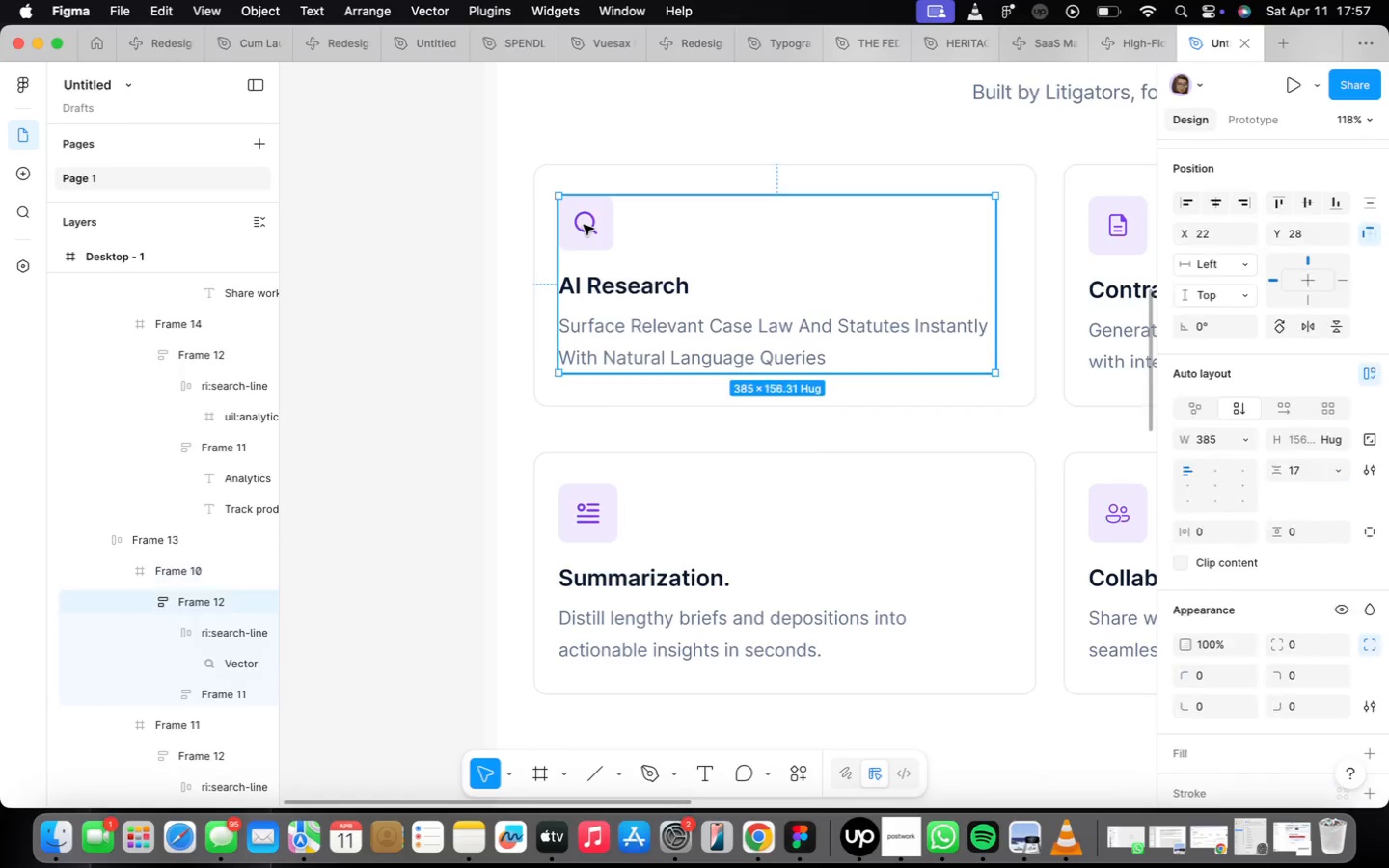 
triple_click([583, 225])
 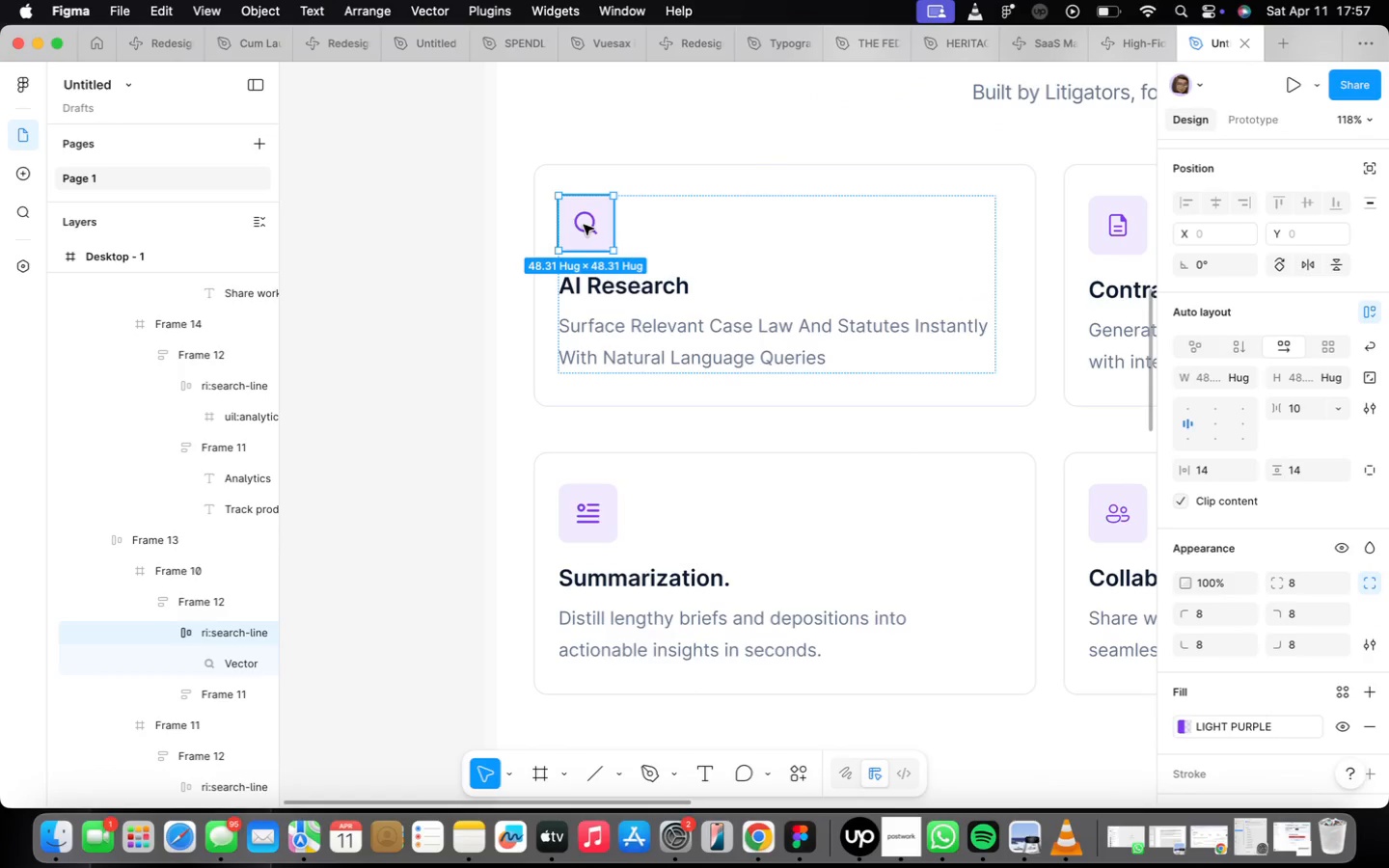 
triple_click([583, 225])
 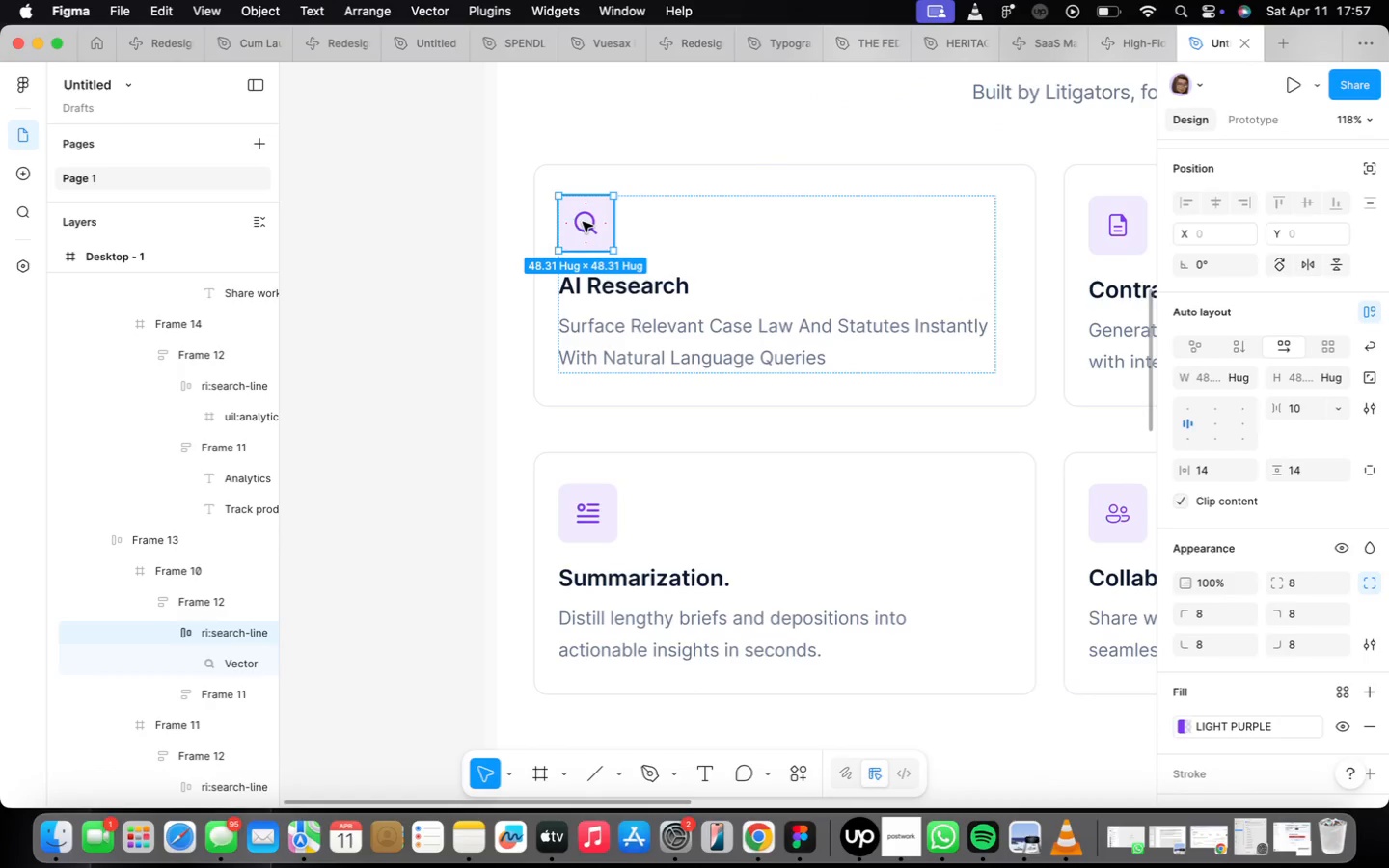 
double_click([583, 222])
 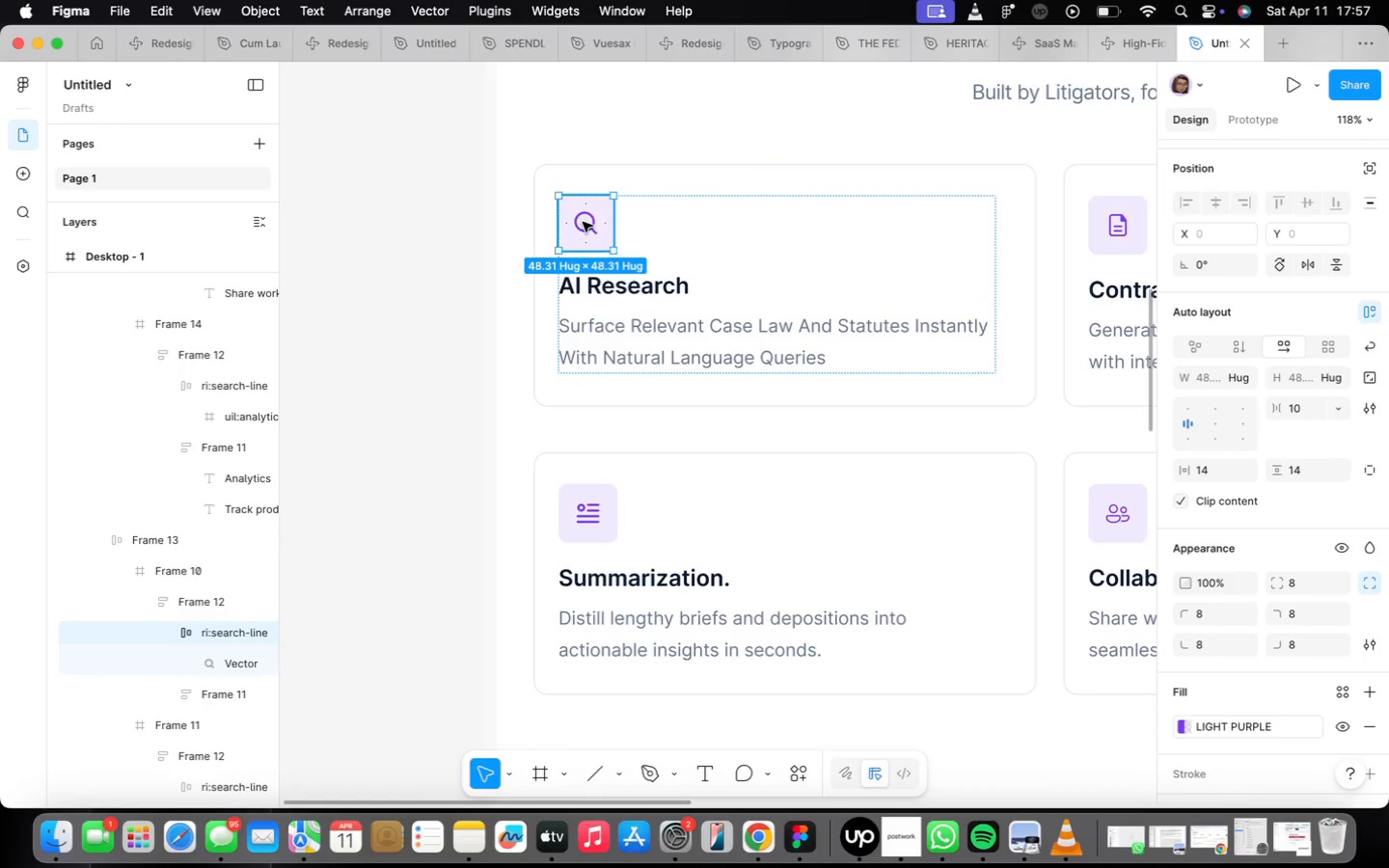 
double_click([583, 222])
 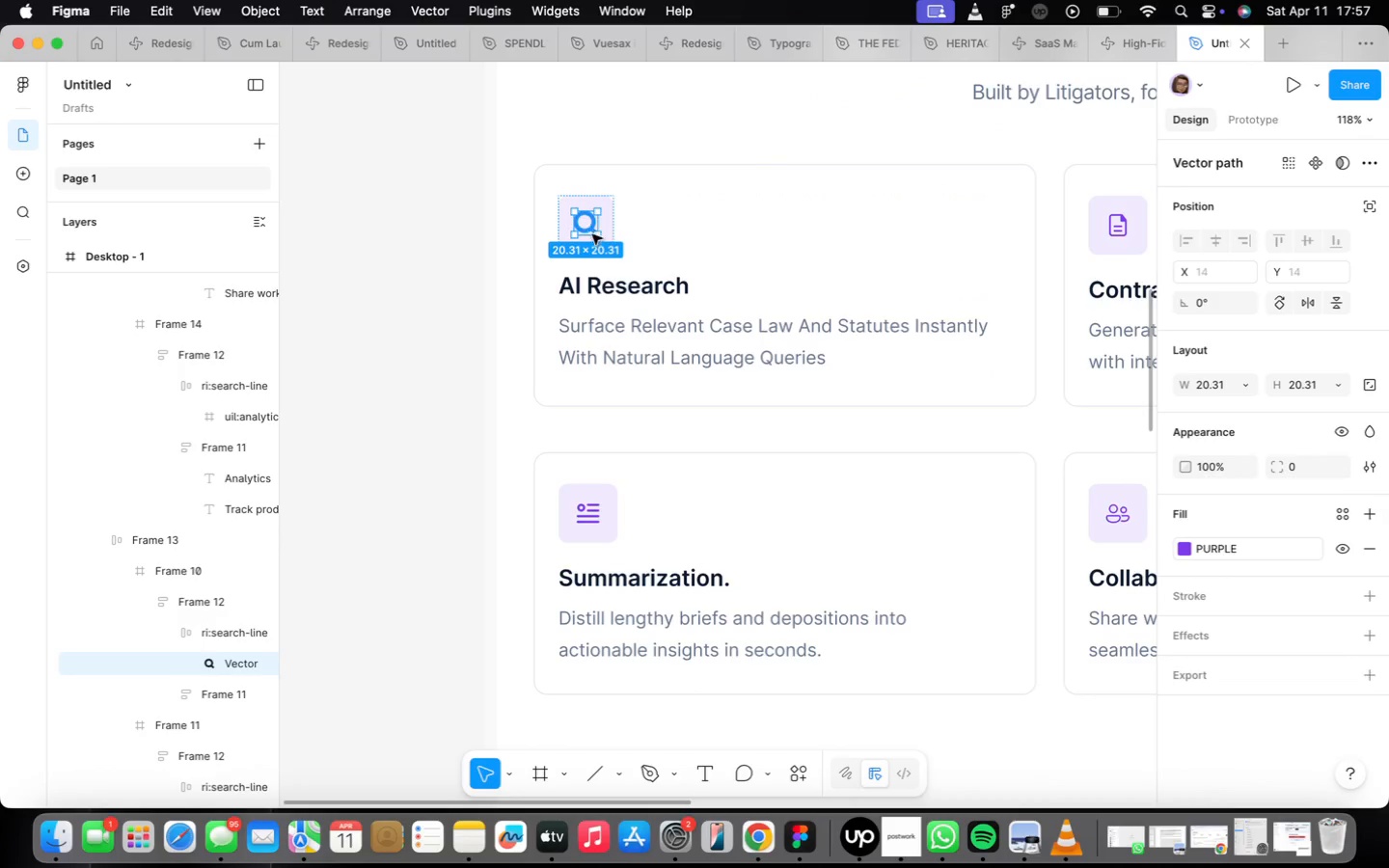 
left_click([622, 218])
 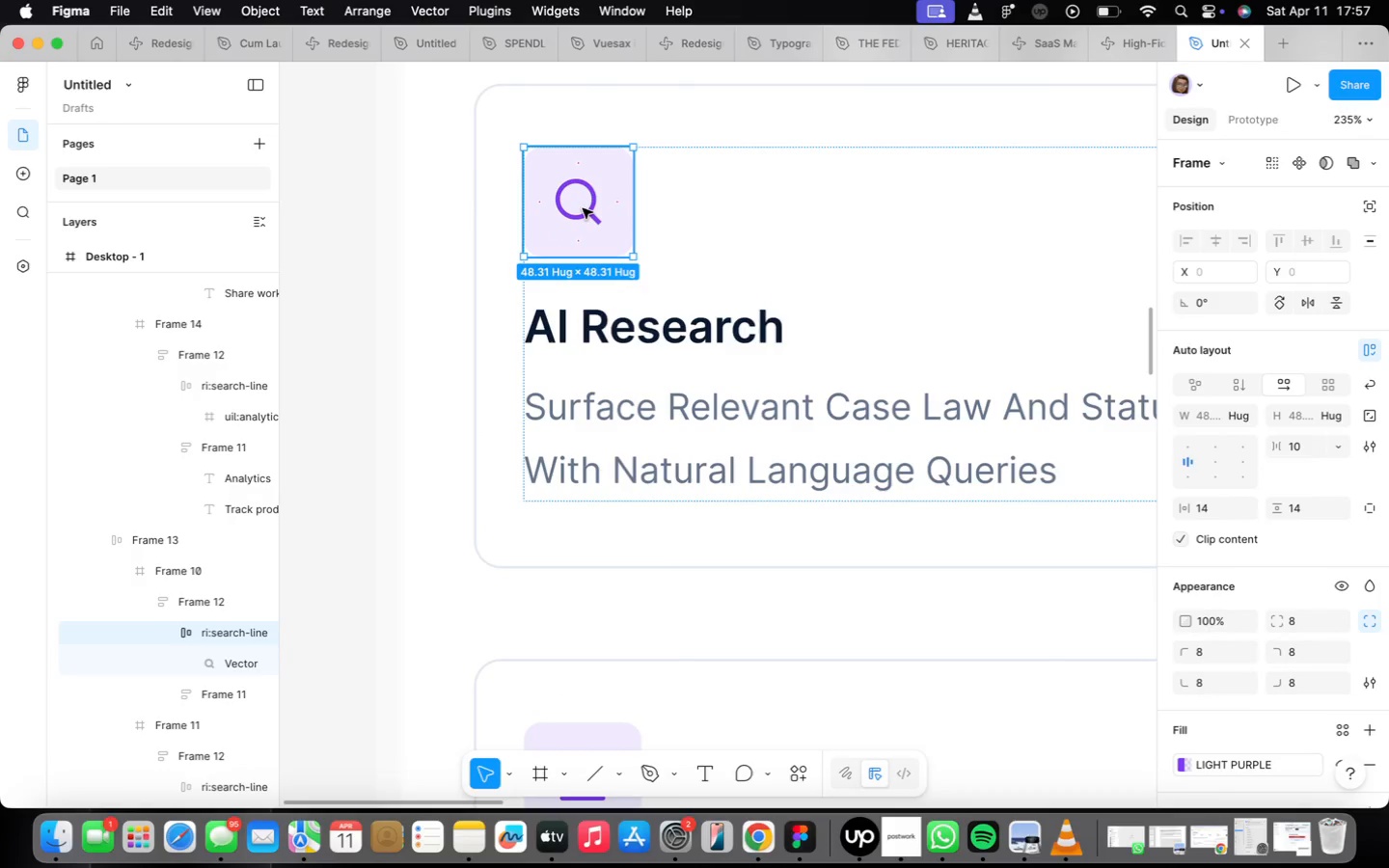 
scroll: coordinate [592, 244], scroll_direction: up, amount: 9.0
 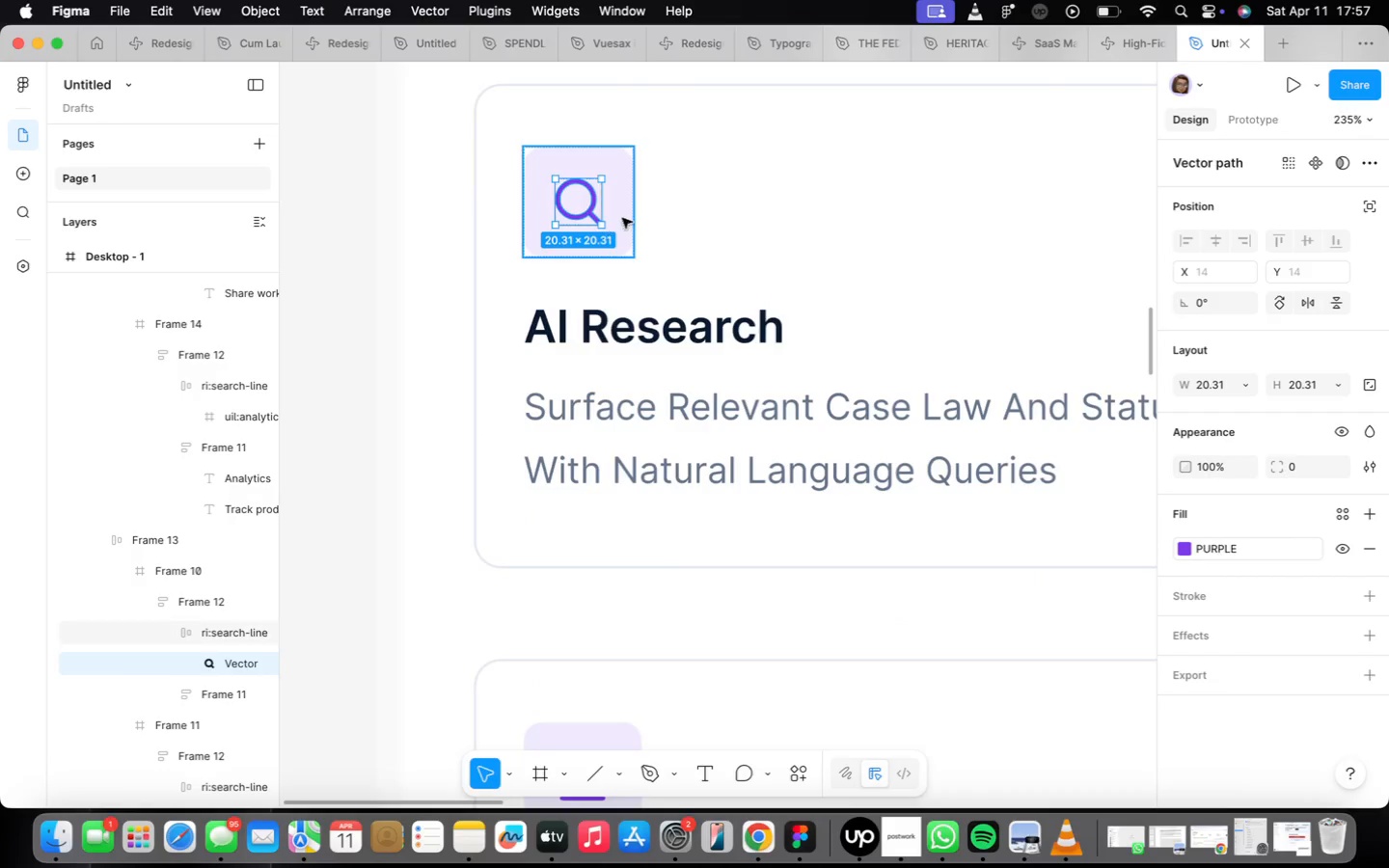 
double_click([583, 208])
 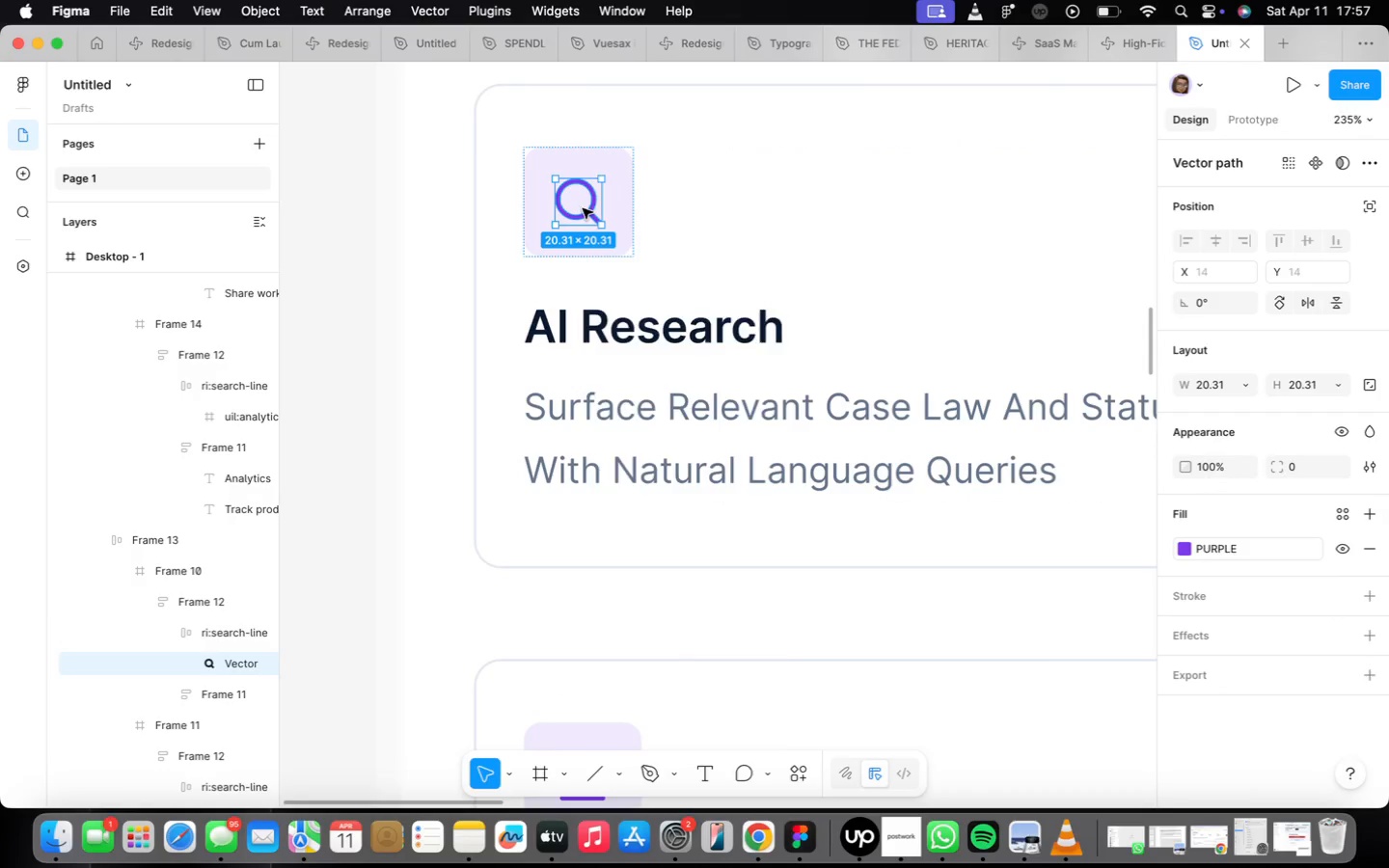 
right_click([583, 208])
 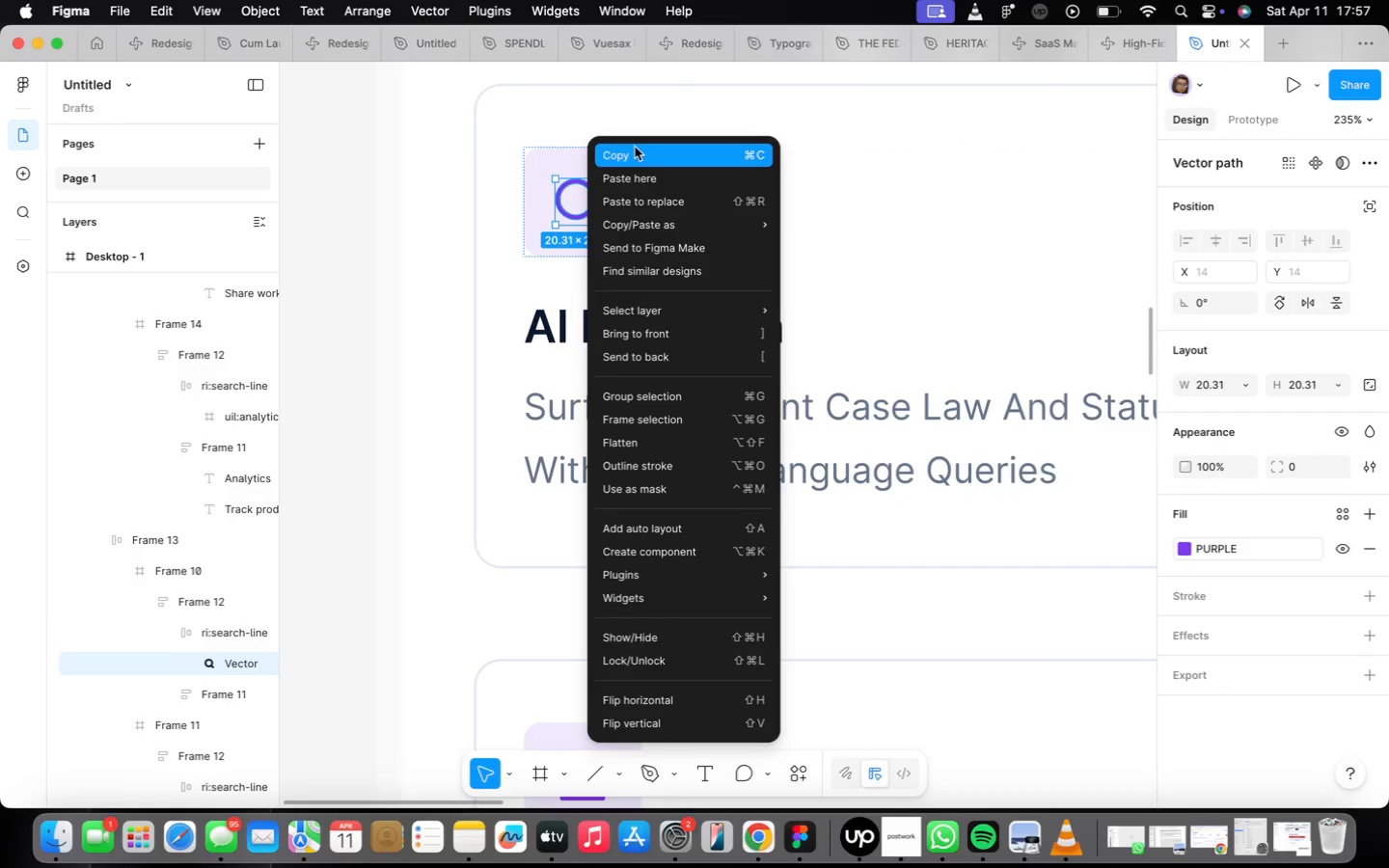 
left_click([635, 158])
 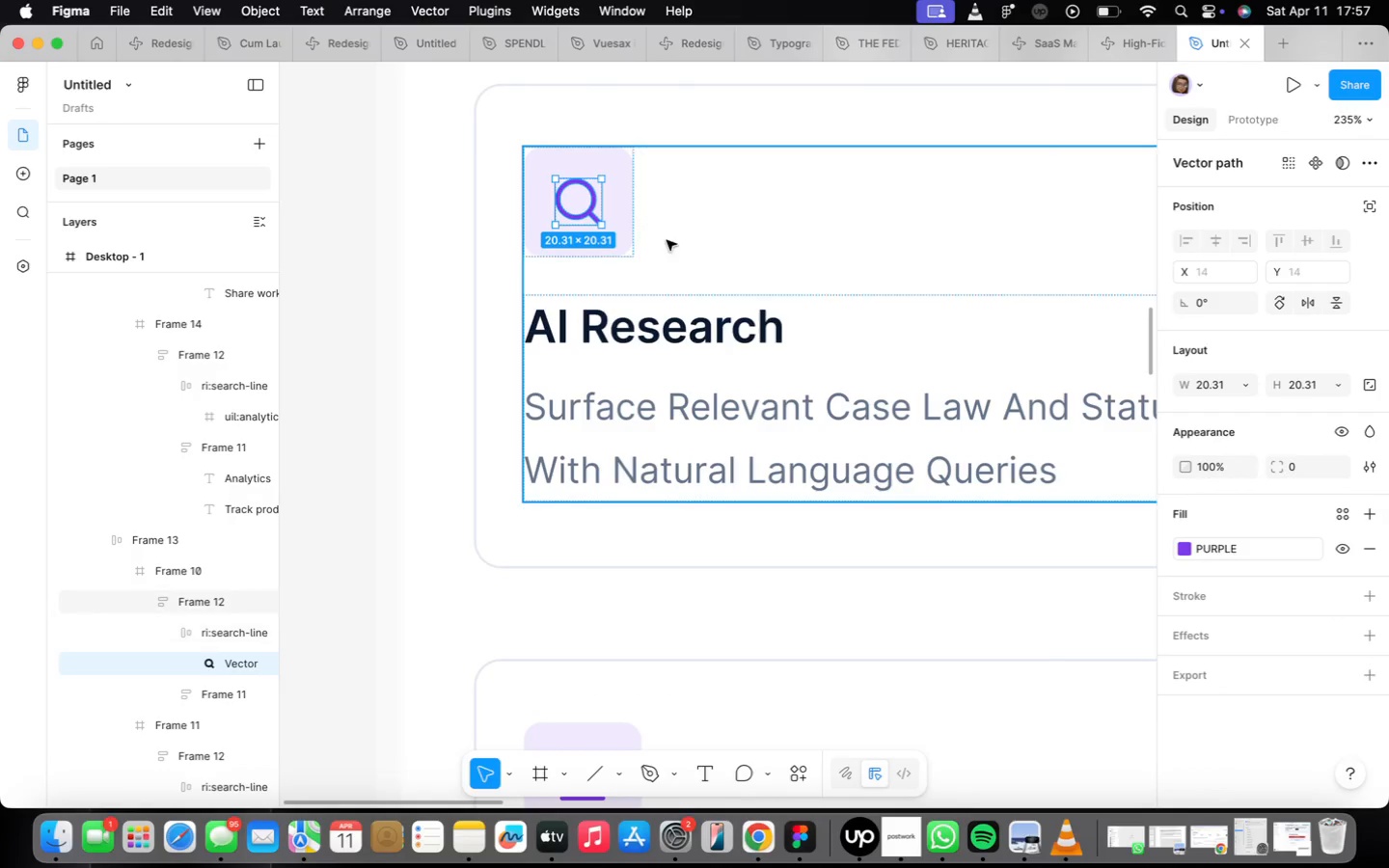 
scroll: coordinate [639, 318], scroll_direction: down, amount: 26.0
 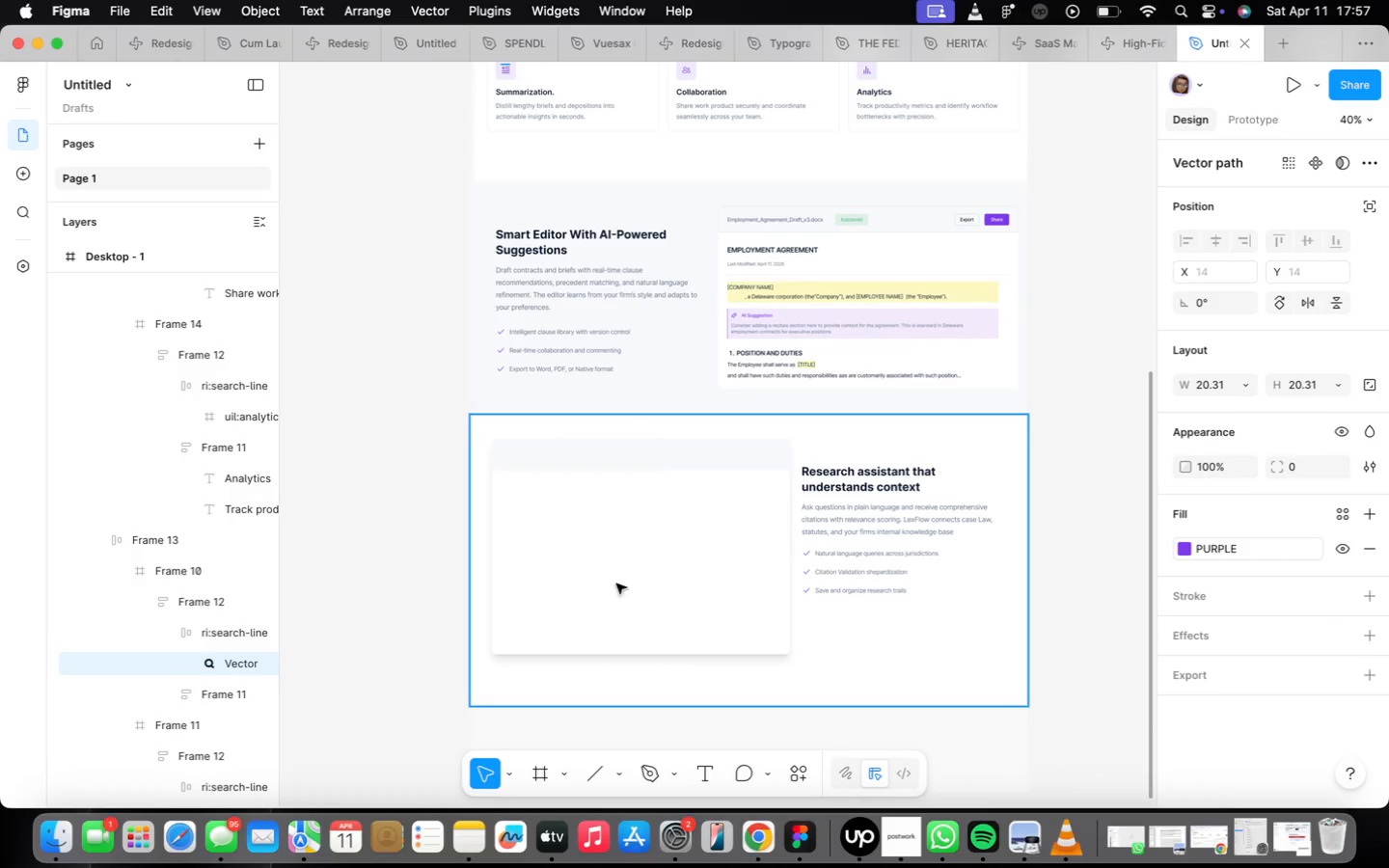 
right_click([485, 510])
 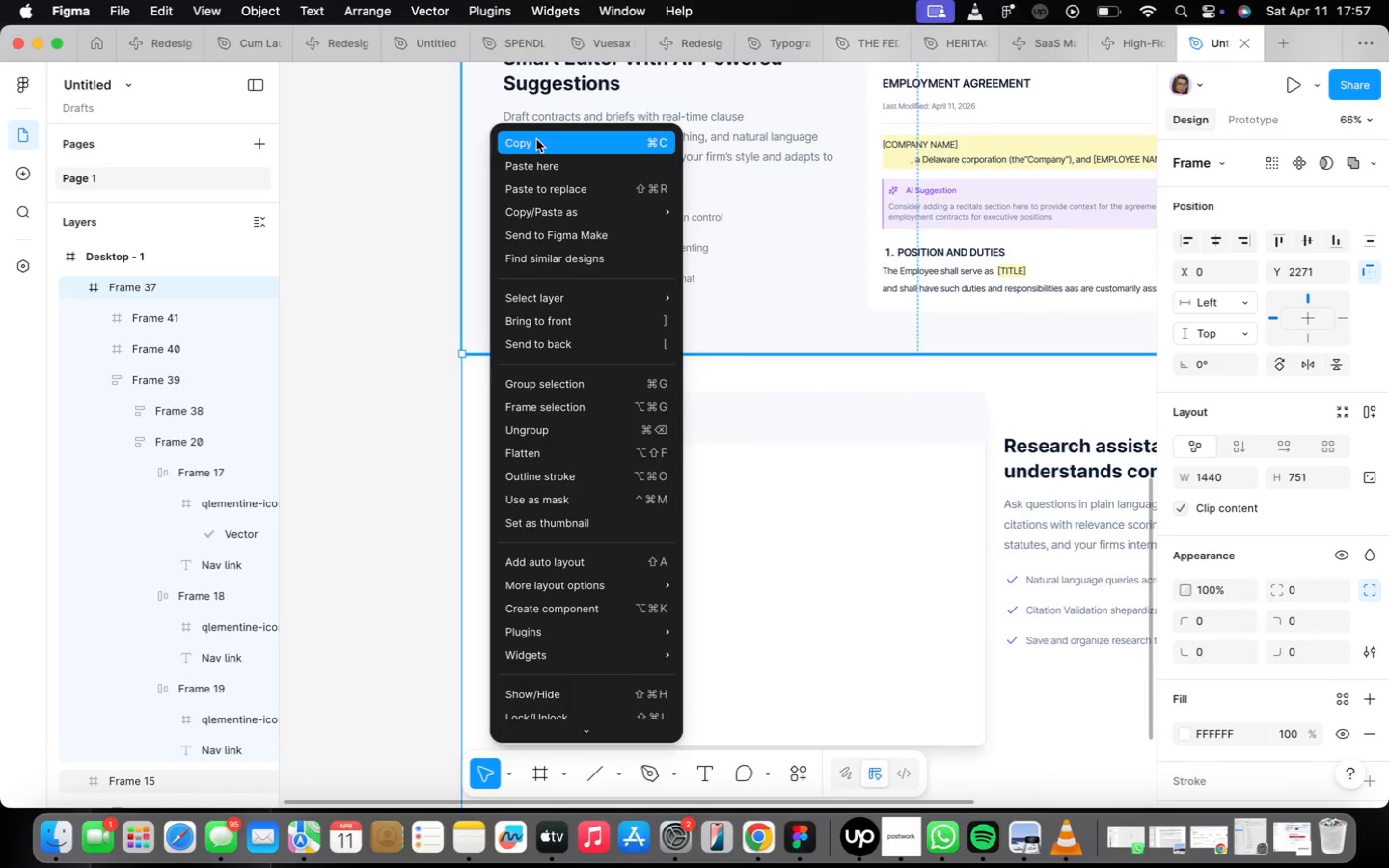 
scroll: coordinate [484, 512], scroll_direction: up, amount: 6.0
 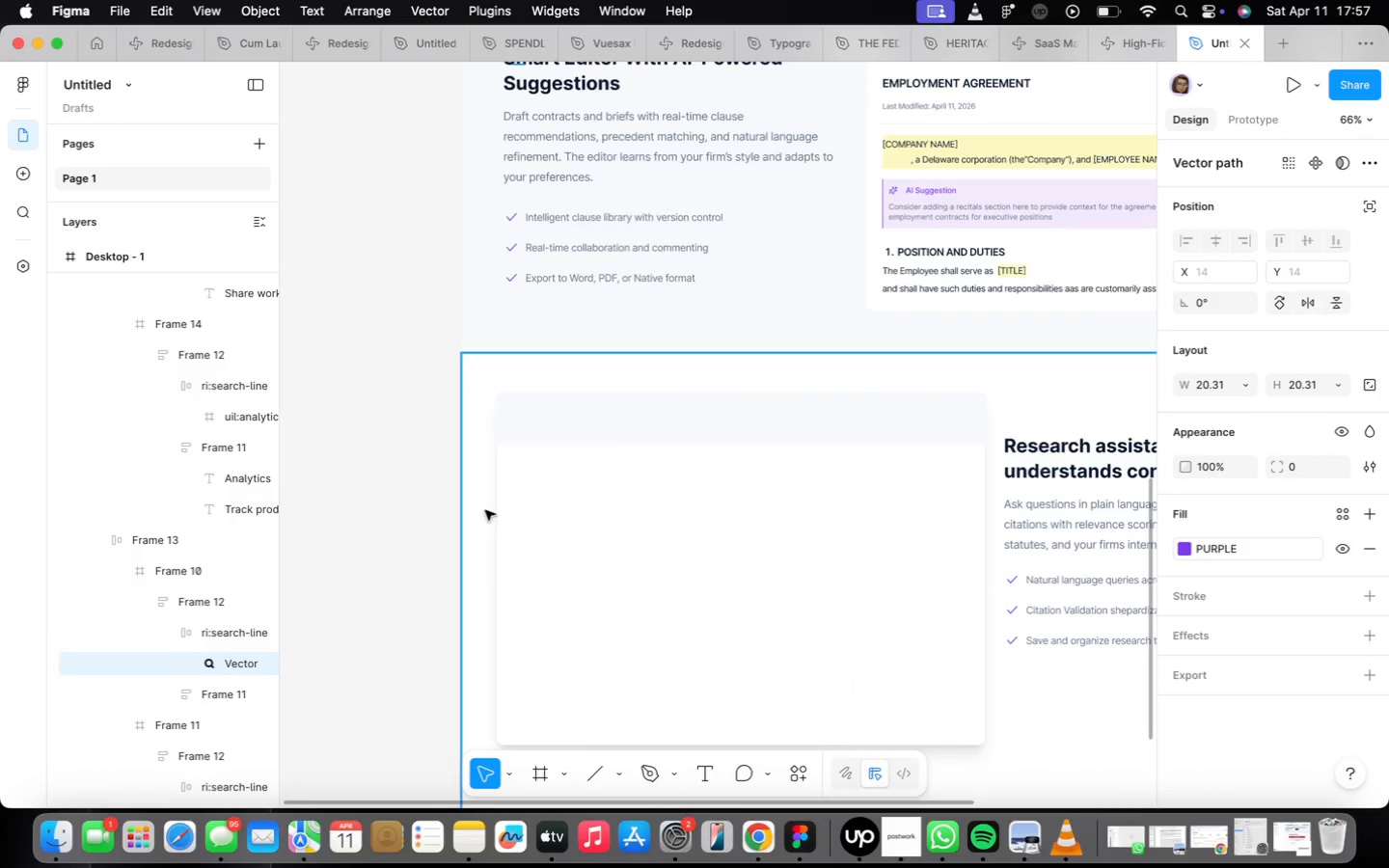 
left_click([542, 161])
 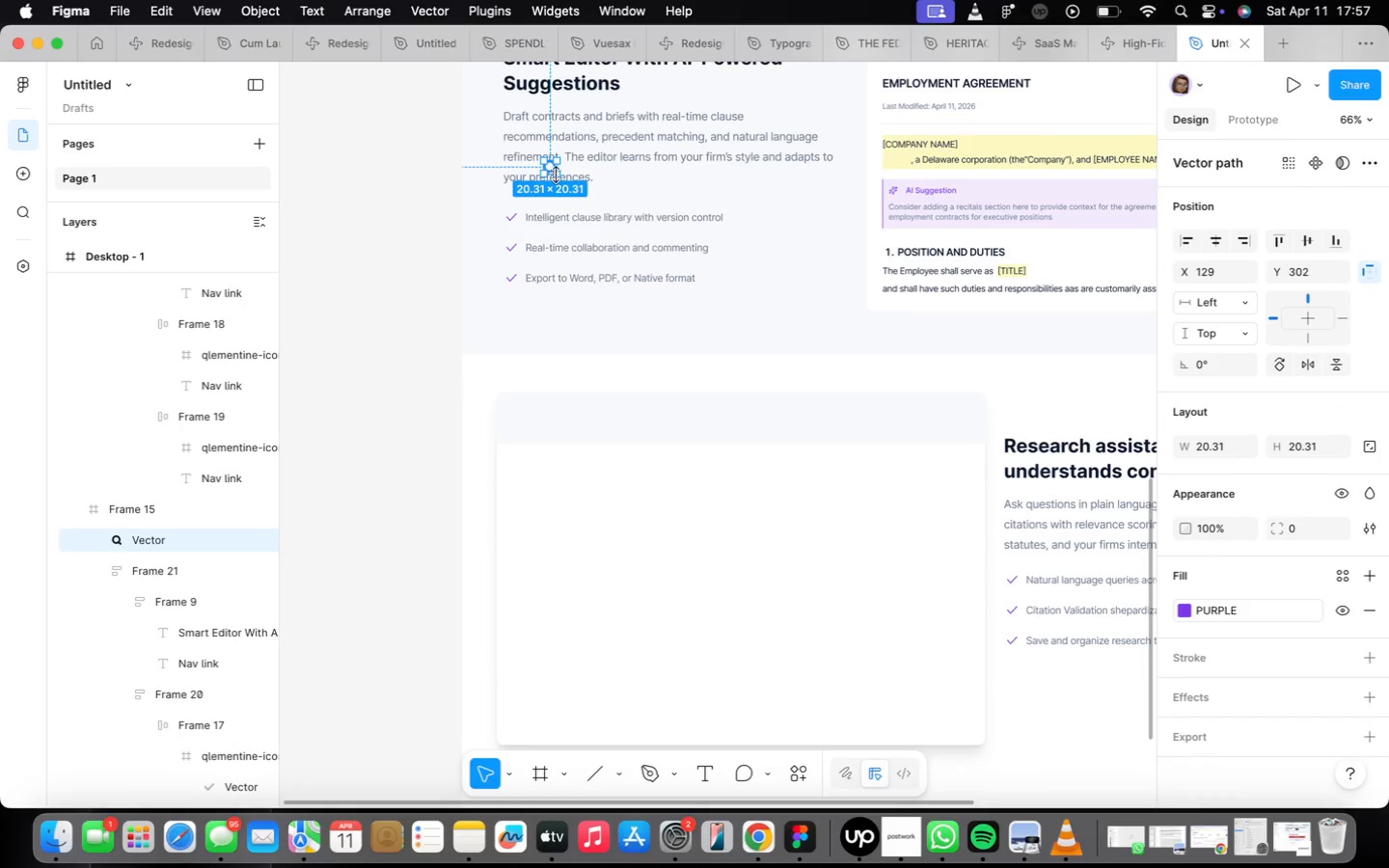 
left_click_drag(start_coordinate=[547, 167], to_coordinate=[522, 417])
 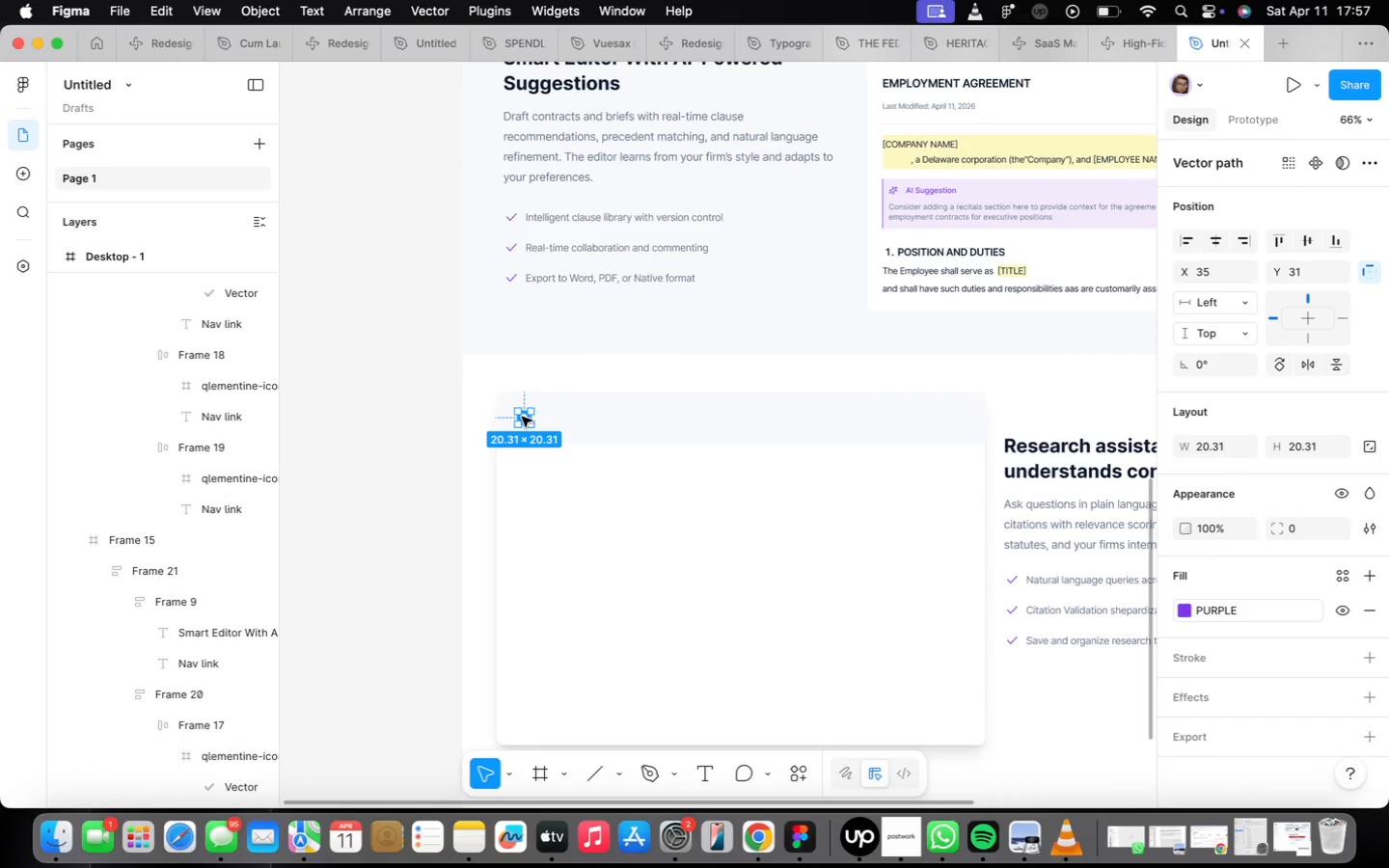 
scroll: coordinate [522, 415], scroll_direction: up, amount: 11.0
 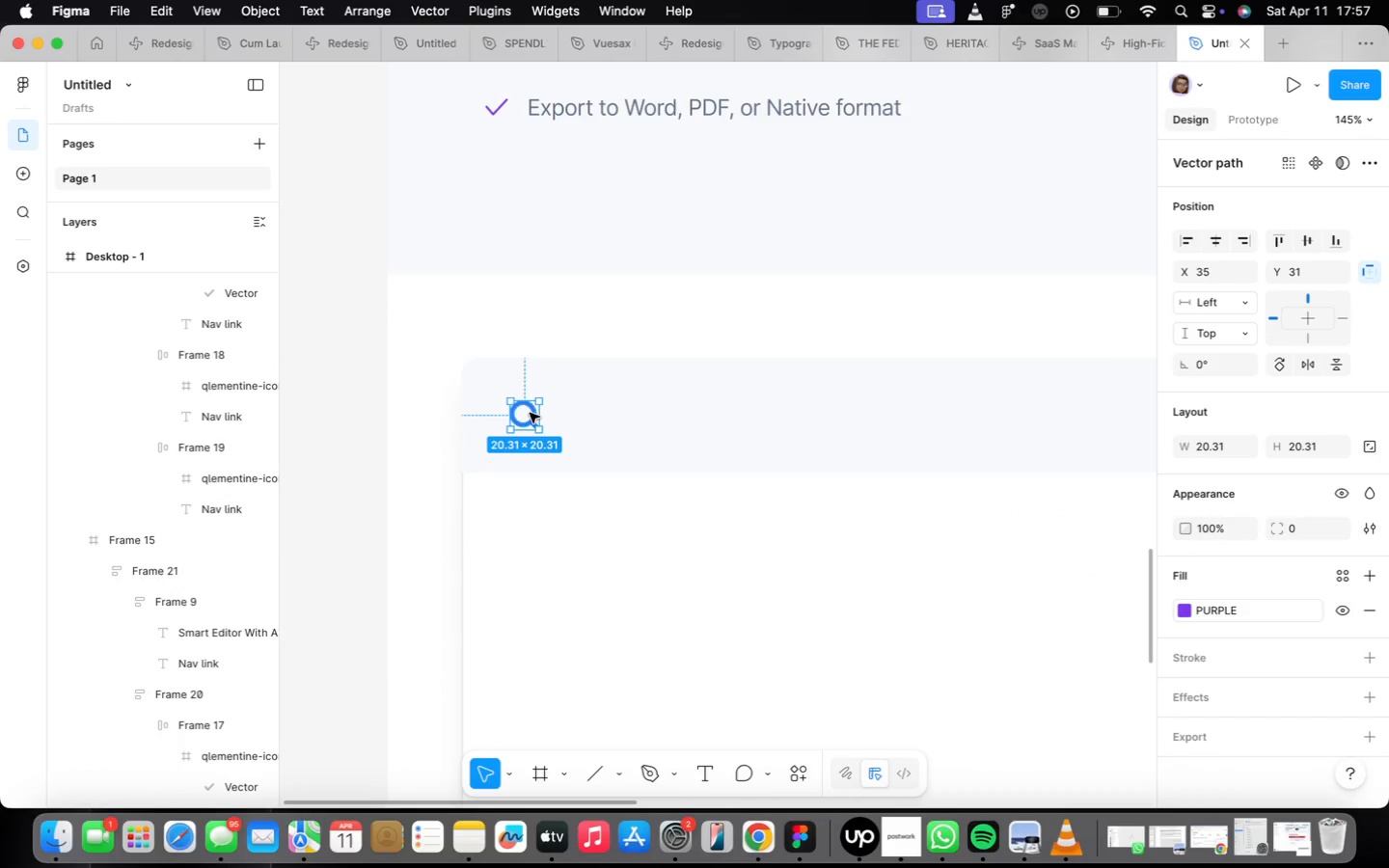 
left_click([566, 508])
 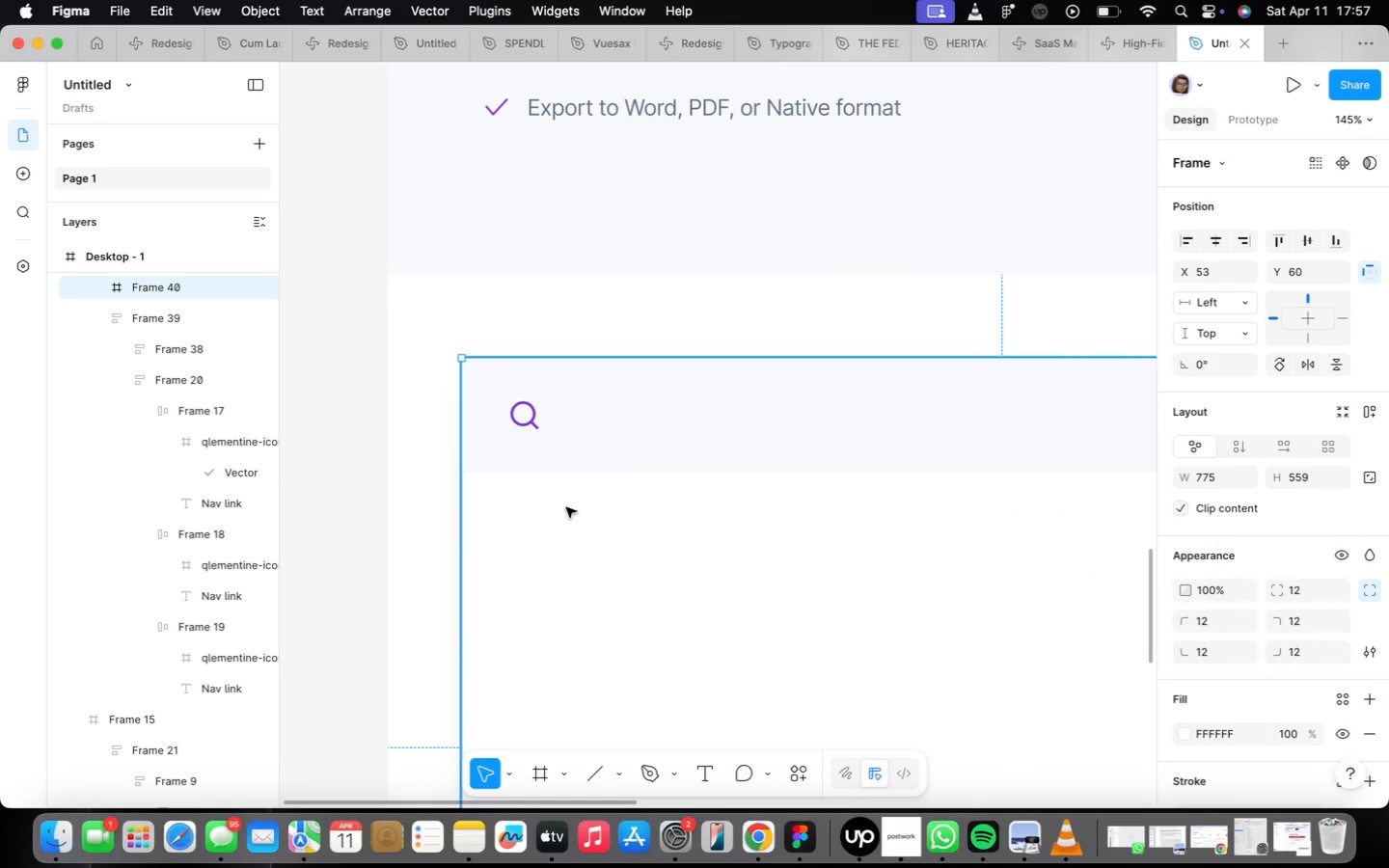 
right_click([566, 507])
 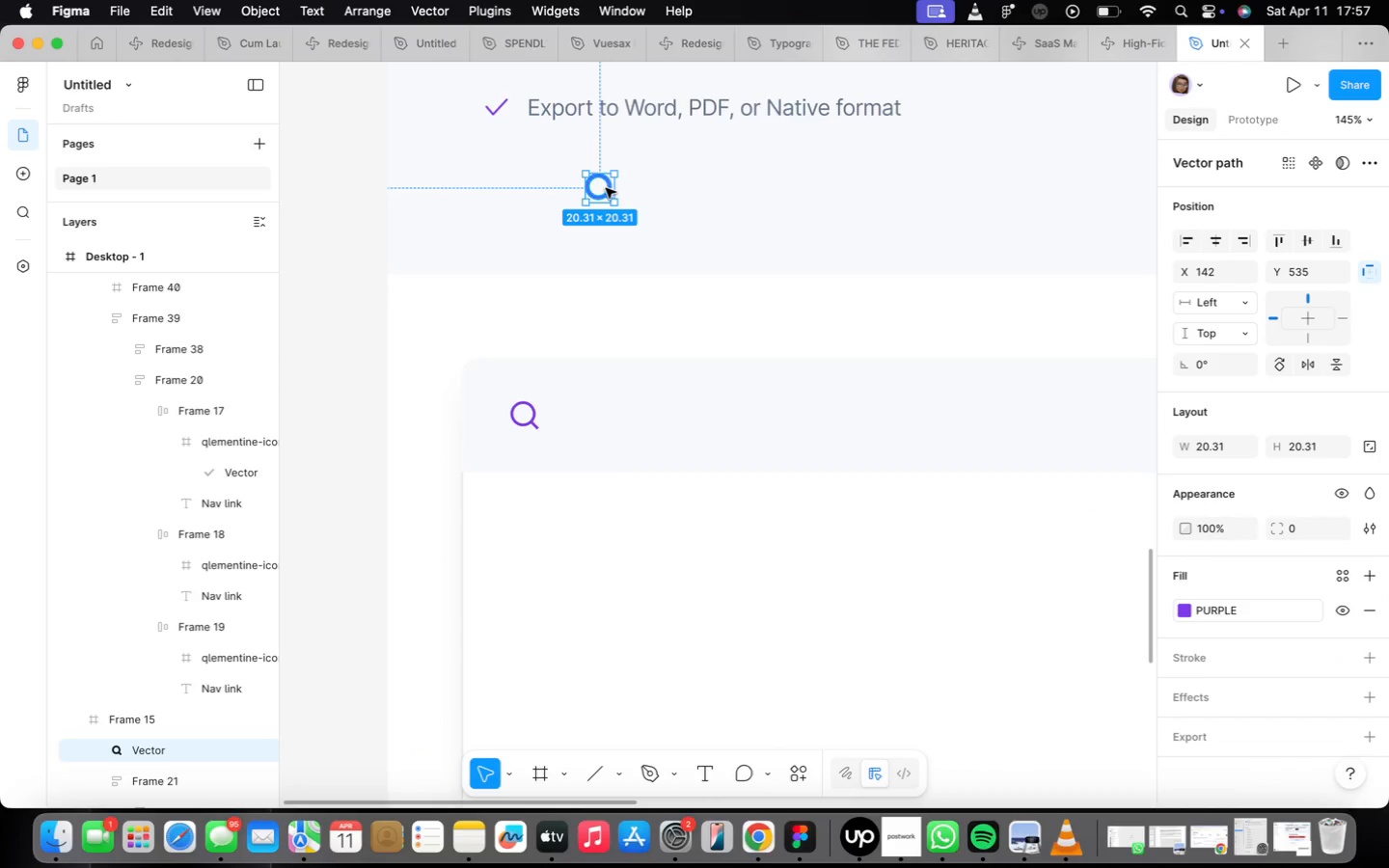 
key(Backspace)
 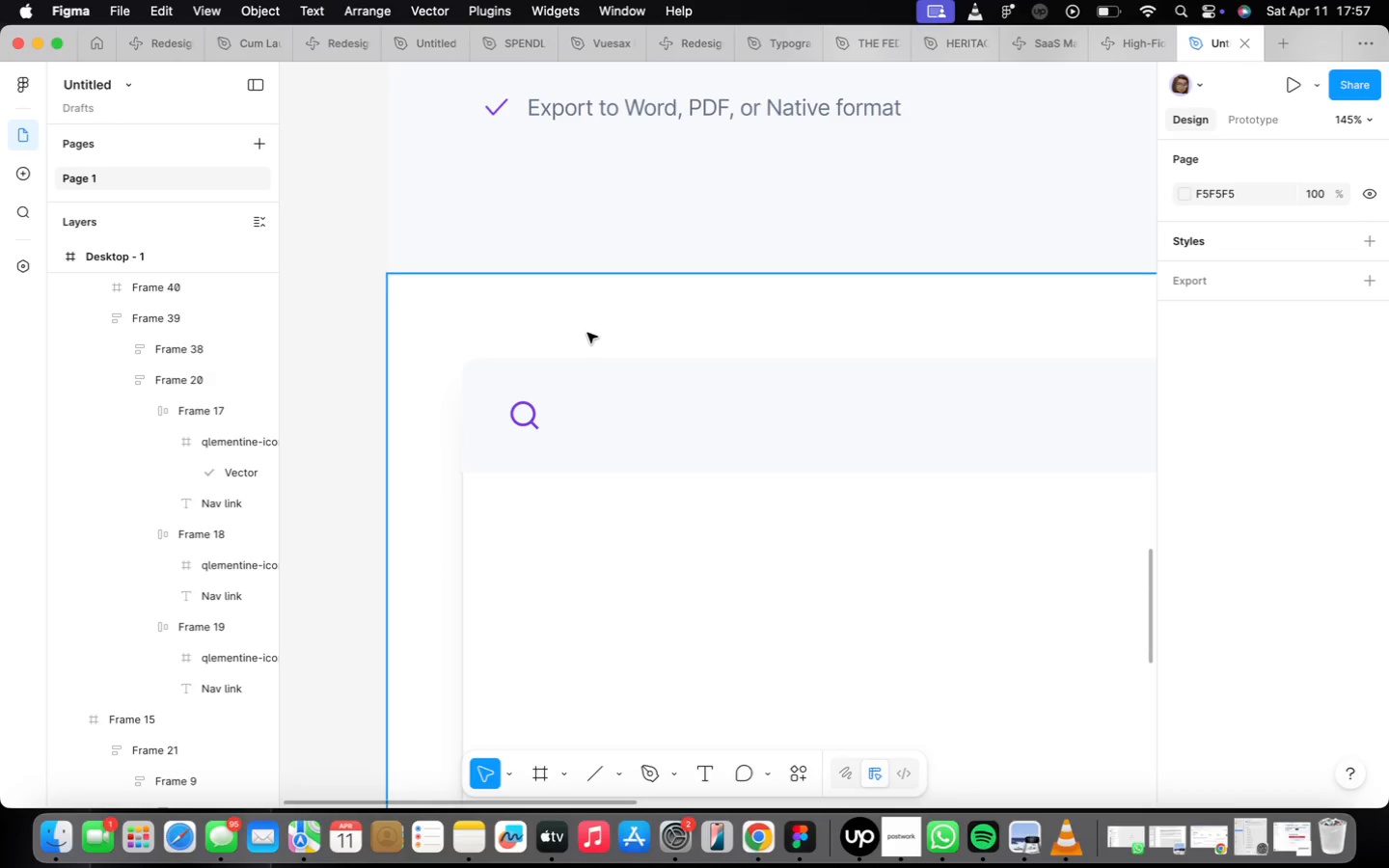 
scroll: coordinate [587, 332], scroll_direction: down, amount: 9.0
 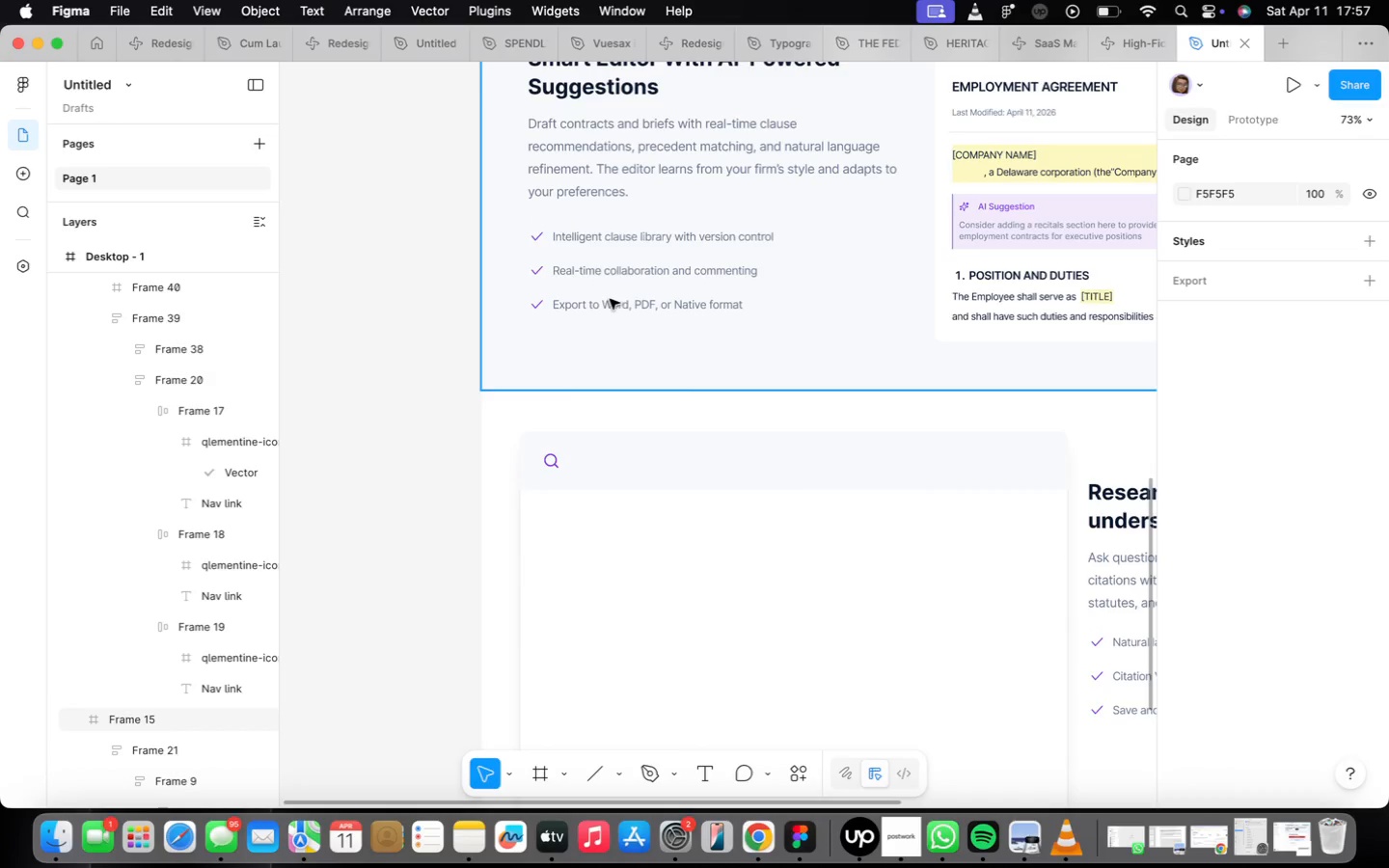 
double_click([611, 299])
 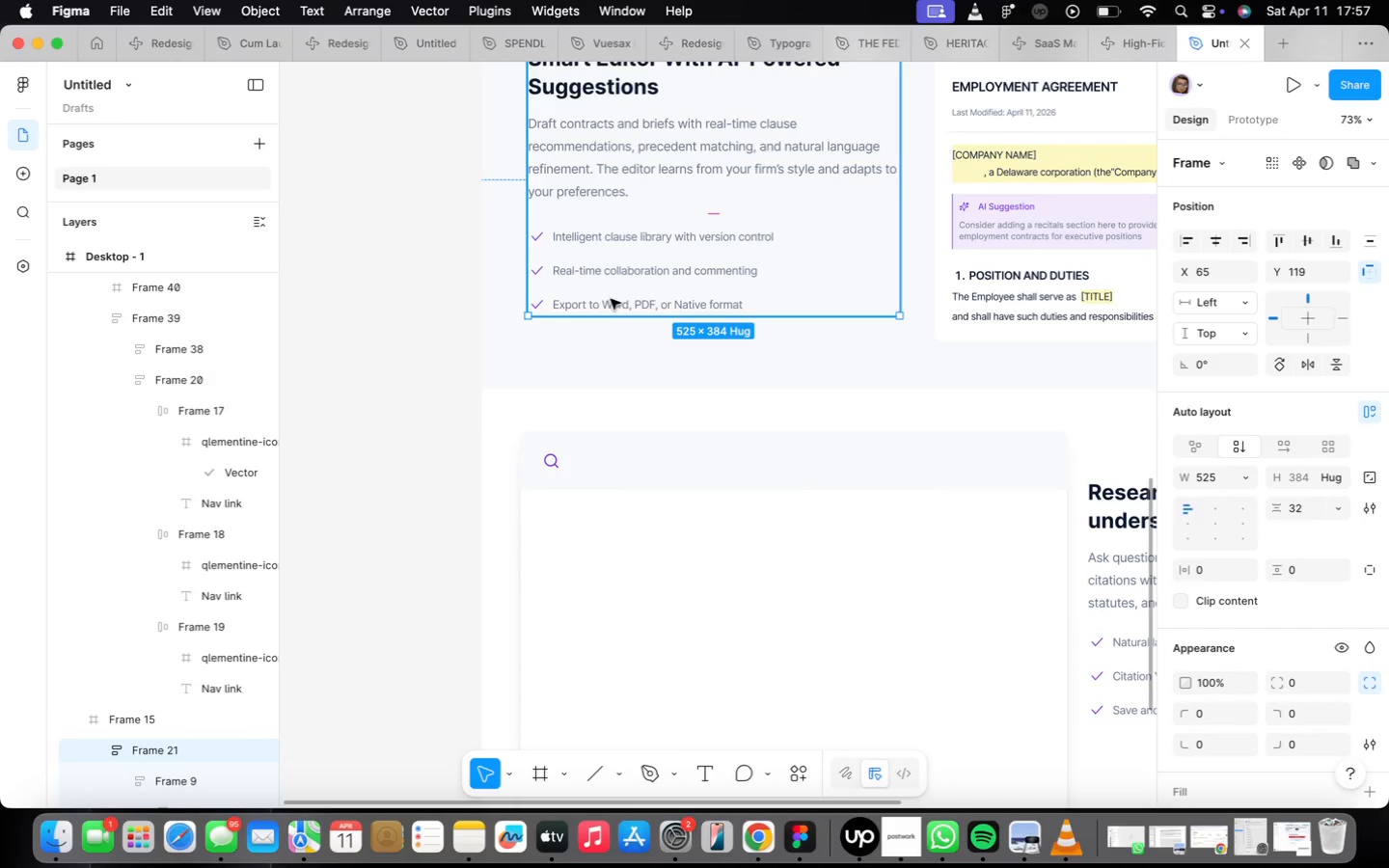 
double_click([611, 299])
 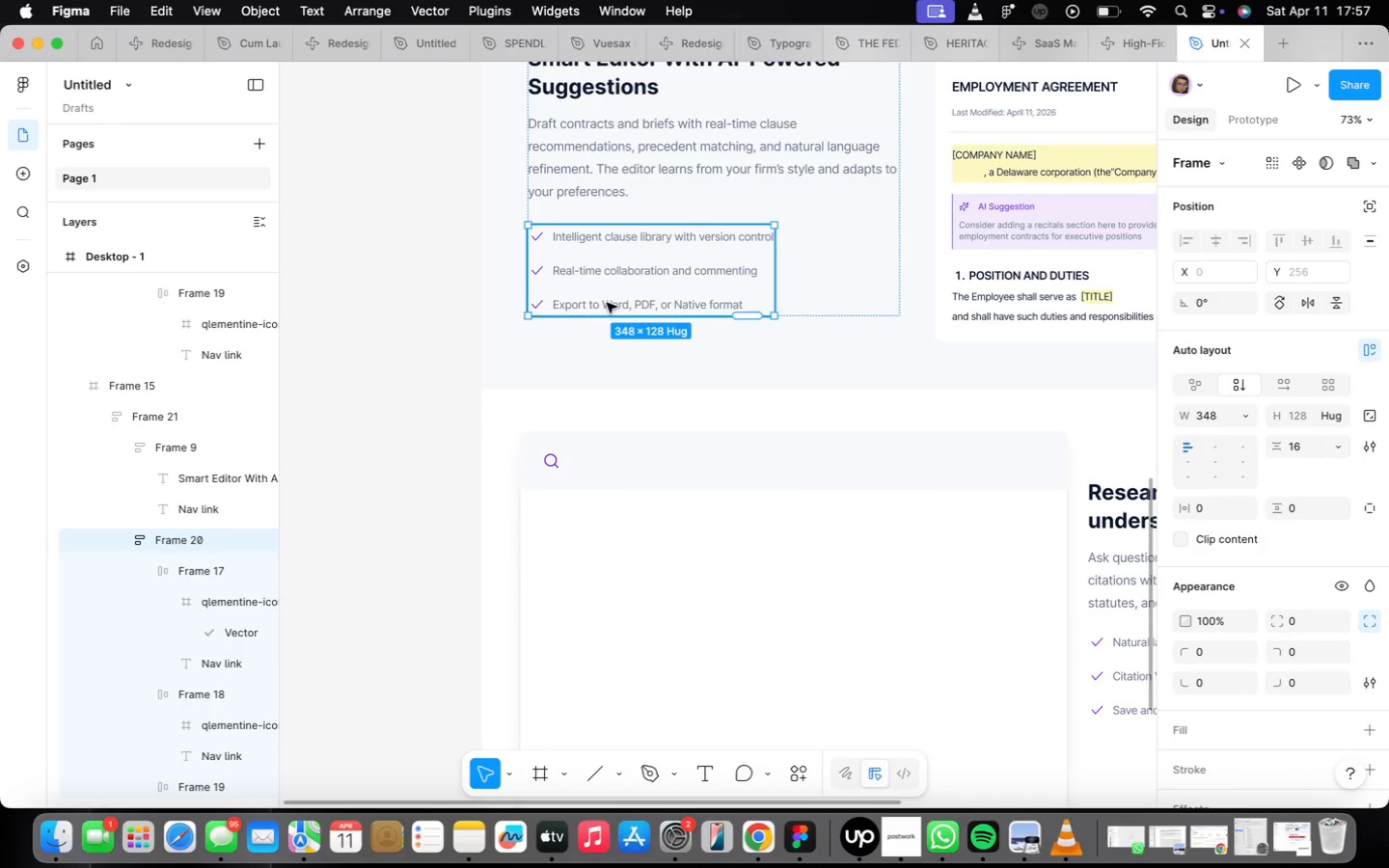 
triple_click([607, 303])
 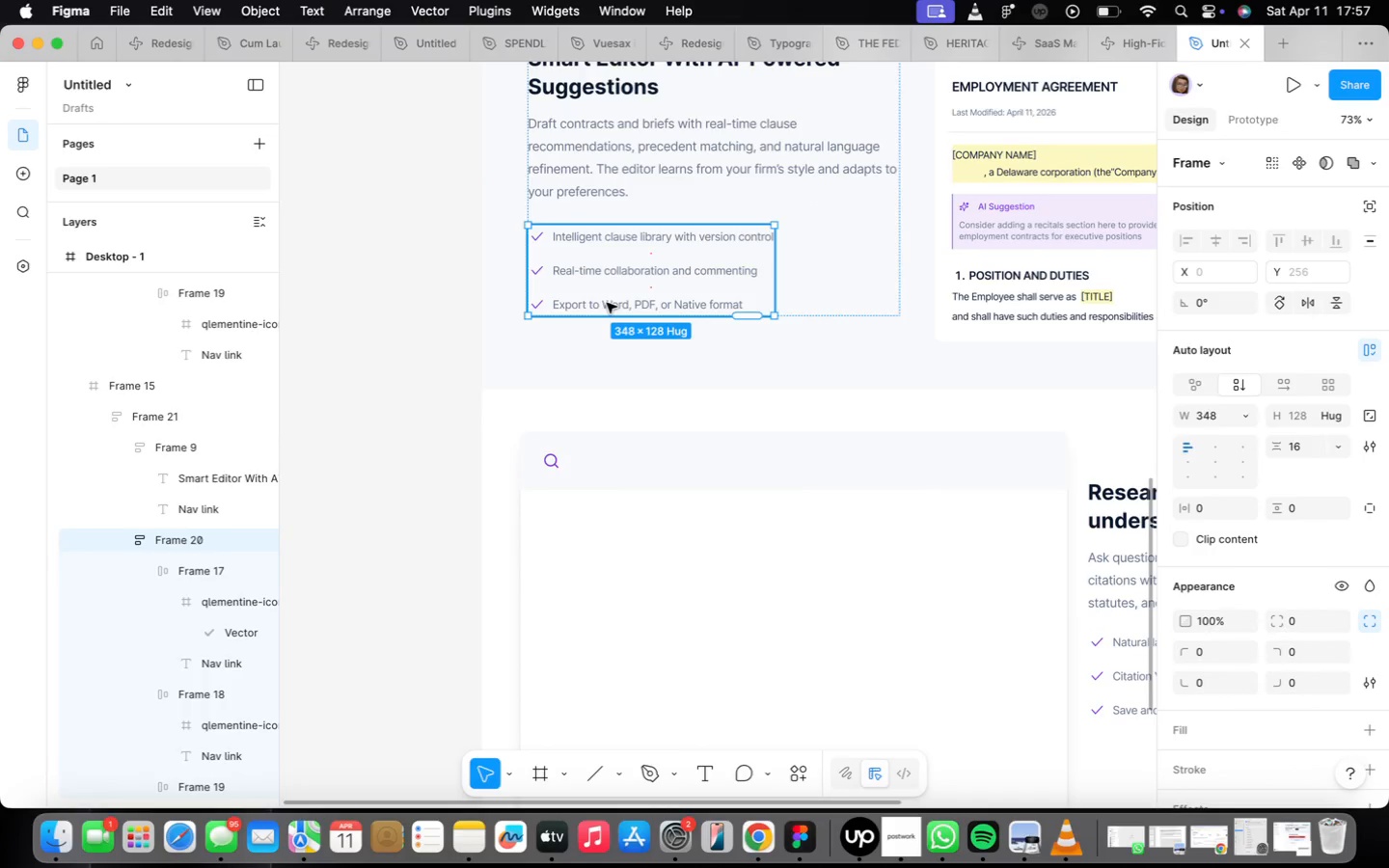 
triple_click([607, 303])
 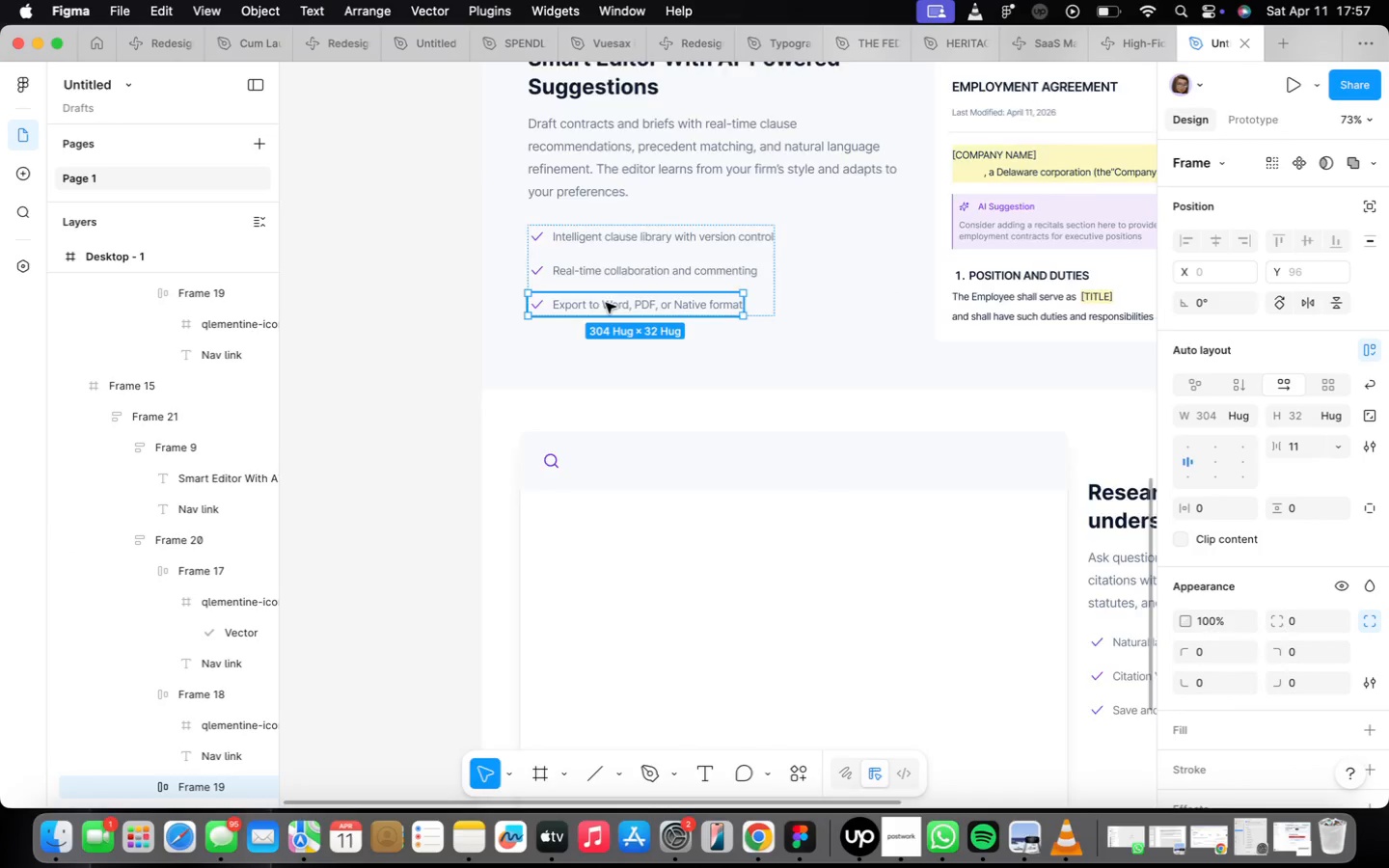 
scroll: coordinate [606, 310], scroll_direction: up, amount: 10.0
 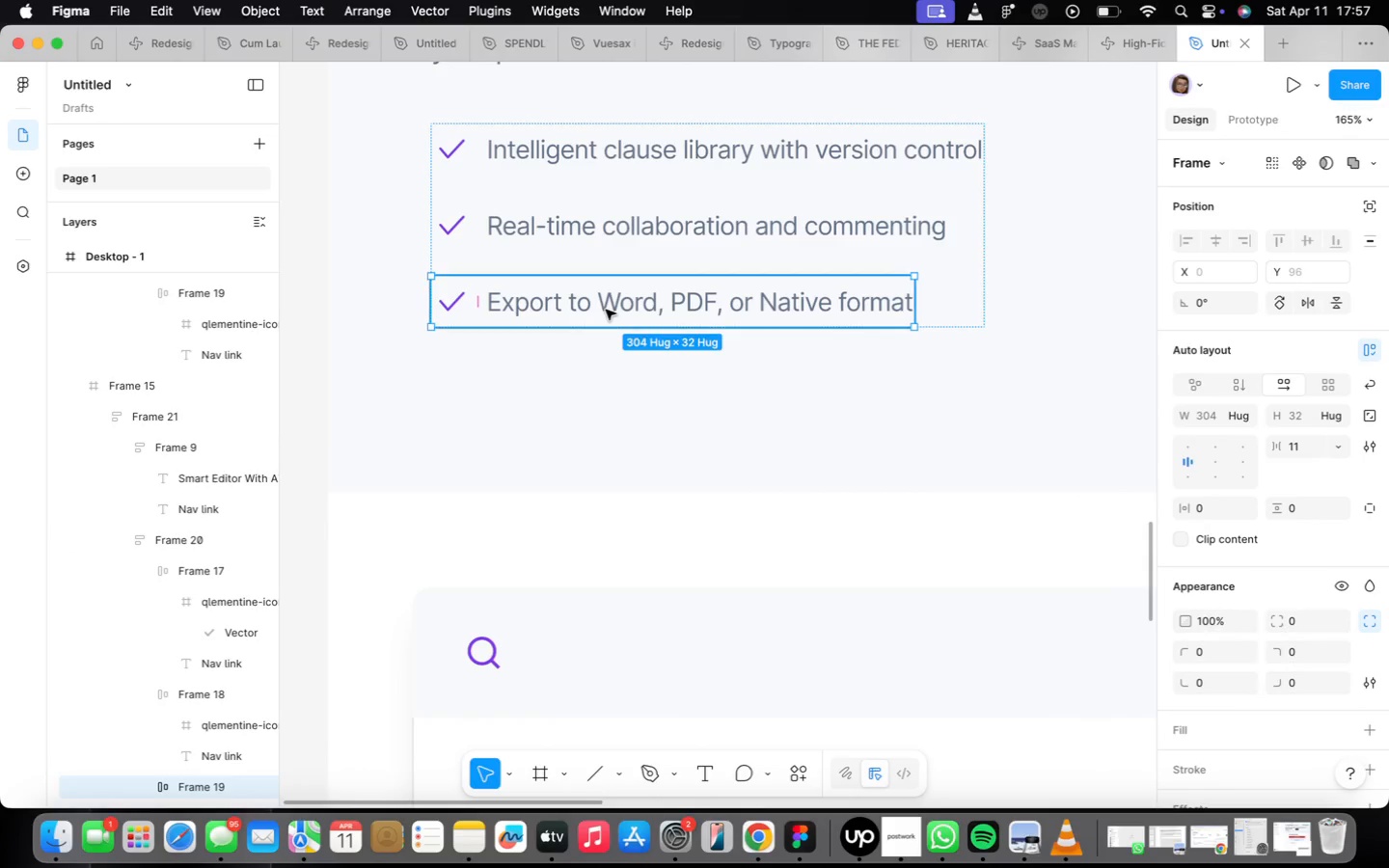 
left_click([605, 310])
 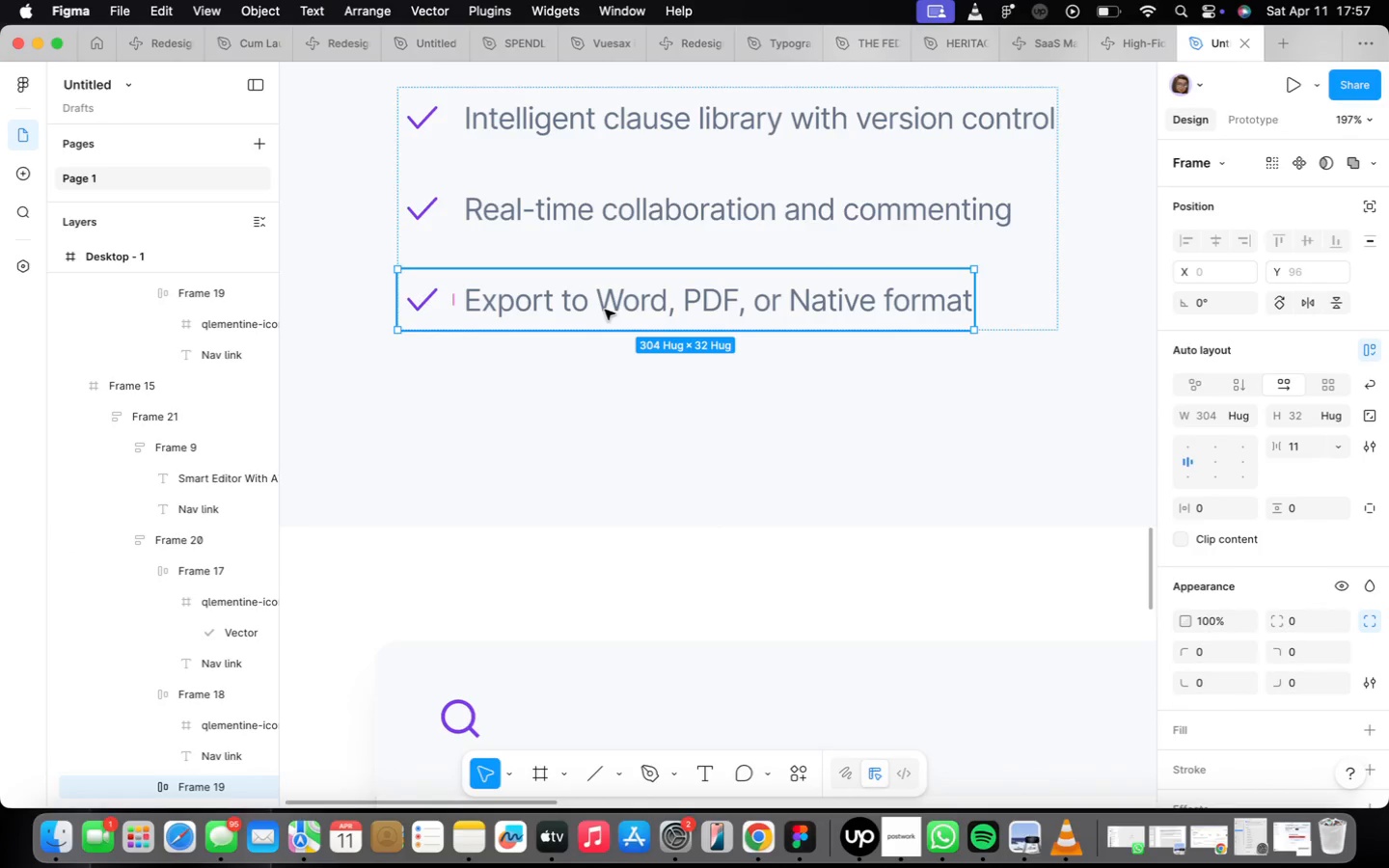 
scroll: coordinate [605, 311], scroll_direction: up, amount: 2.0
 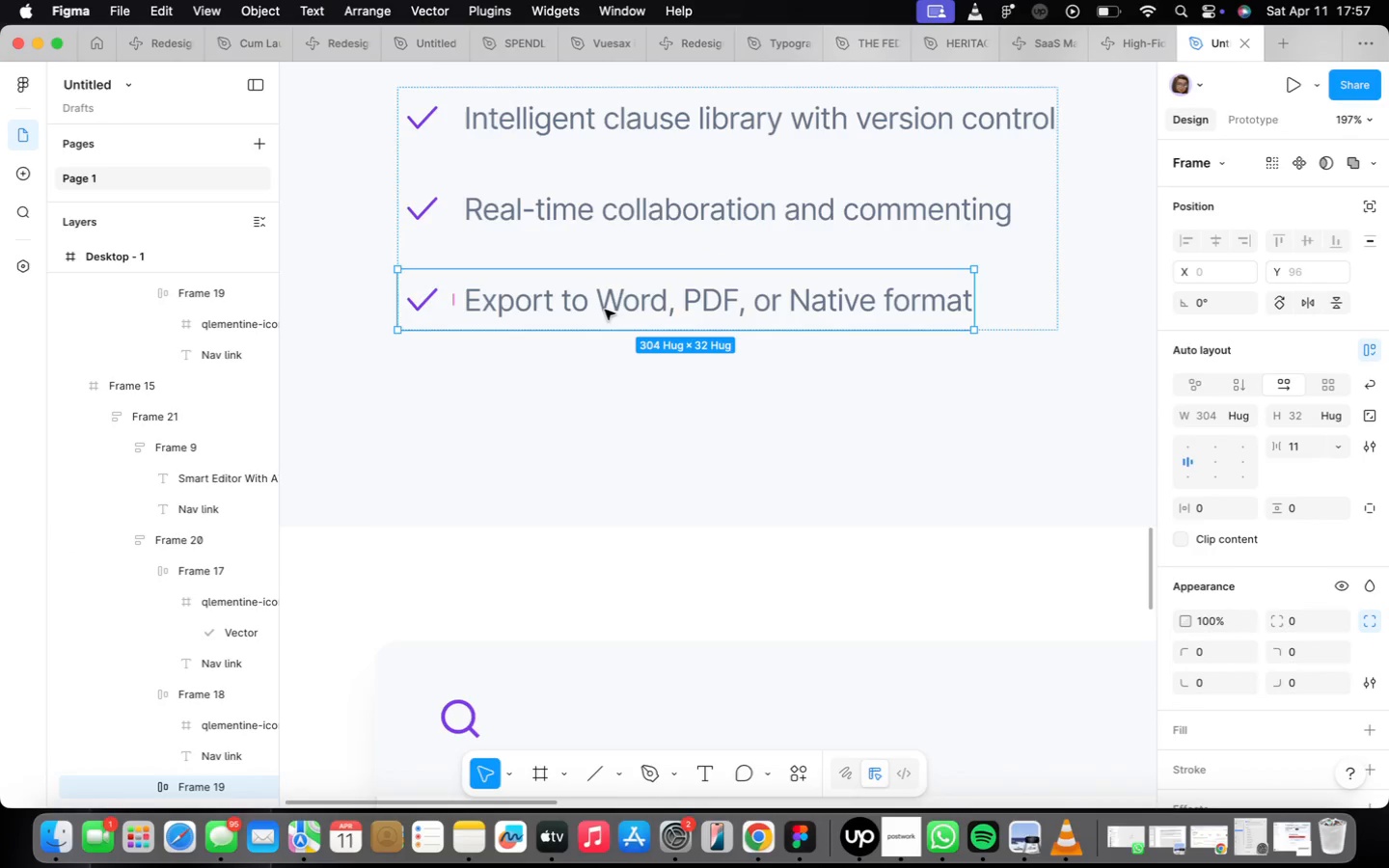 
double_click([605, 310])
 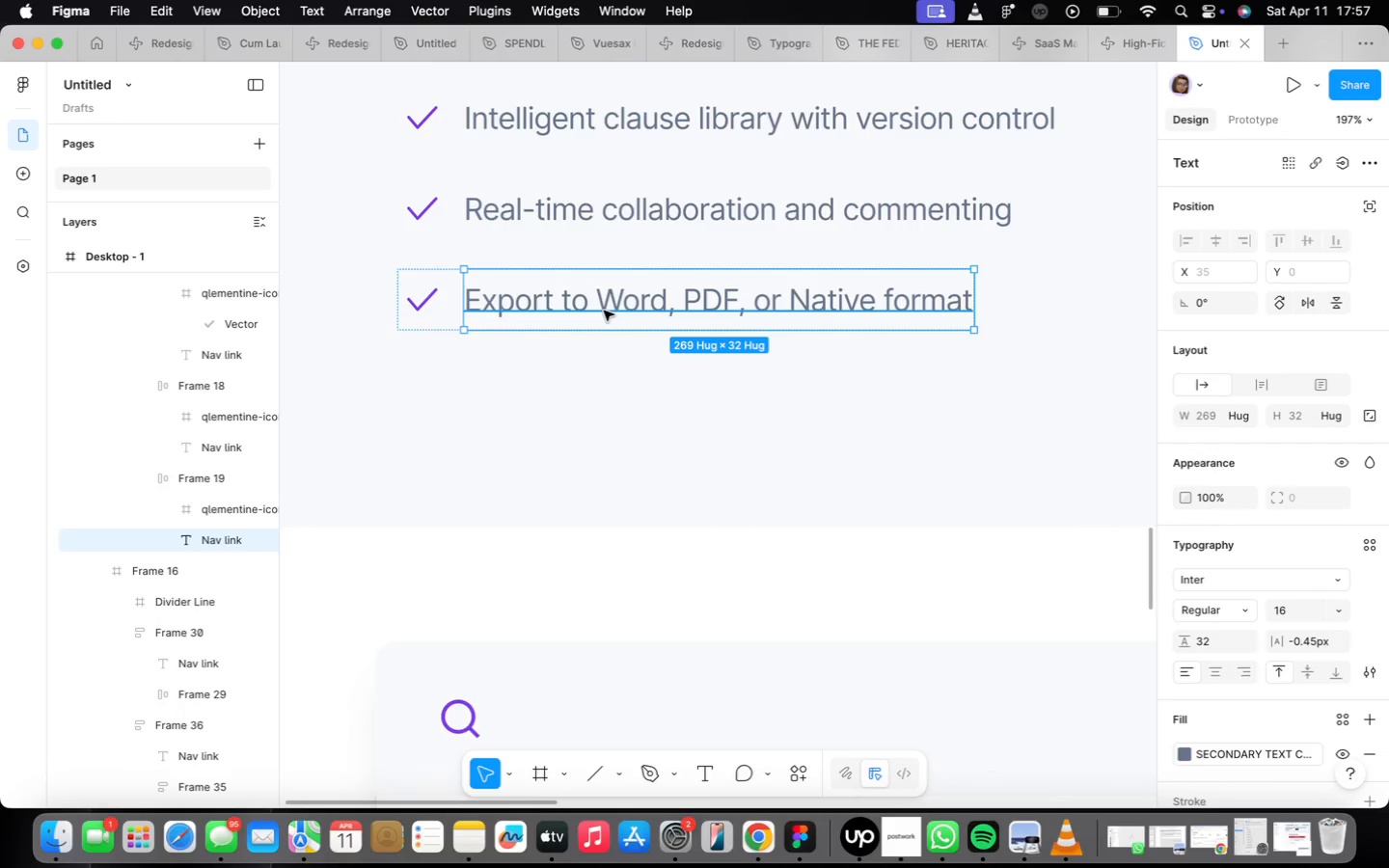 
hold_key(key=OptionLeft, duration=1.26)
 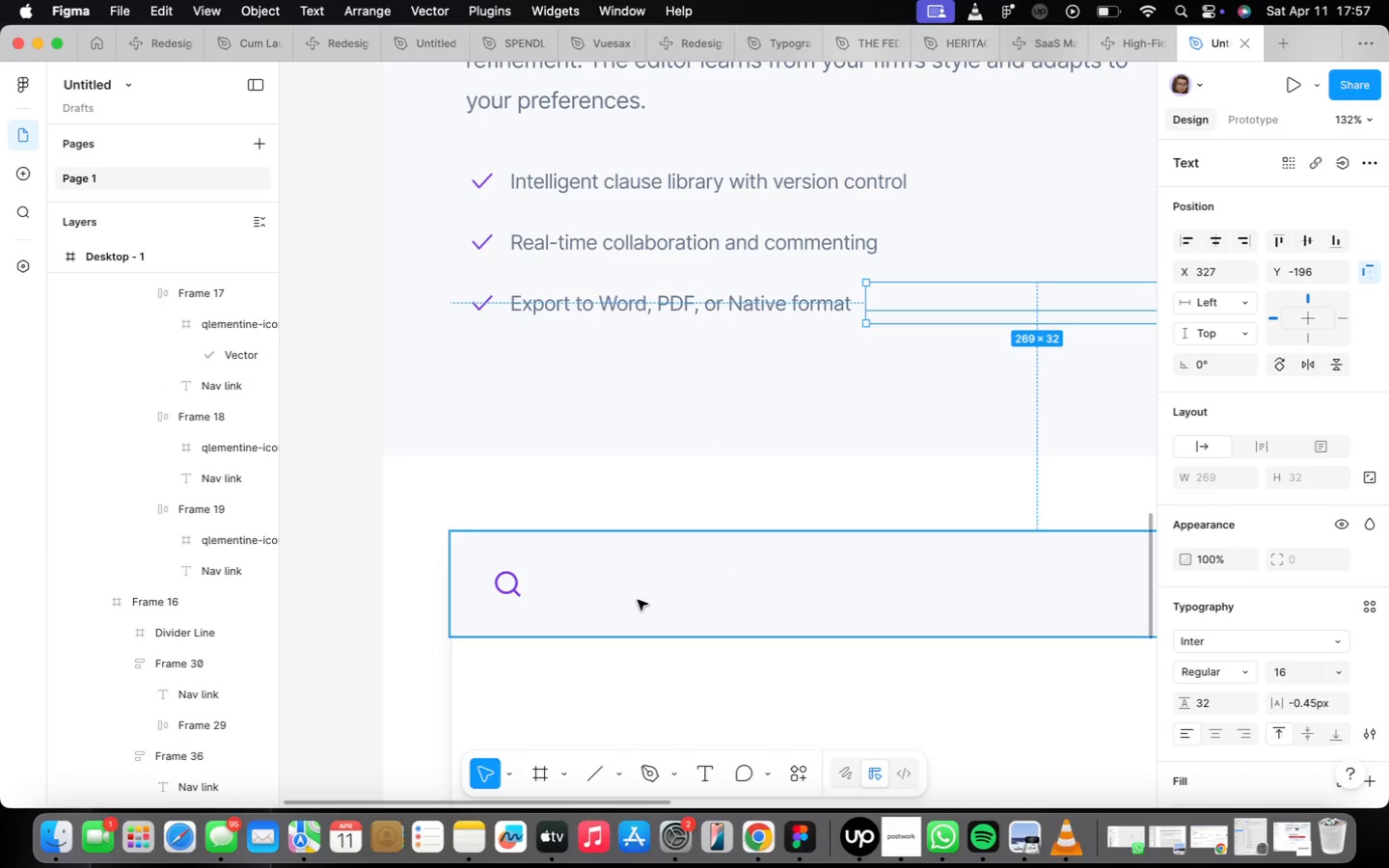 
scroll: coordinate [604, 311], scroll_direction: down, amount: 4.0
 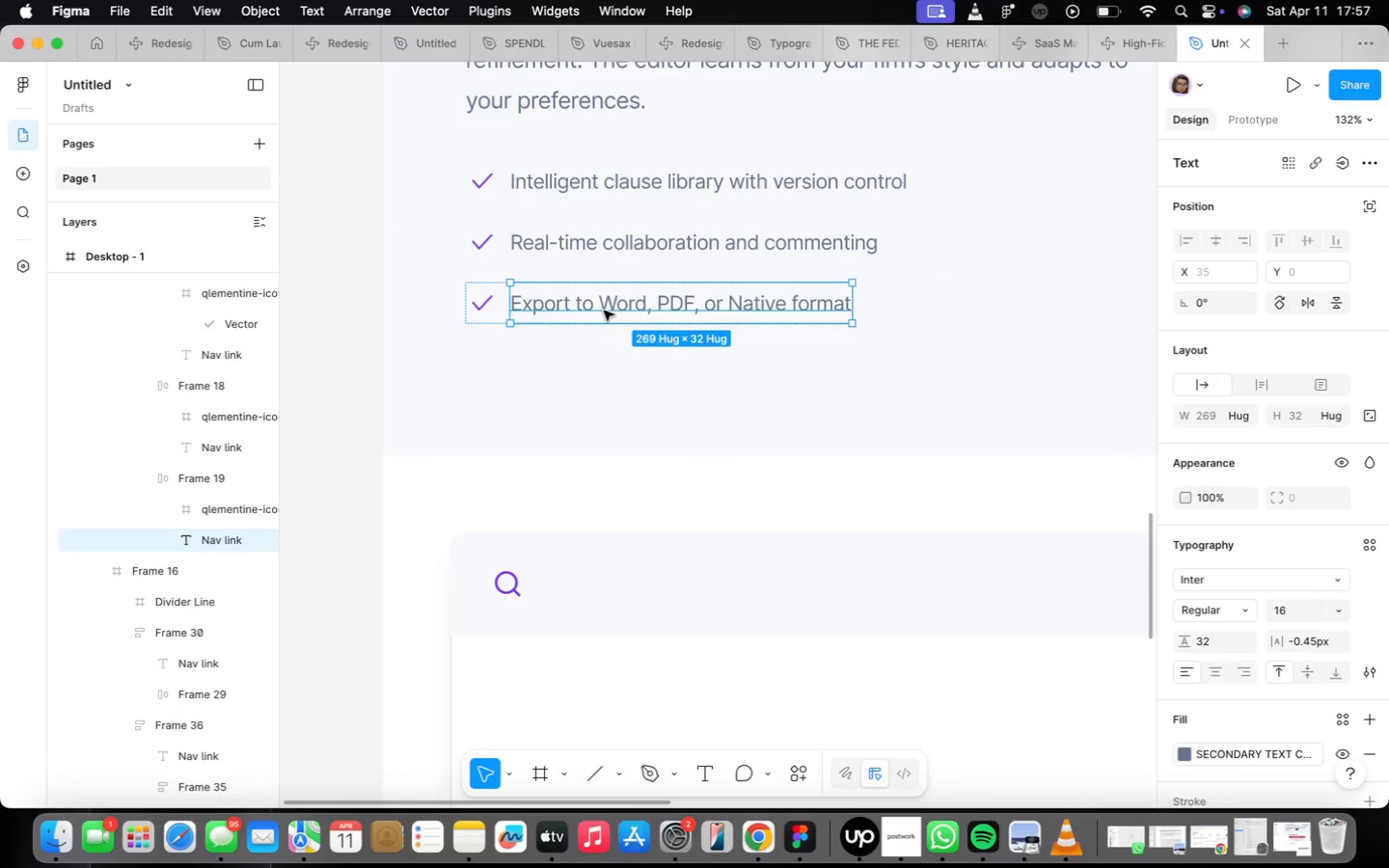 
left_click_drag(start_coordinate=[604, 311], to_coordinate=[638, 600])
 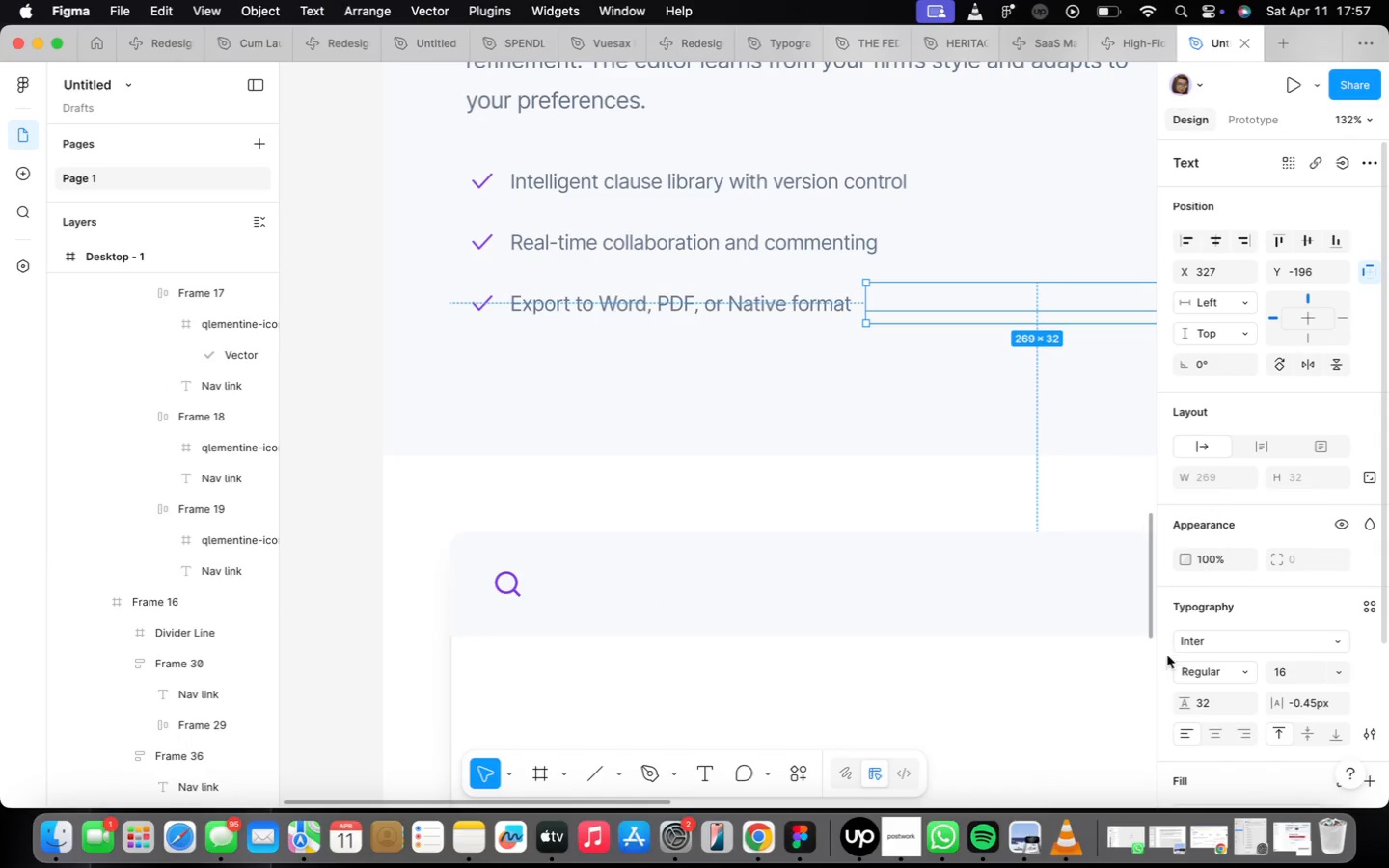 
left_click([1245, 675])
 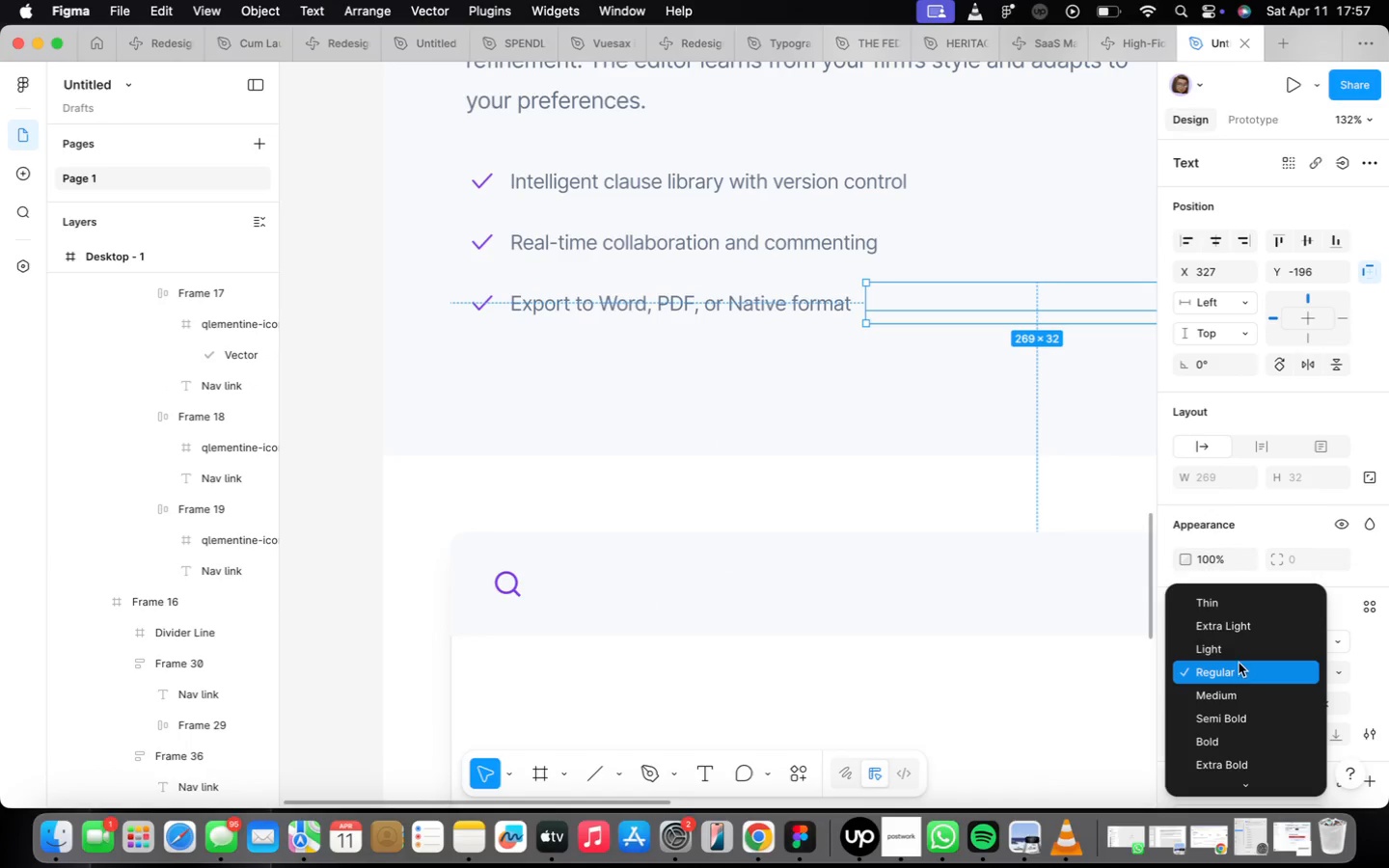 
left_click([1244, 690])
 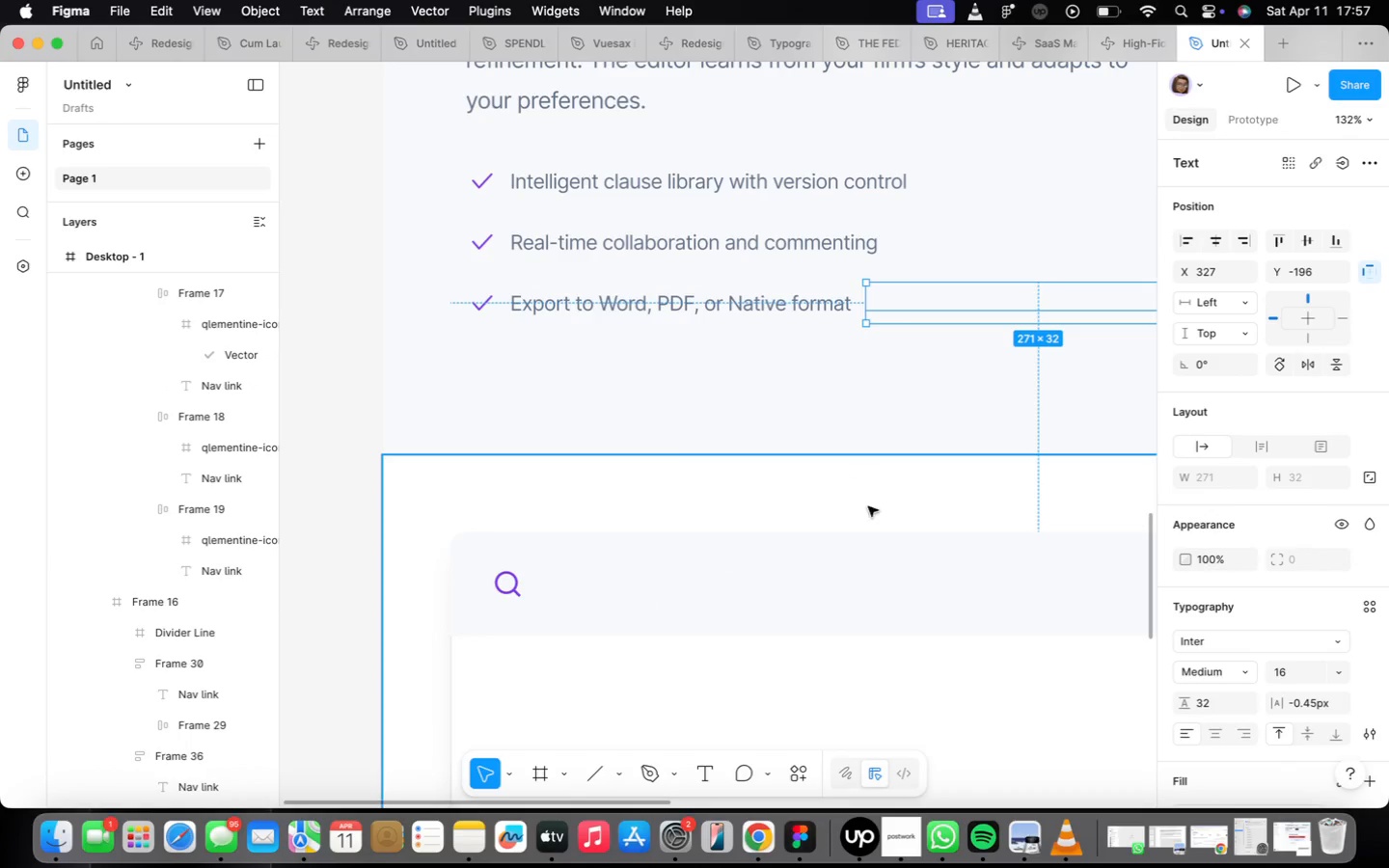 
scroll: coordinate [873, 516], scroll_direction: down, amount: 4.0
 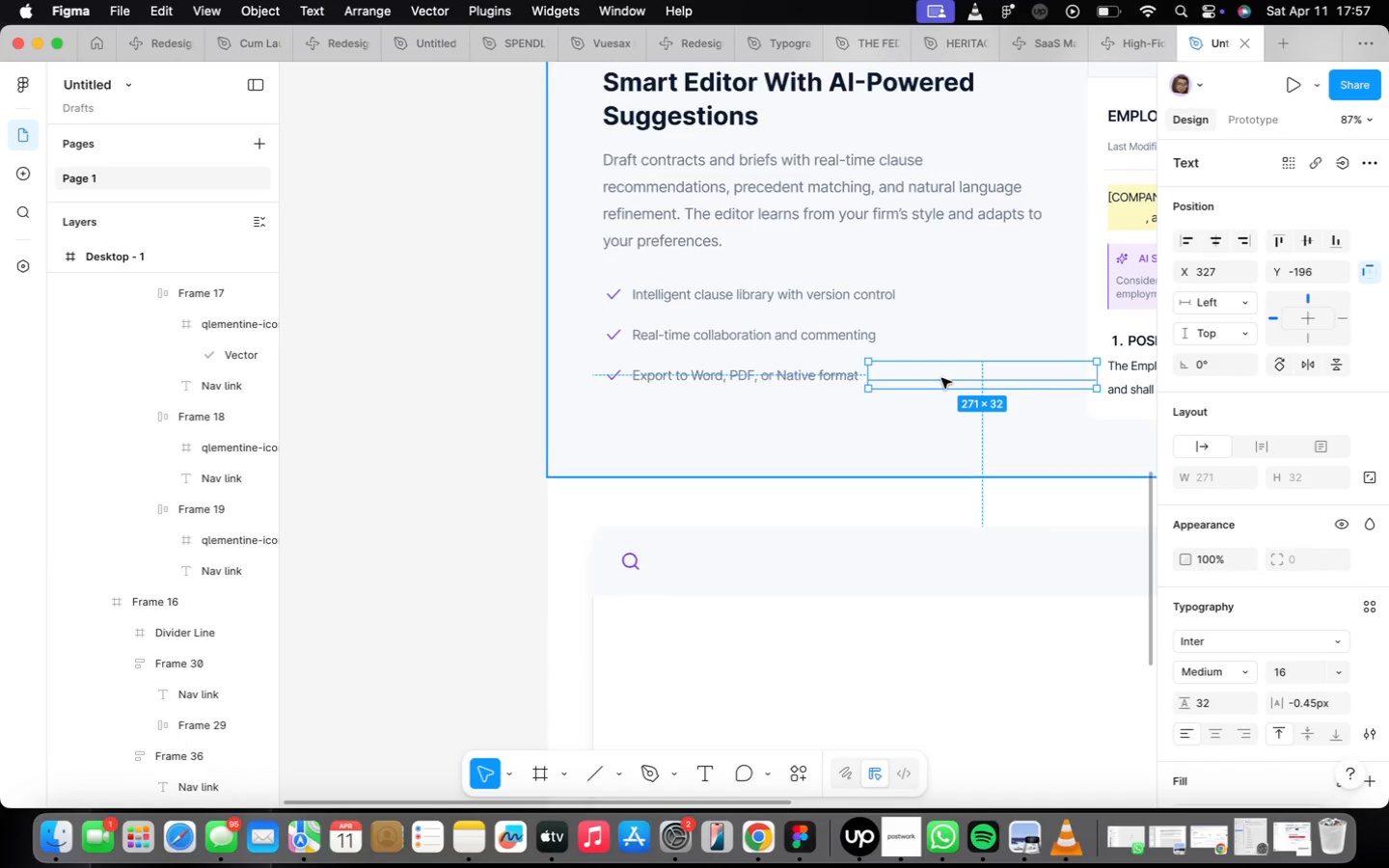 
left_click_drag(start_coordinate=[941, 378], to_coordinate=[786, 566])
 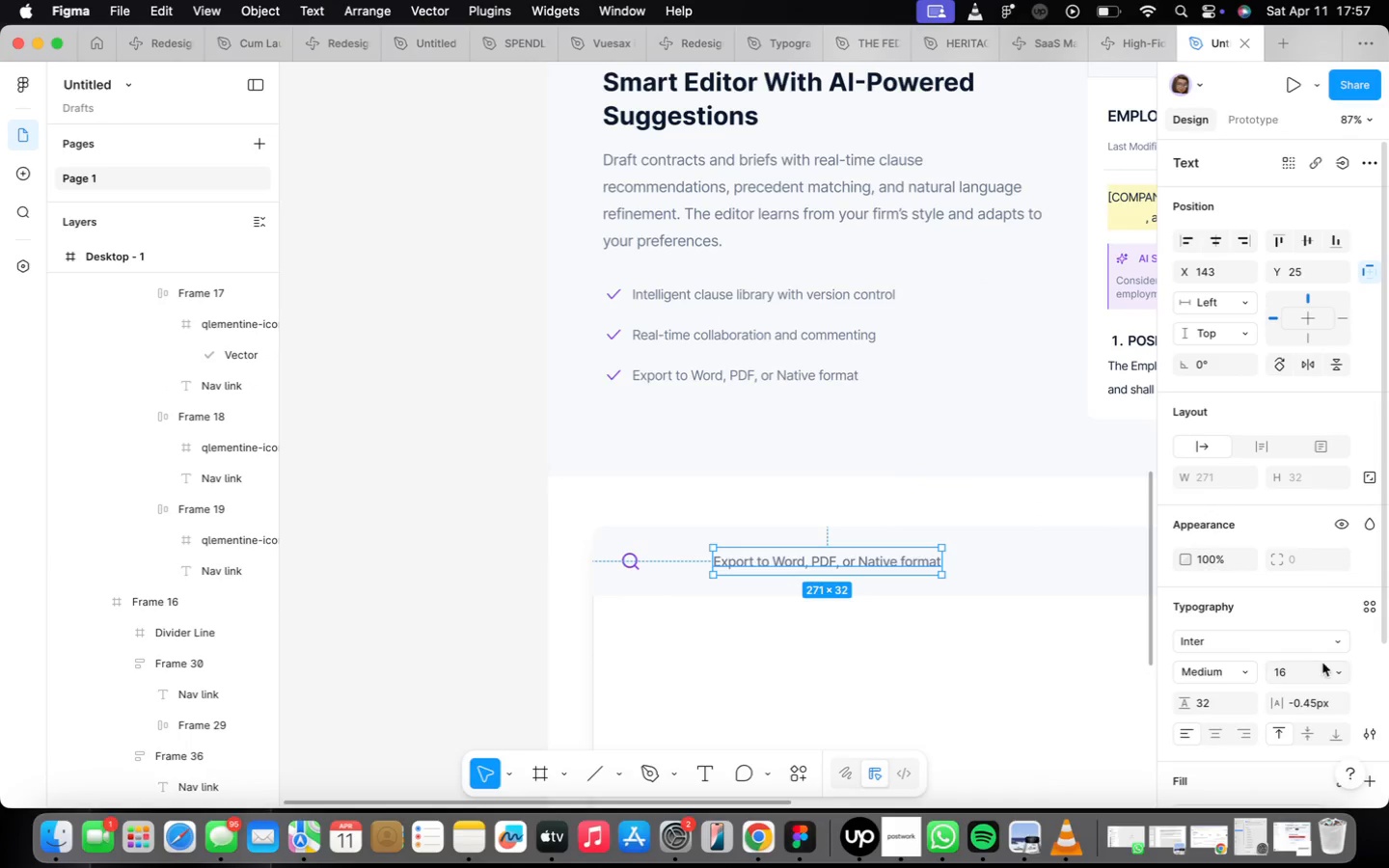 
left_click([1331, 673])
 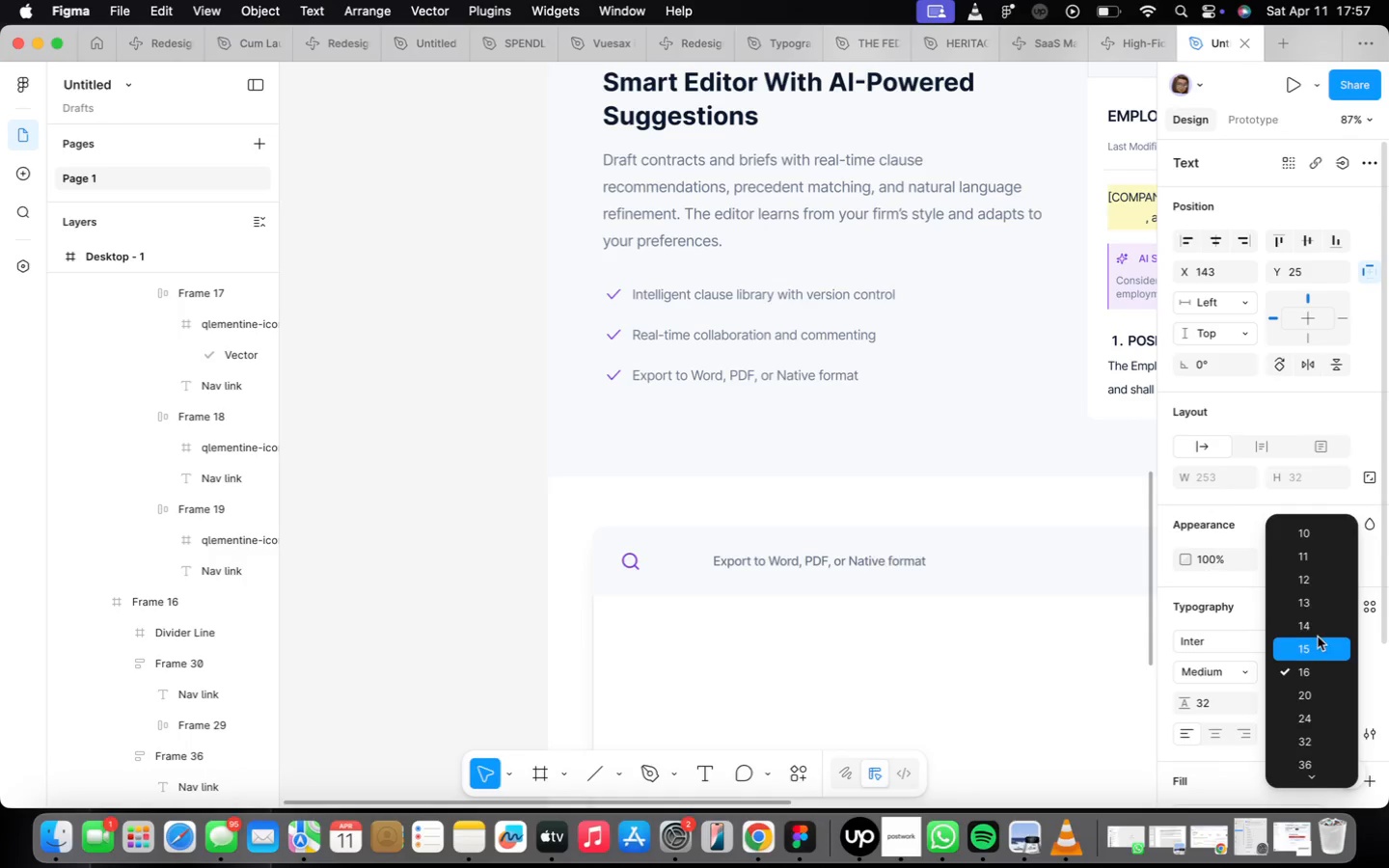 
left_click([1313, 629])
 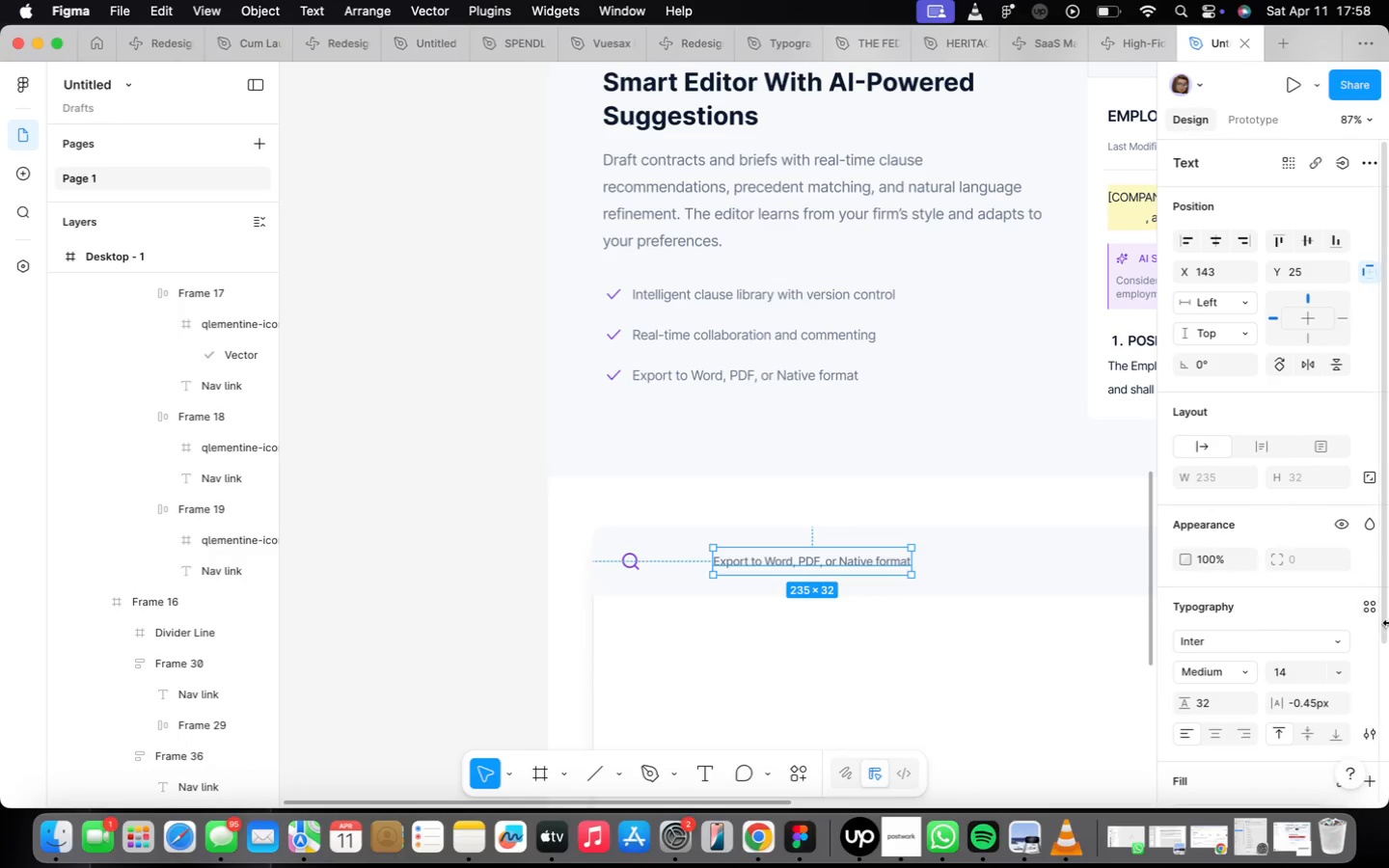 
scroll: coordinate [1277, 660], scroll_direction: down, amount: 9.0
 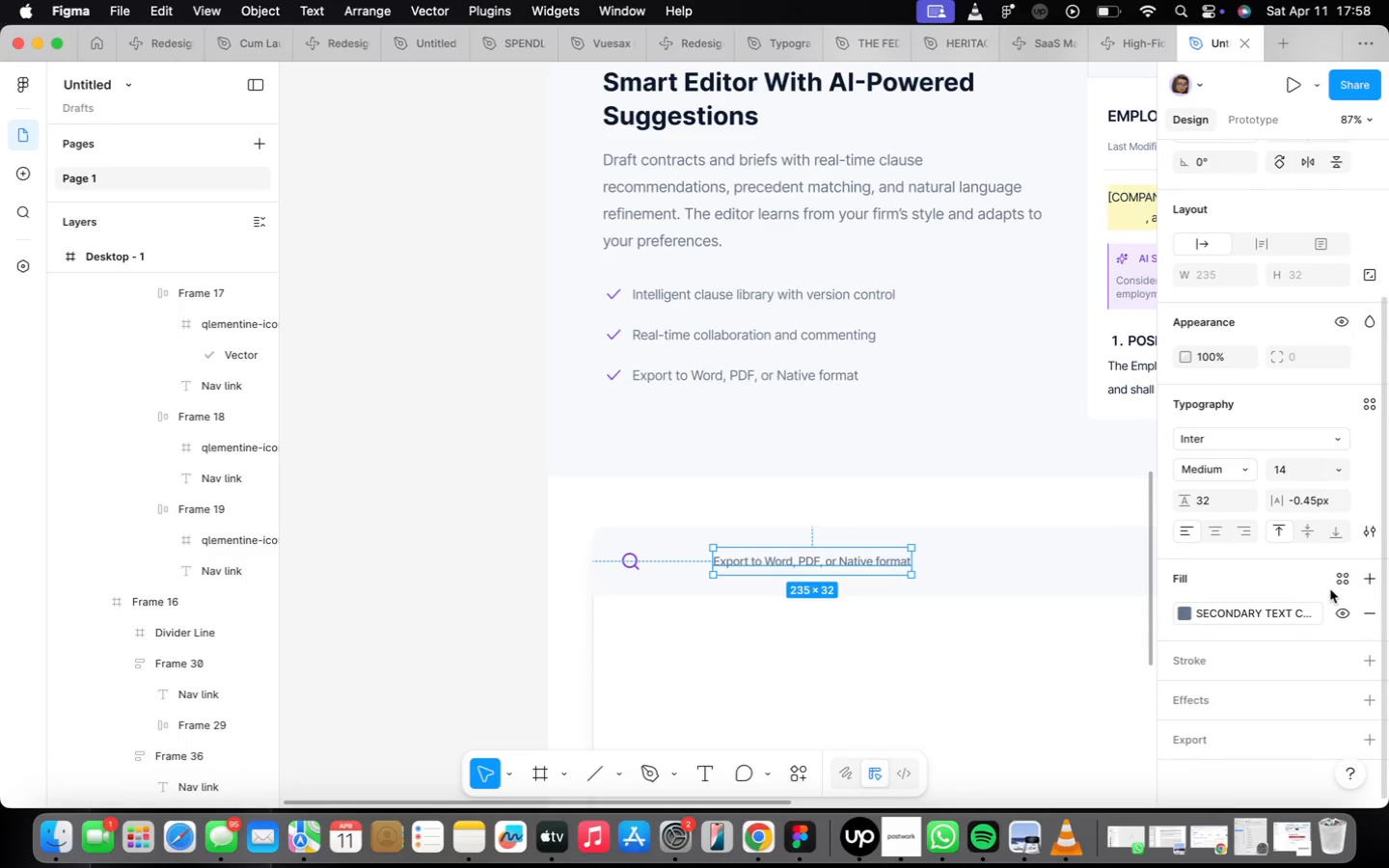 
left_click([1339, 583])
 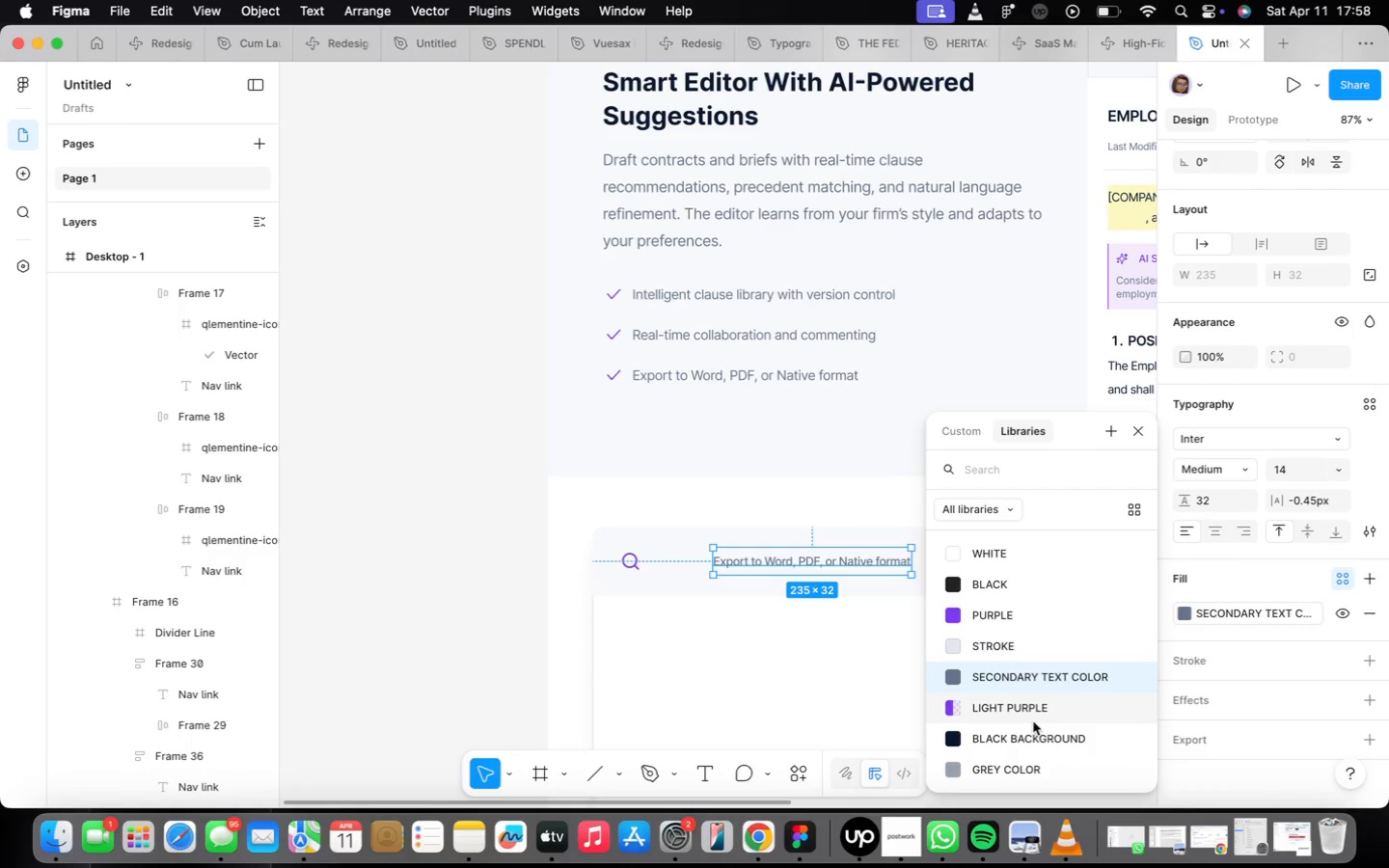 
left_click([1032, 729])
 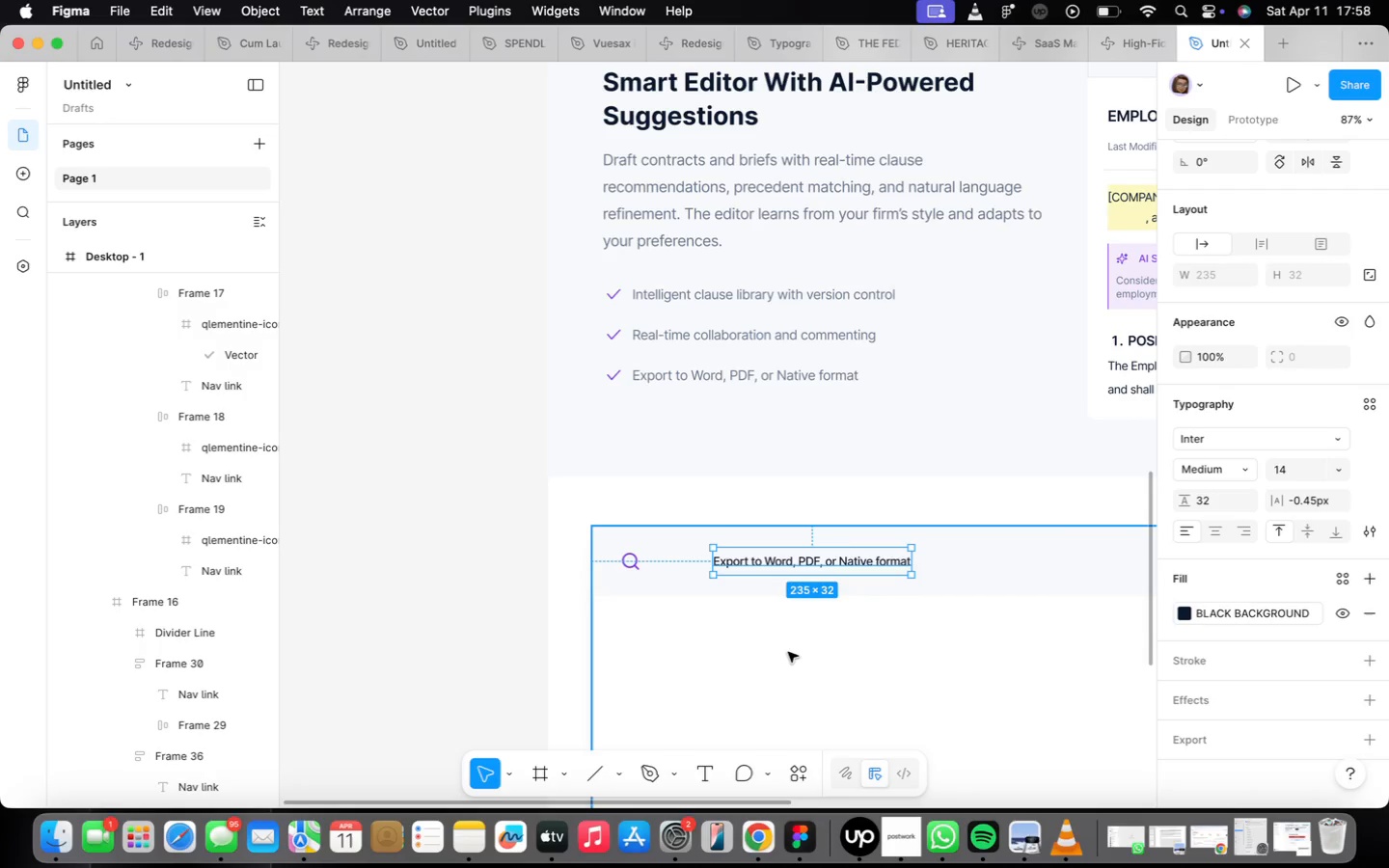 
wait(8.76)
 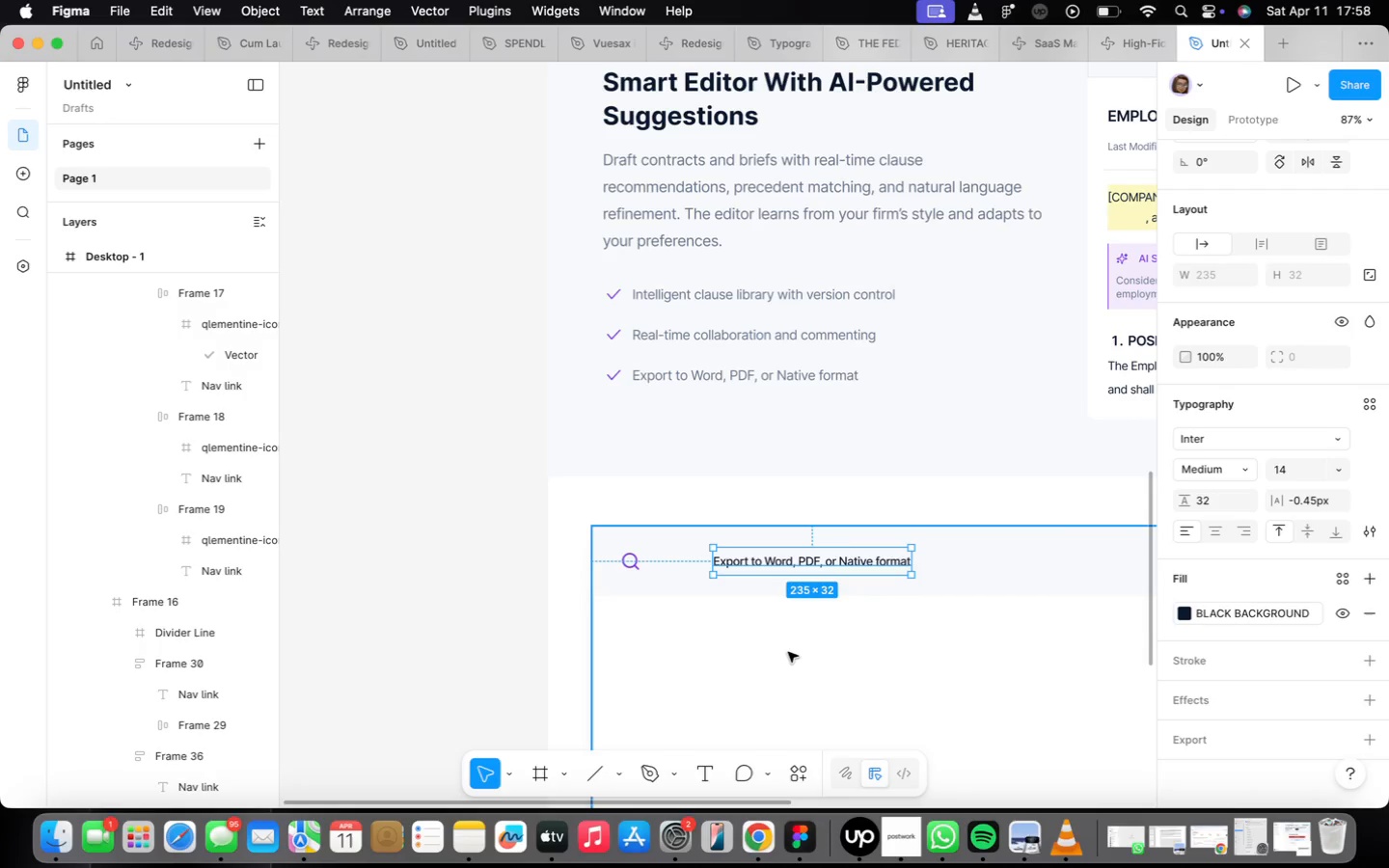 
scroll: coordinate [608, 567], scroll_direction: up, amount: 5.0
 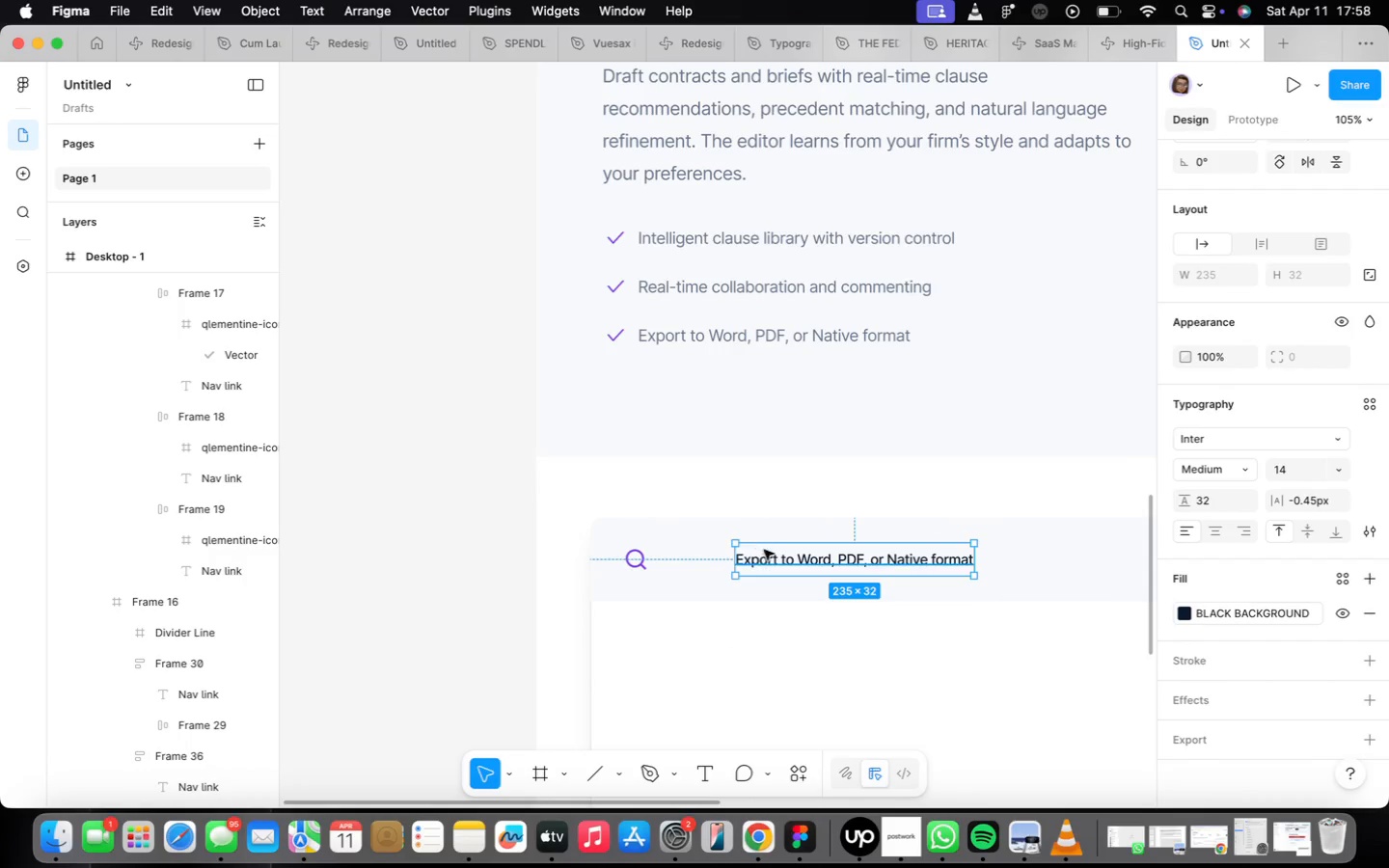 
left_click_drag(start_coordinate=[767, 556], to_coordinate=[702, 556])
 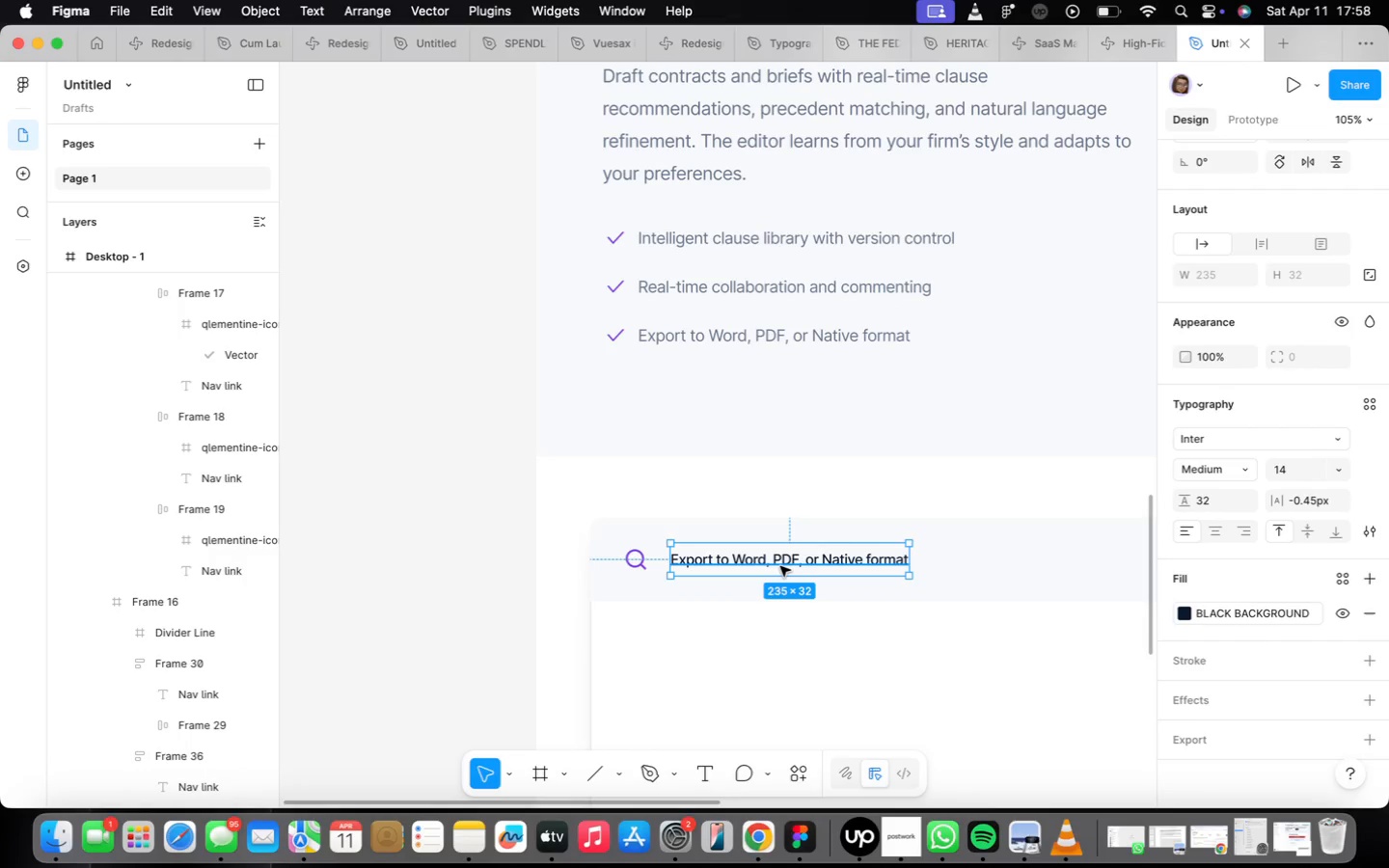 
wait(15.77)
 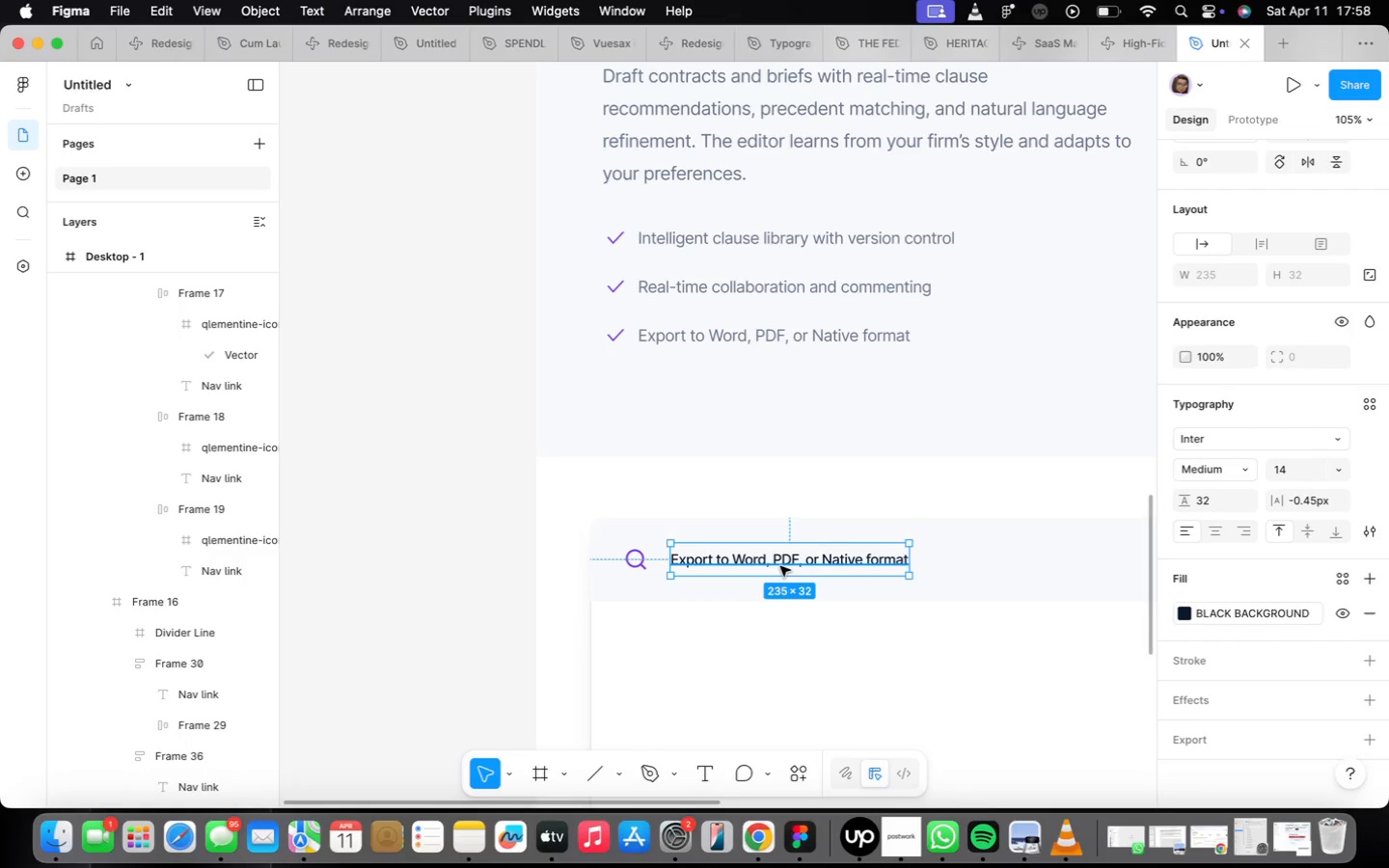 
scroll: coordinate [687, 551], scroll_direction: up, amount: 3.0
 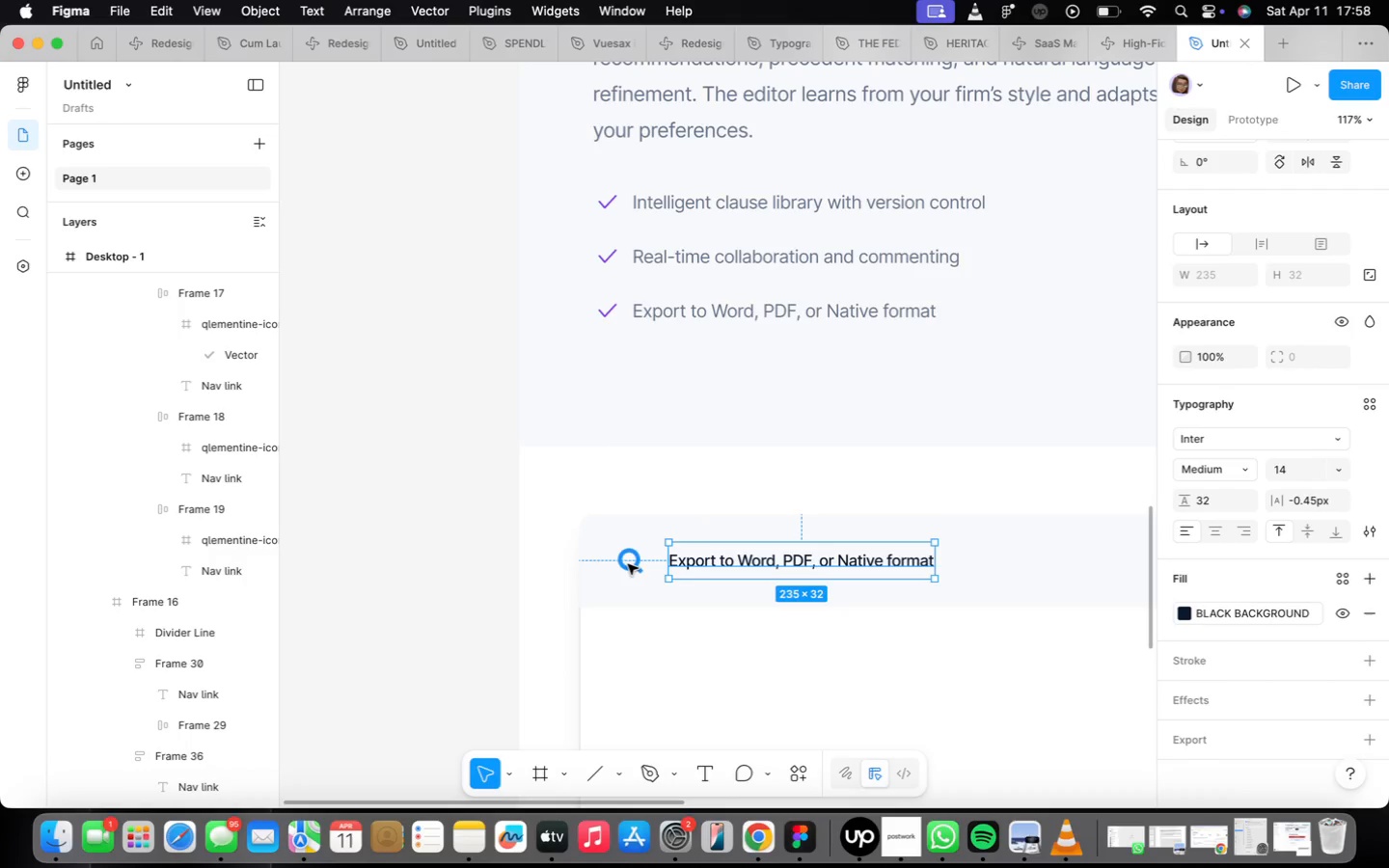 
left_click([628, 564])
 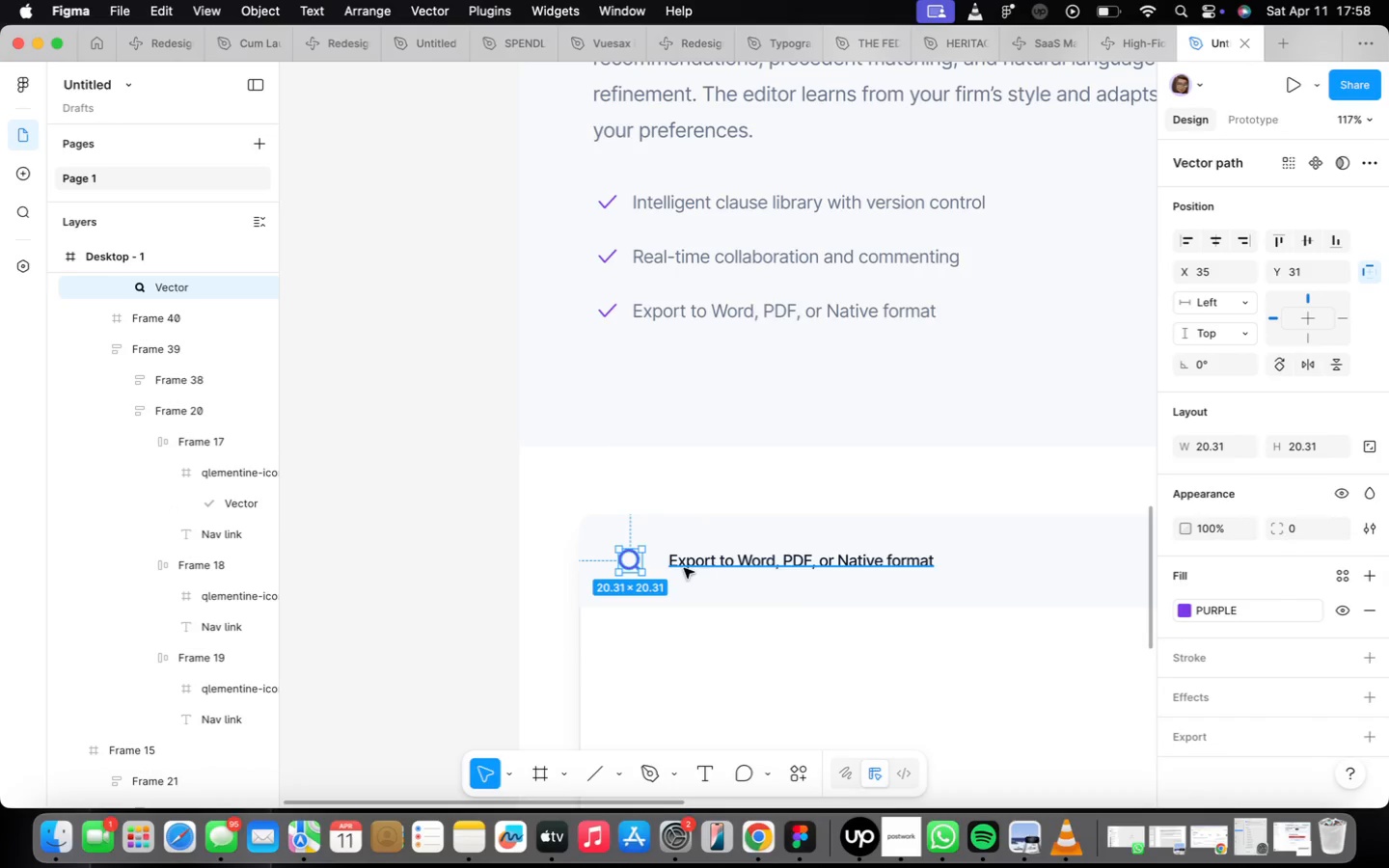 
hold_key(key=ShiftLeft, duration=0.49)
left_click([700, 565])
 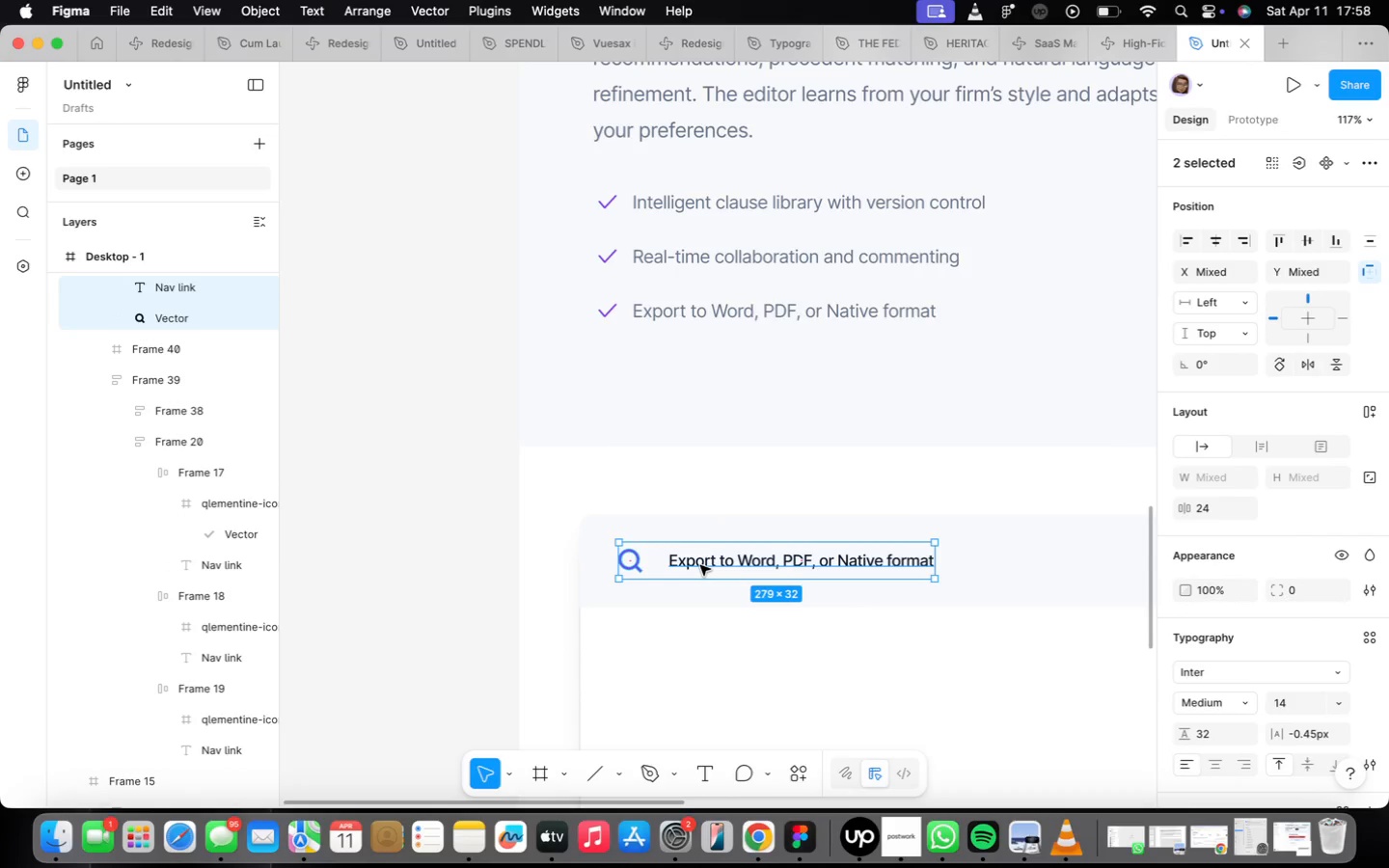 
key(Shift+A)
 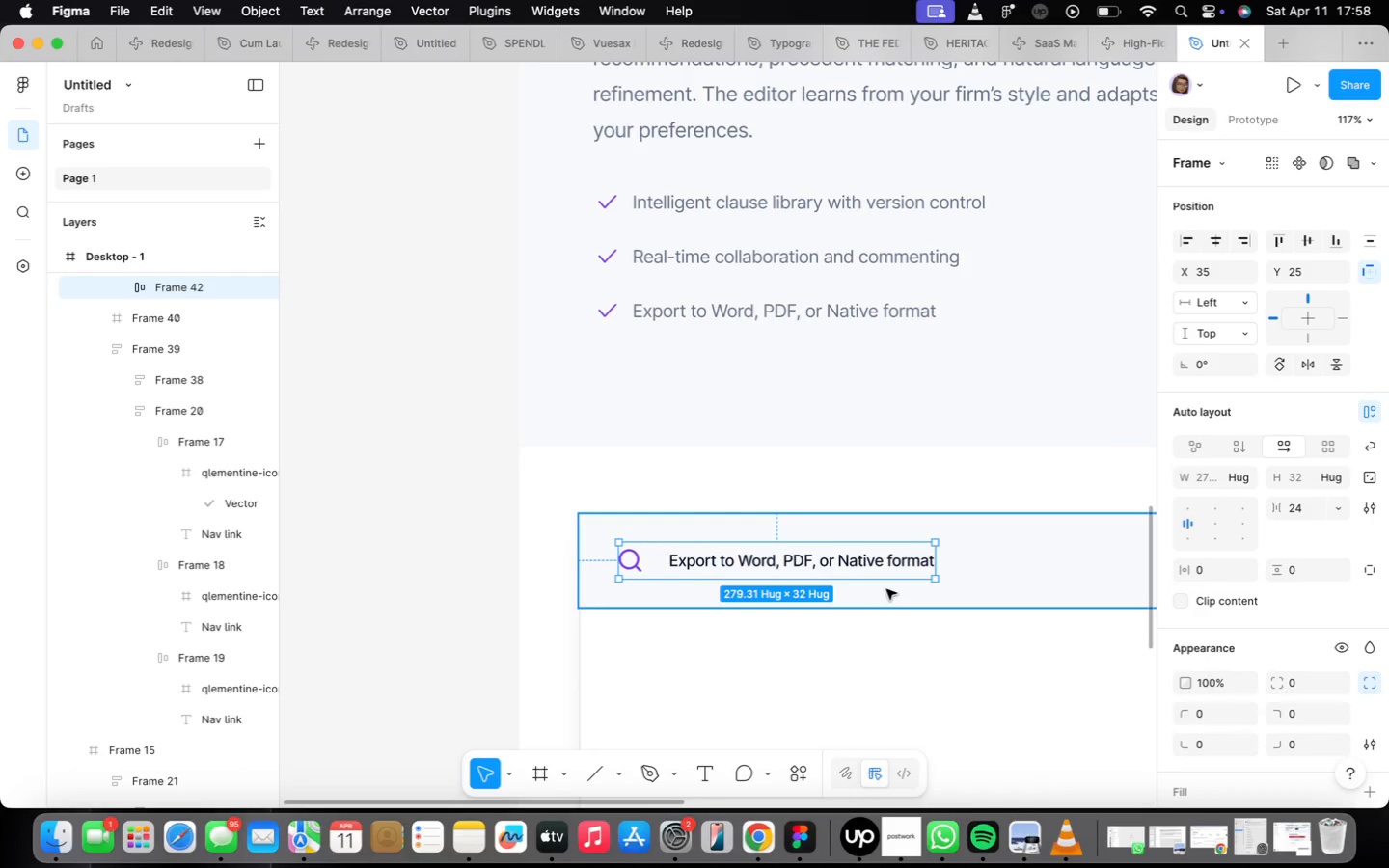 
double_click([868, 561])
 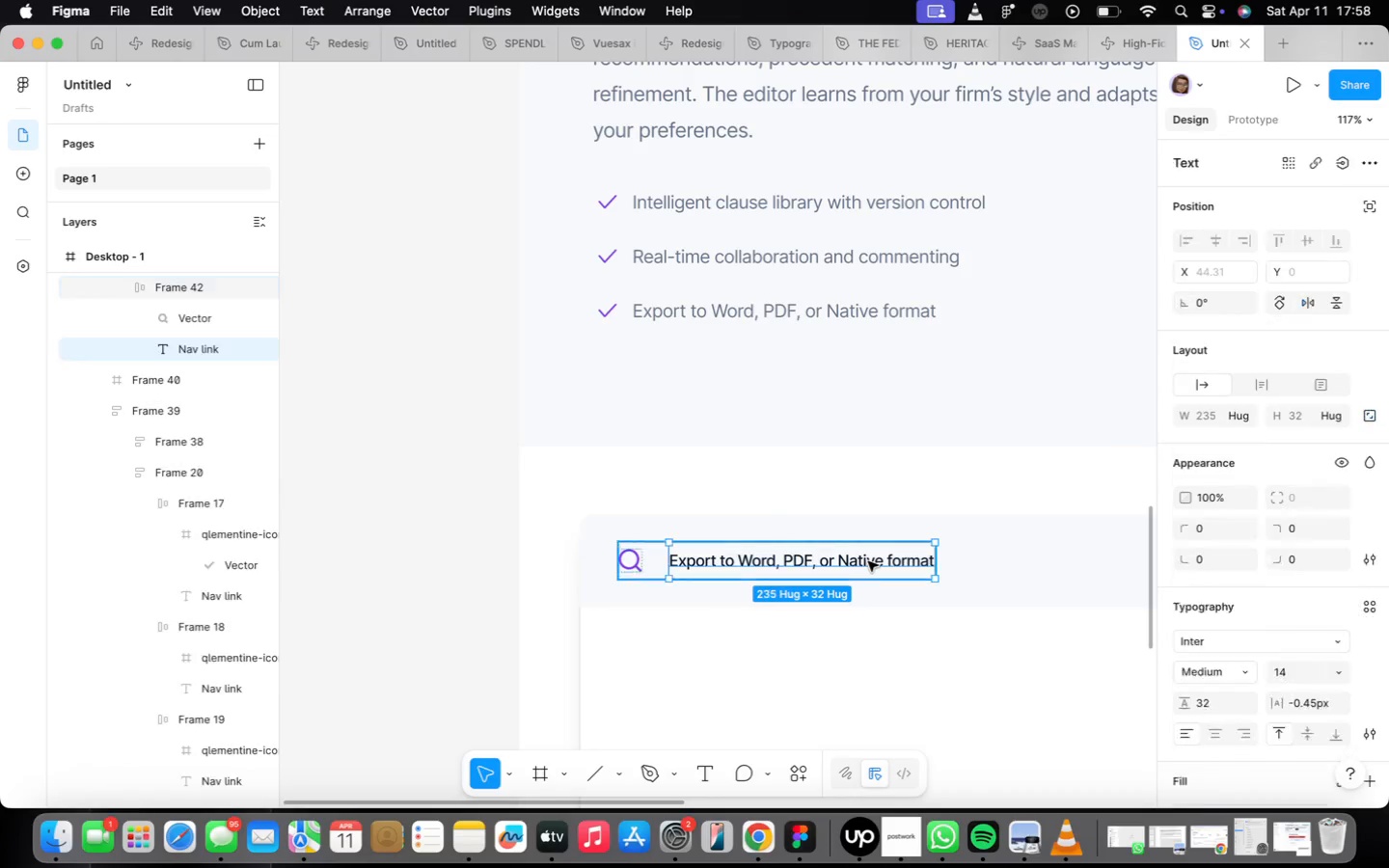 
triple_click([868, 561])
 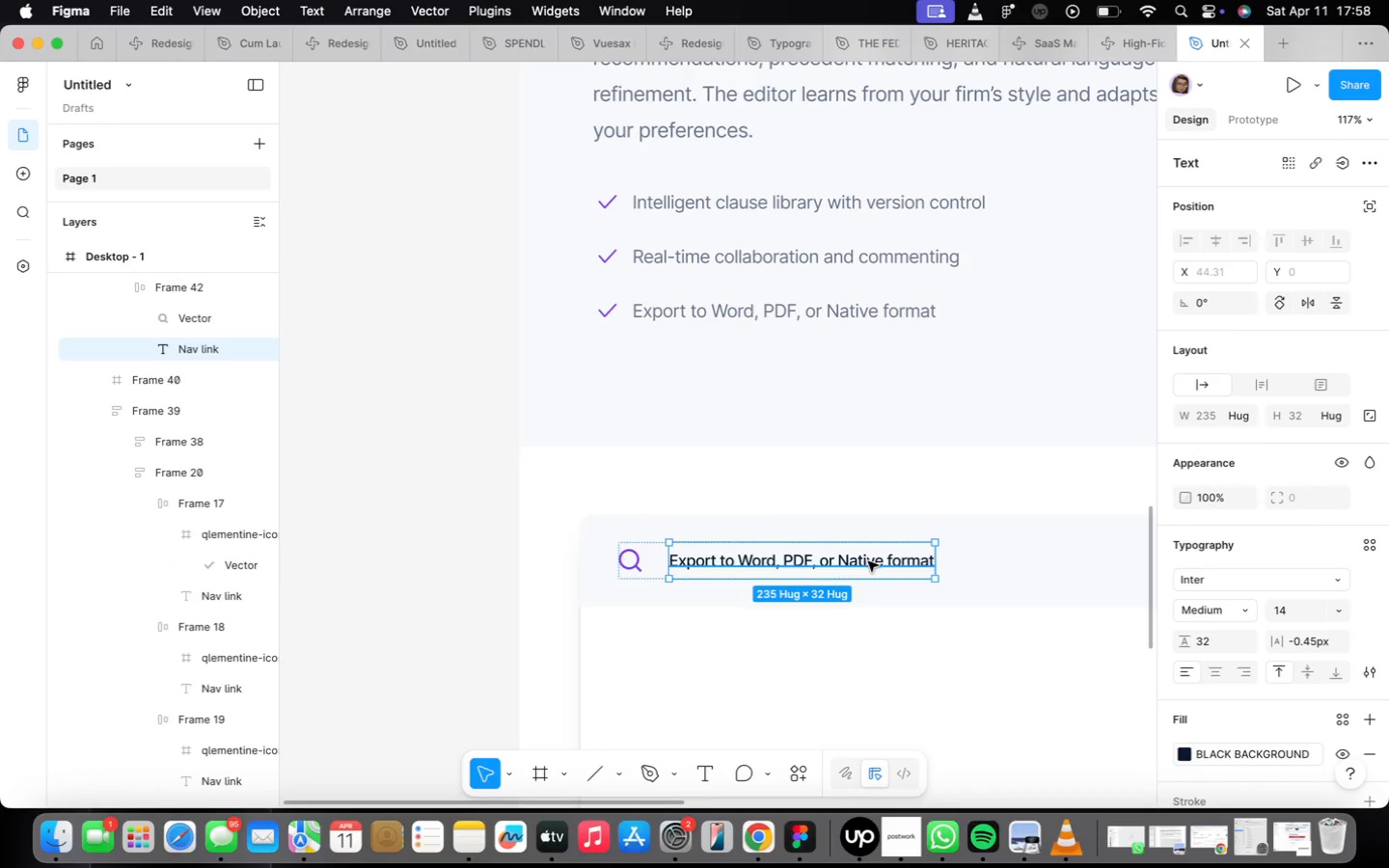 
triple_click([868, 561])
 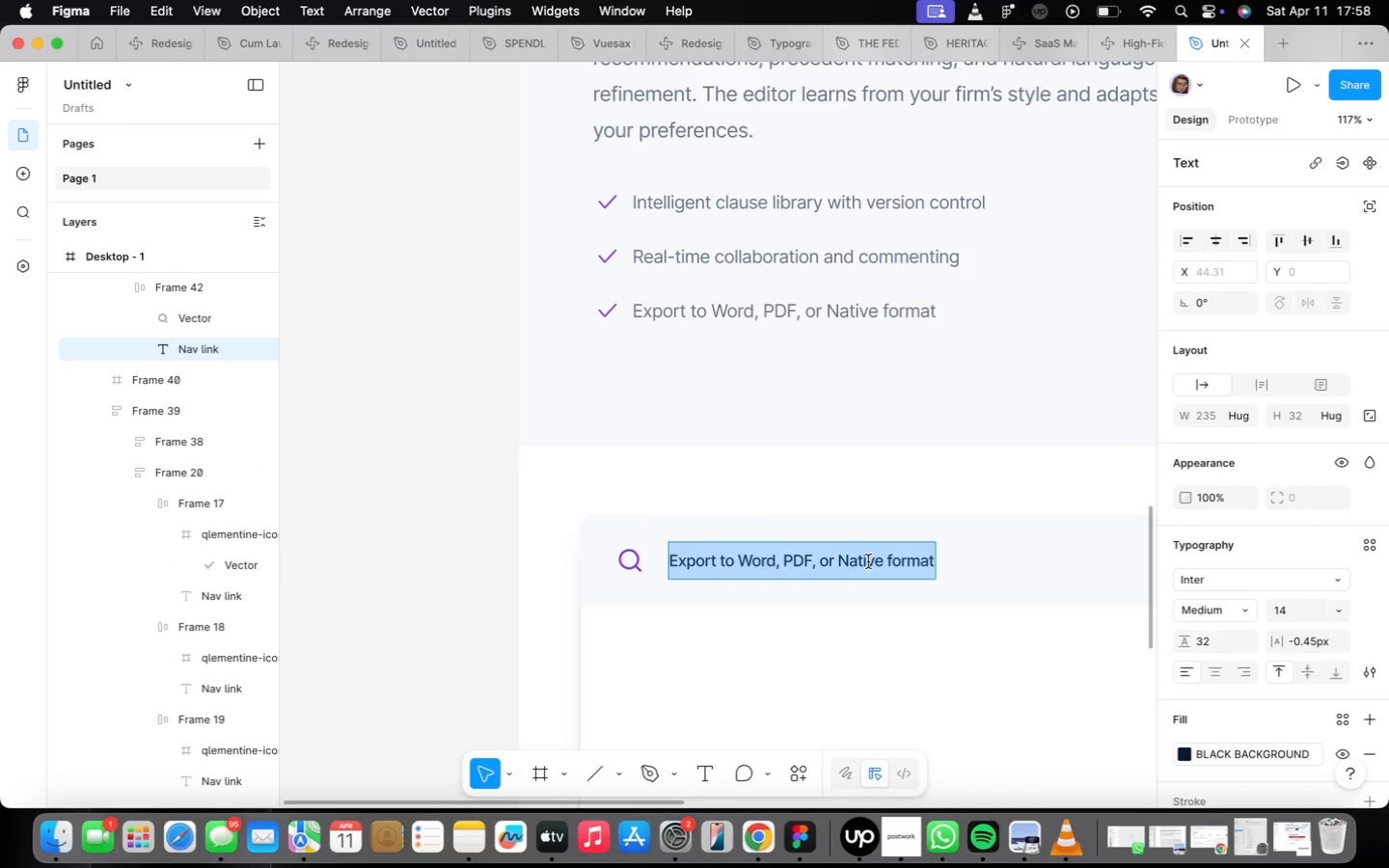 
type(Legal Research)
 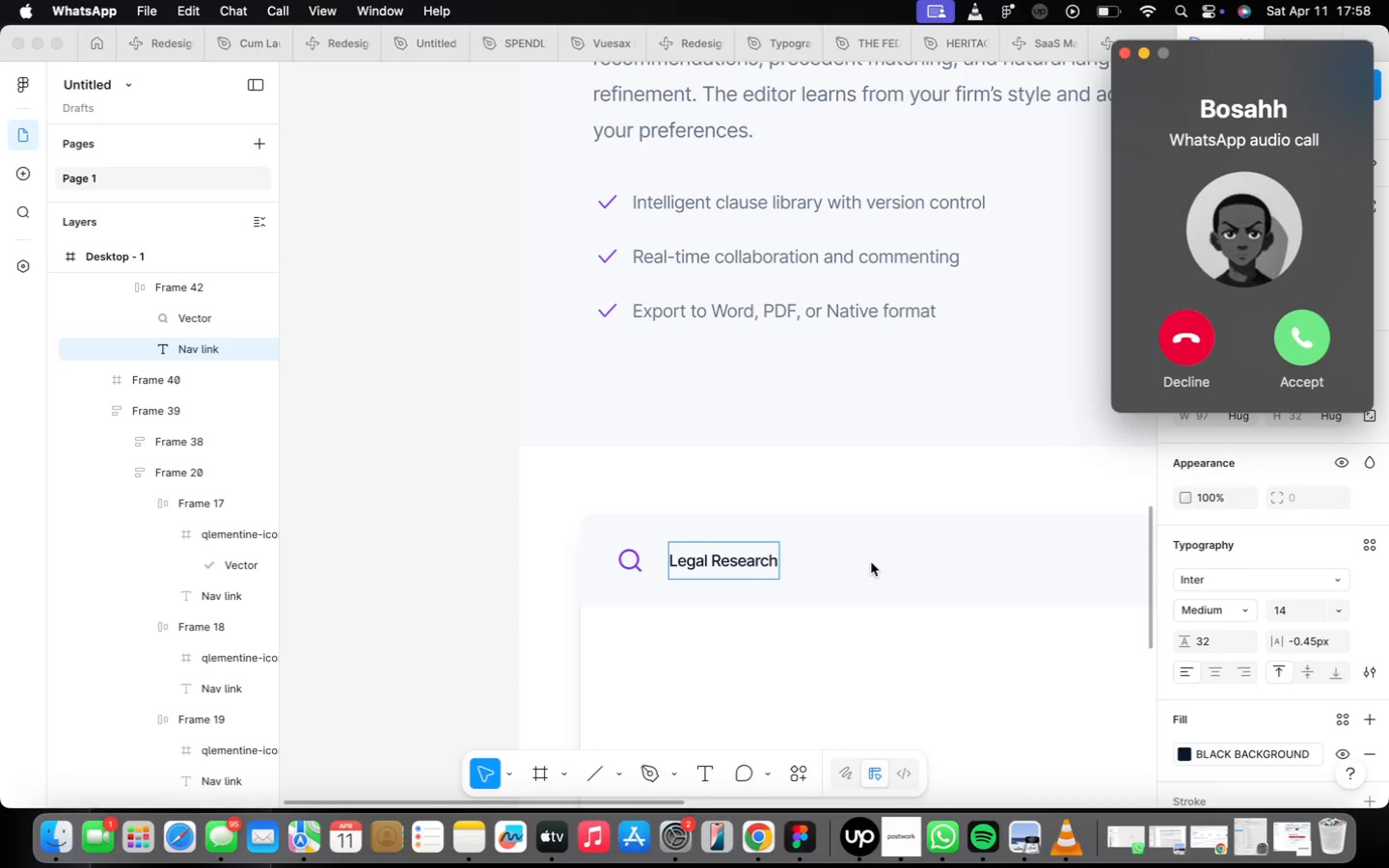 
left_click([899, 570])
 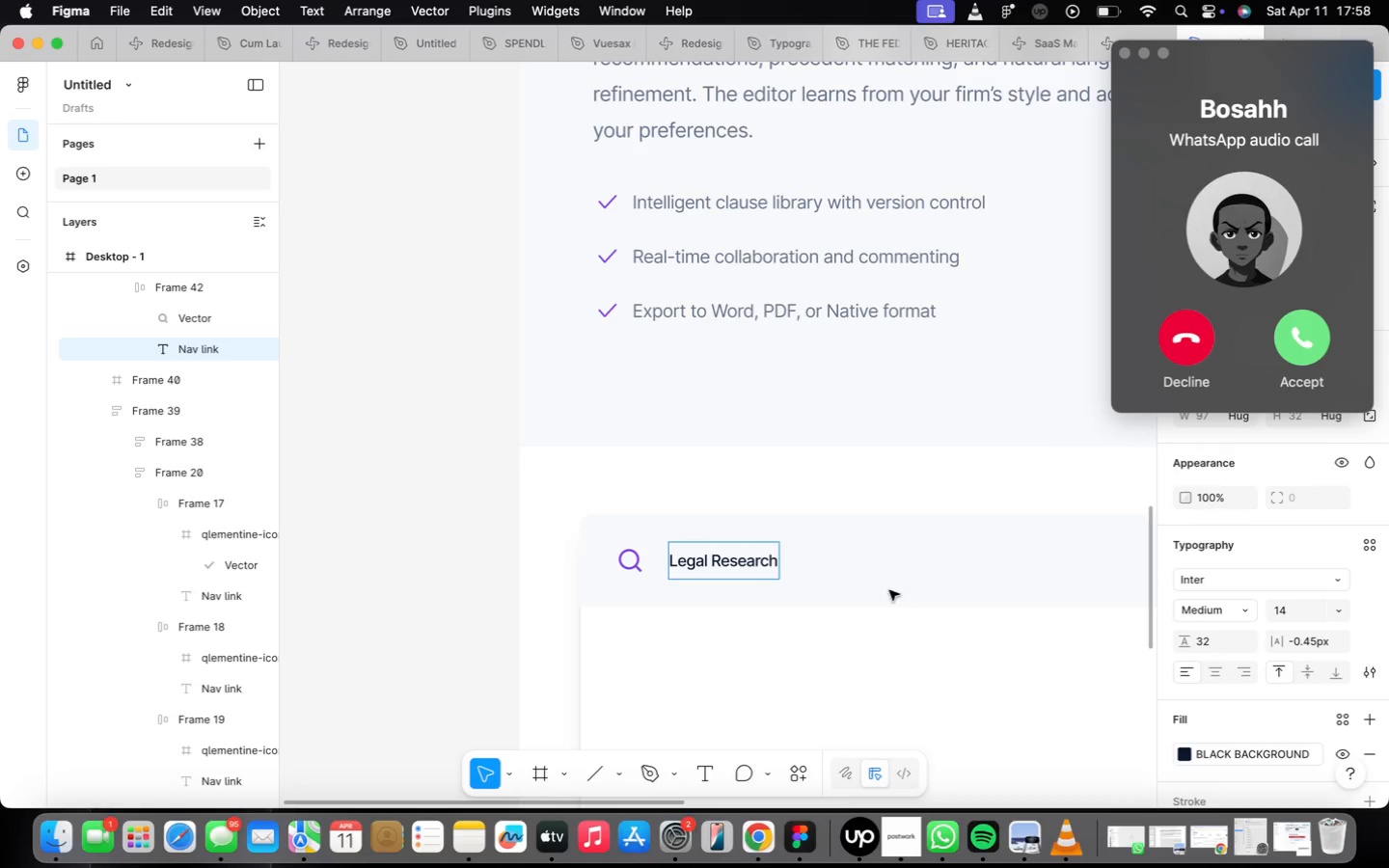 
left_click([861, 622])
 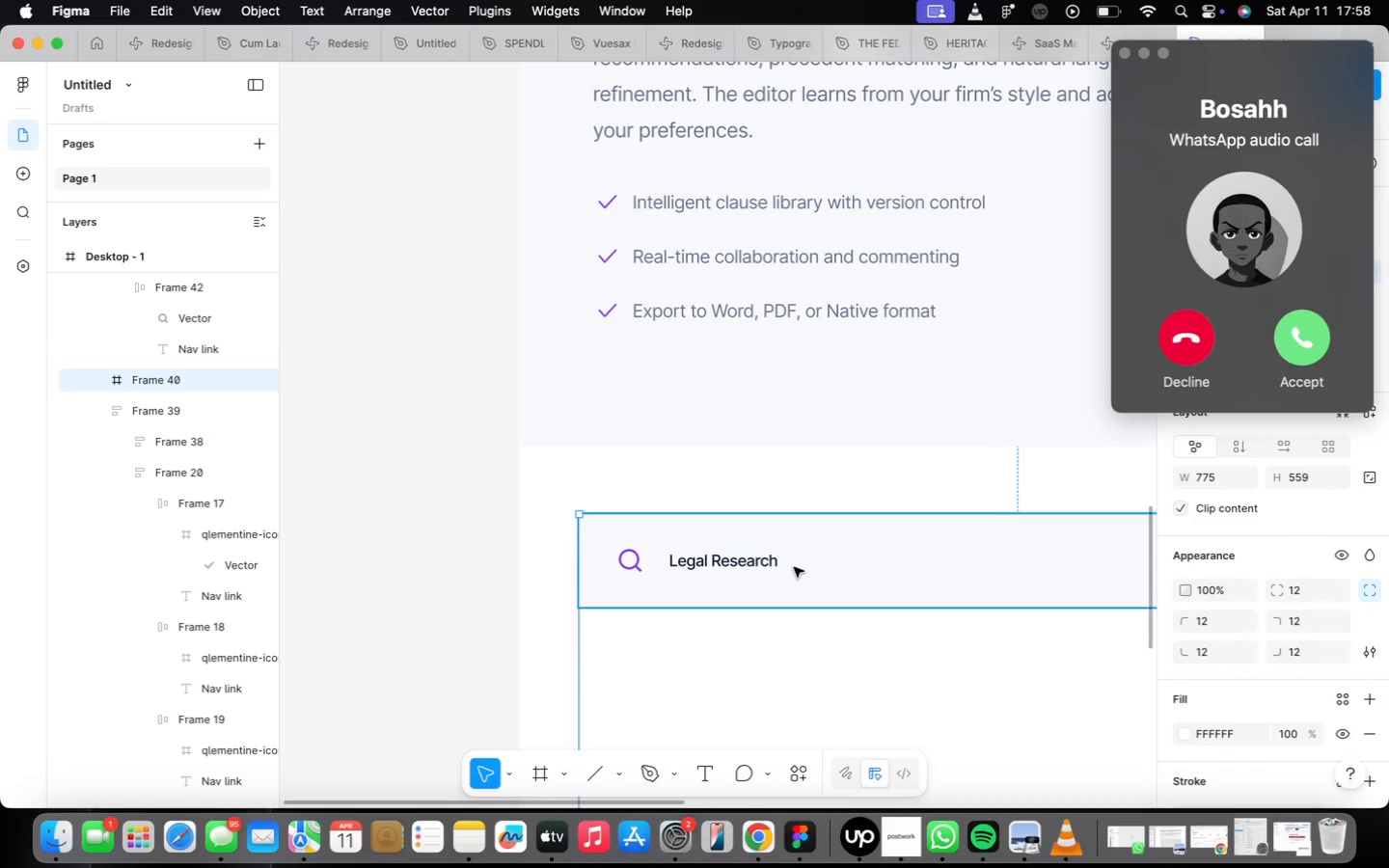 
scroll: coordinate [805, 565], scroll_direction: down, amount: 2.0
 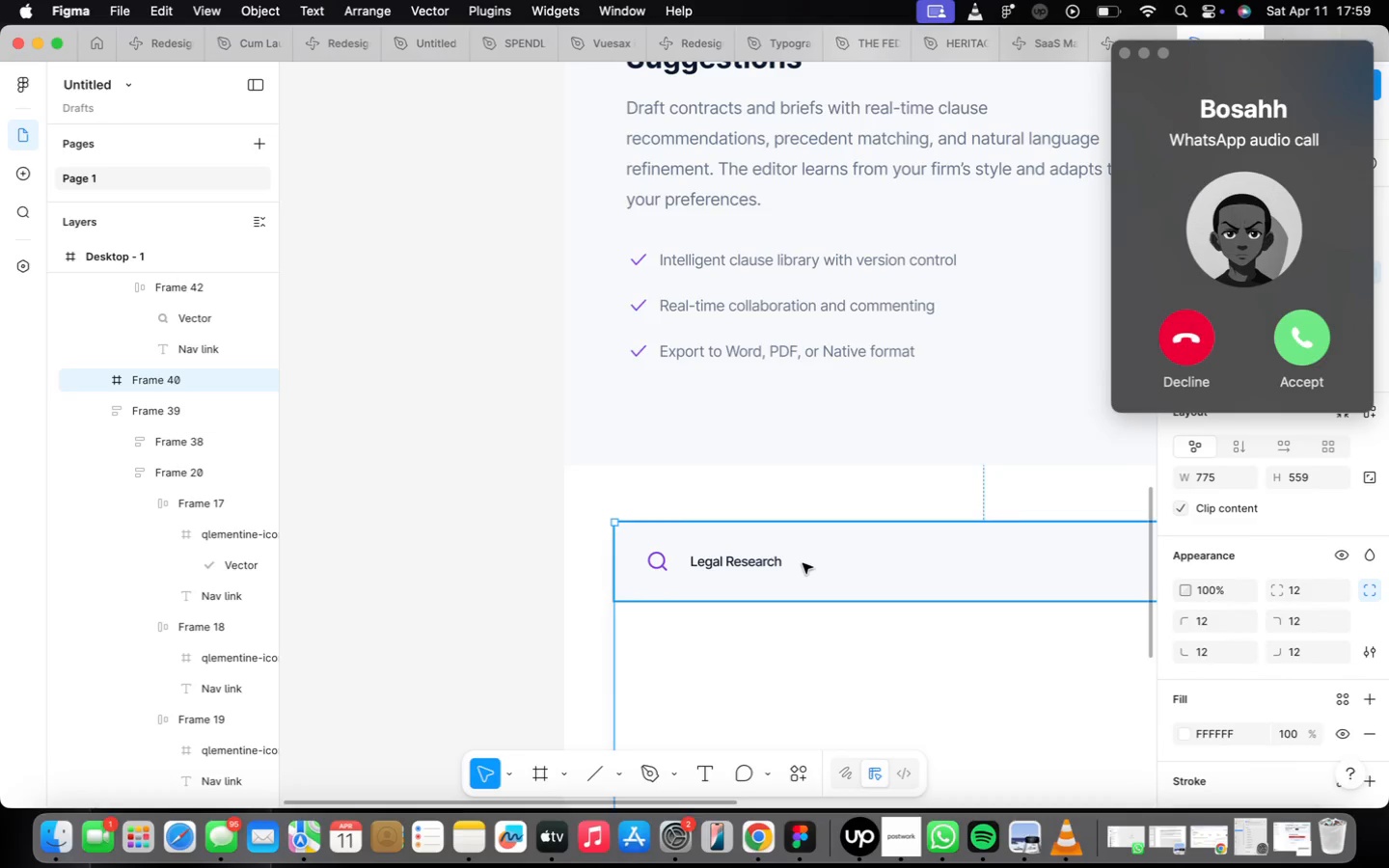 
wait(8.45)
 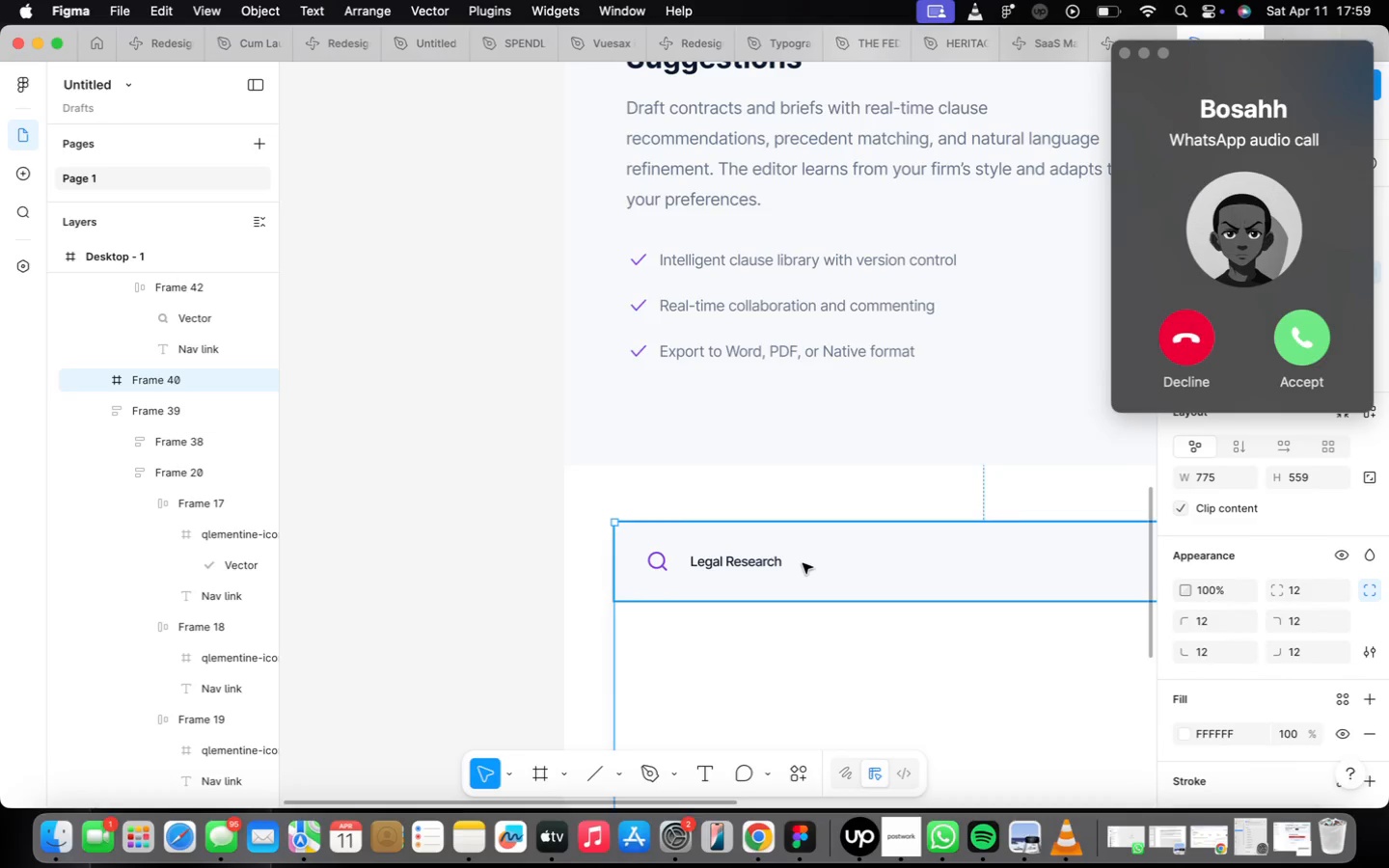 
scroll: coordinate [751, 623], scroll_direction: up, amount: 4.0
 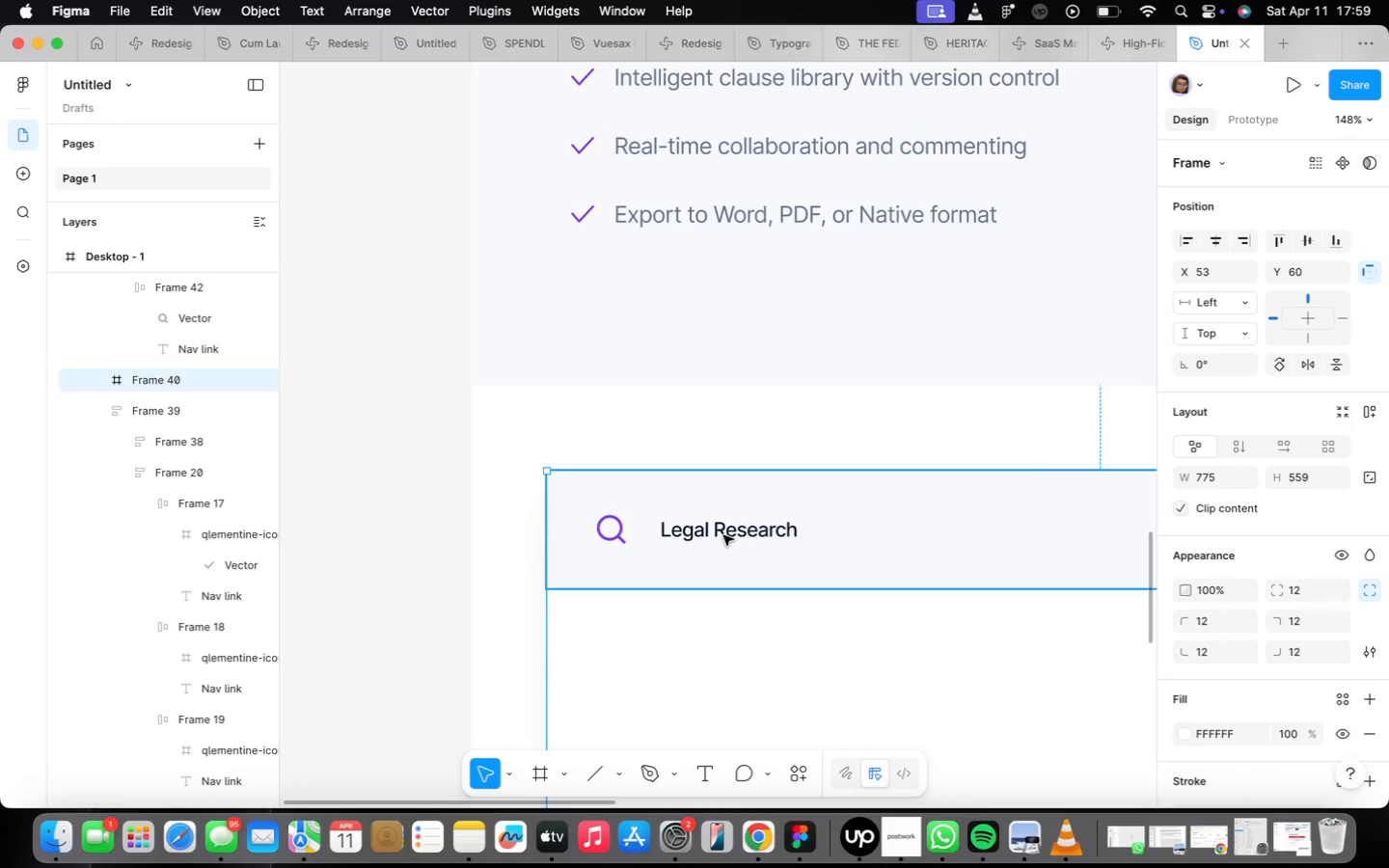 
double_click([723, 535])
 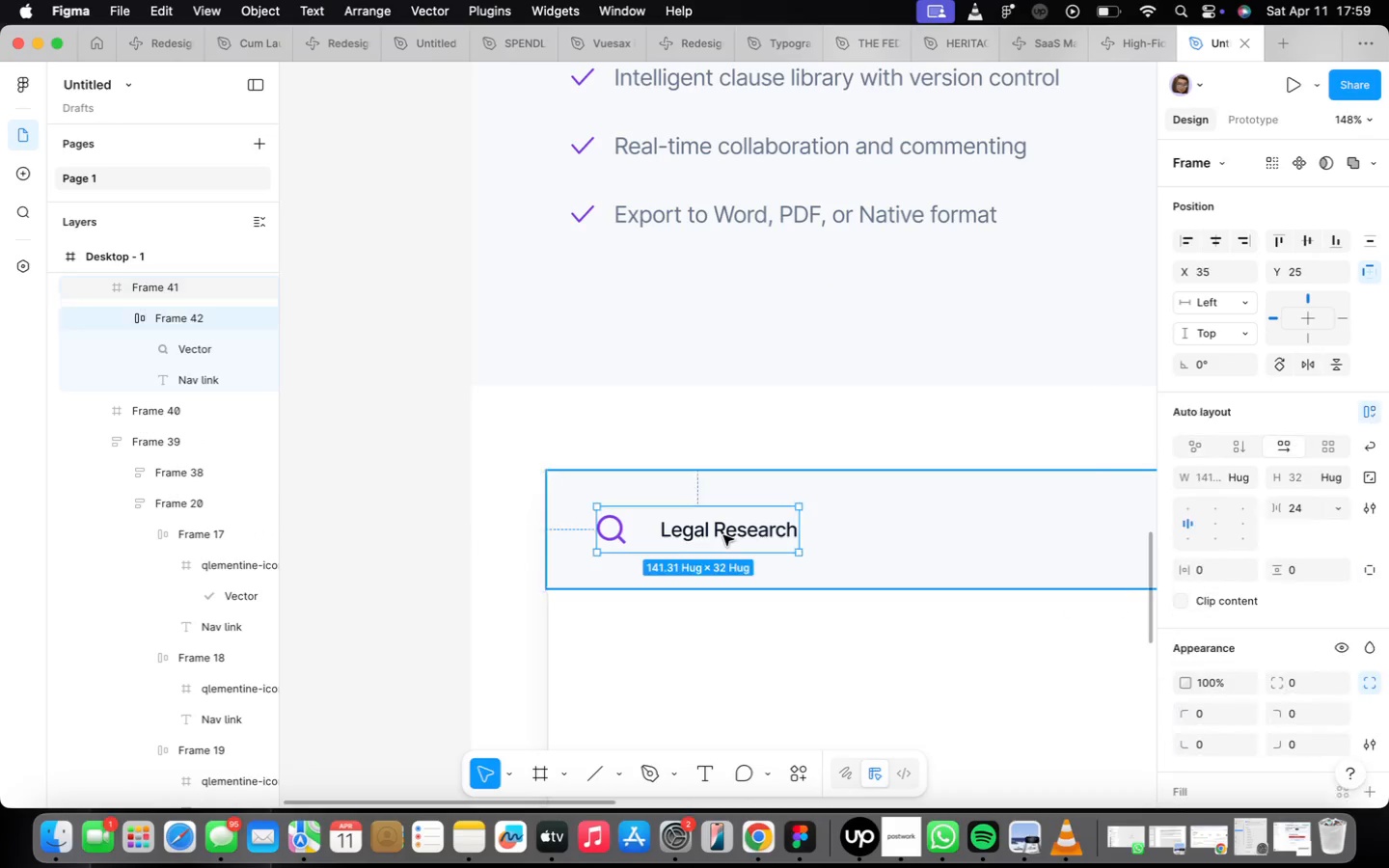 
triple_click([723, 535])
 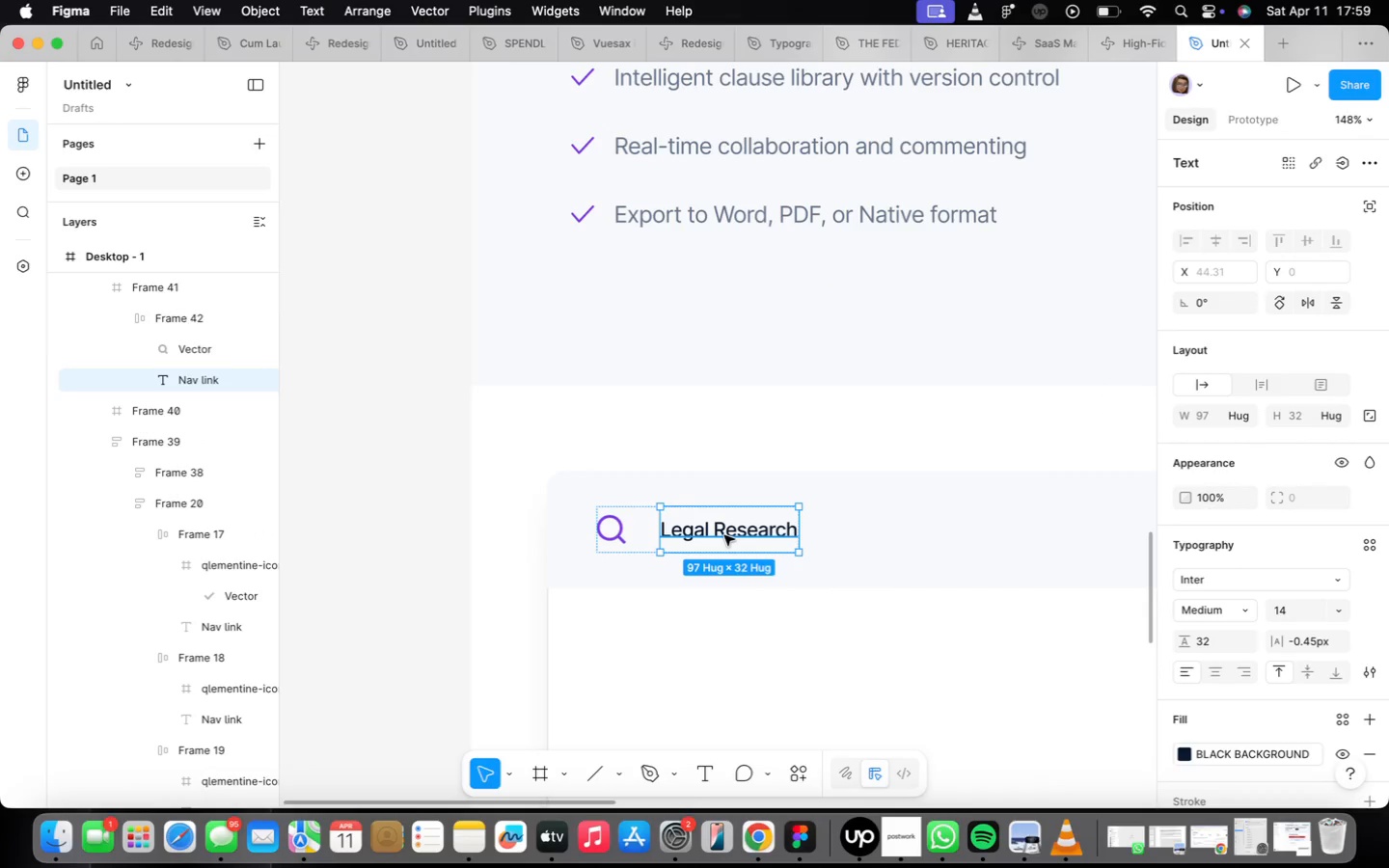 
scroll: coordinate [724, 535], scroll_direction: down, amount: 7.0
 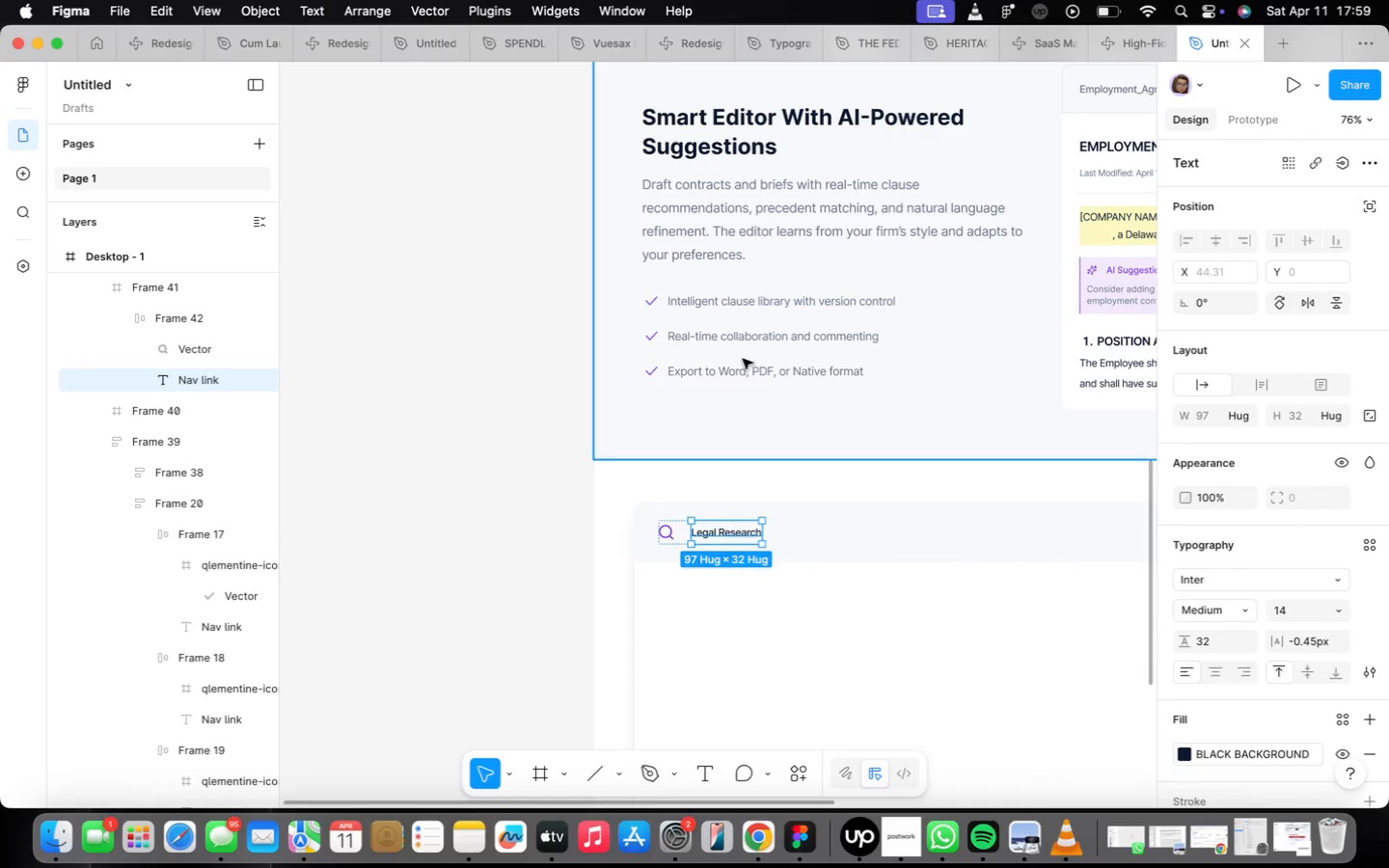 
double_click([743, 359])
 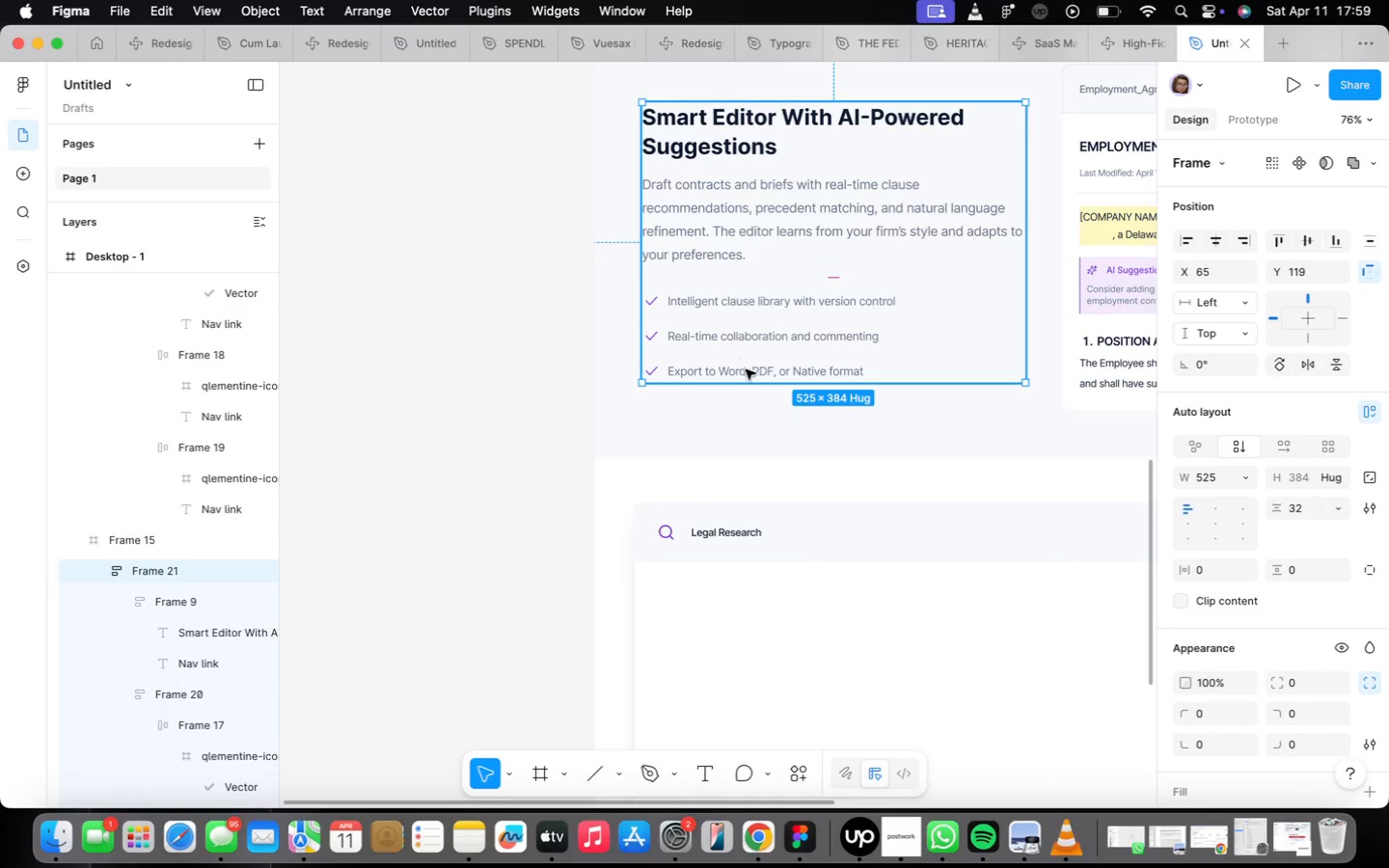 
scroll: coordinate [744, 379], scroll_direction: down, amount: 2.0
 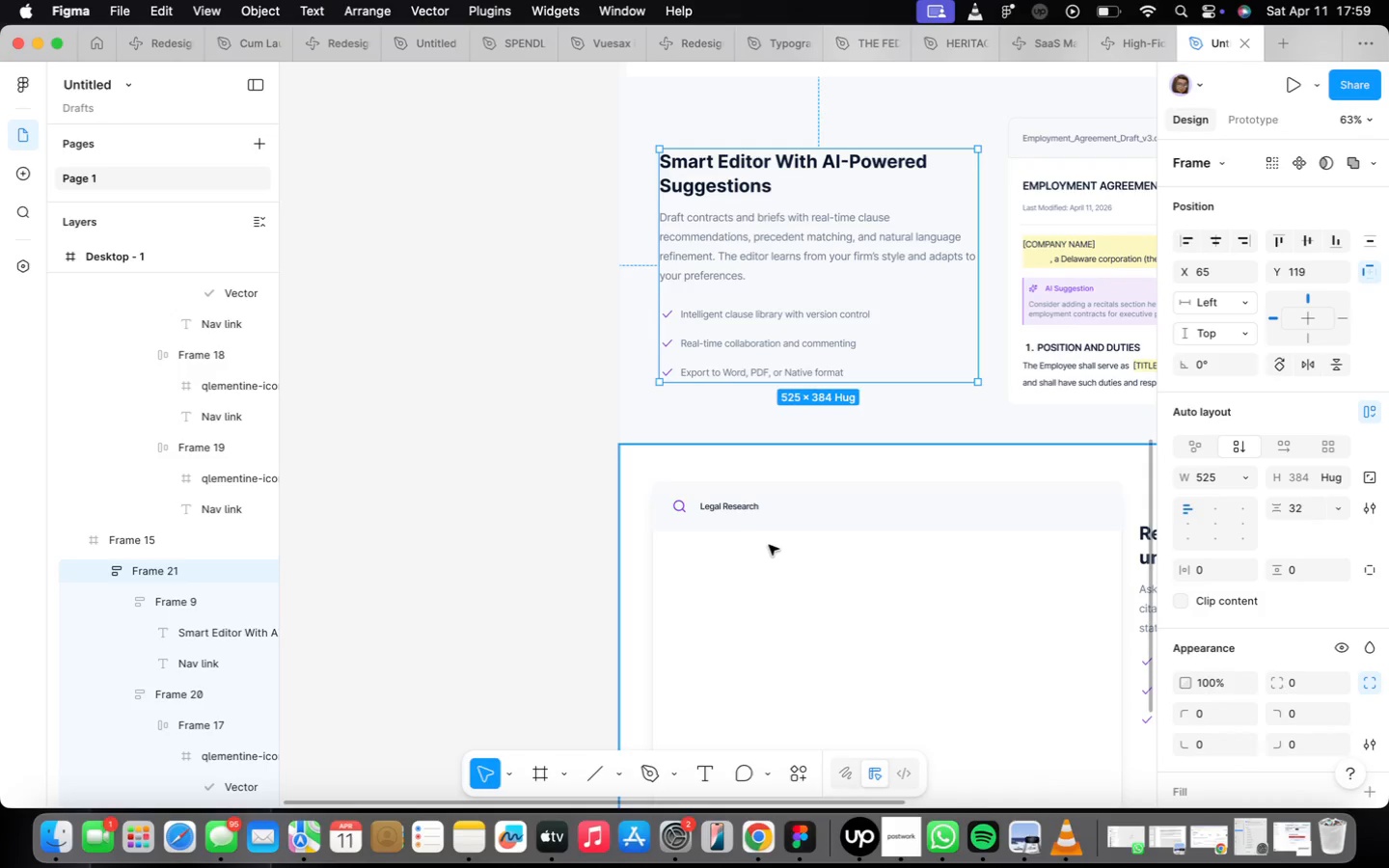 
scroll: coordinate [765, 550], scroll_direction: up, amount: 19.0
 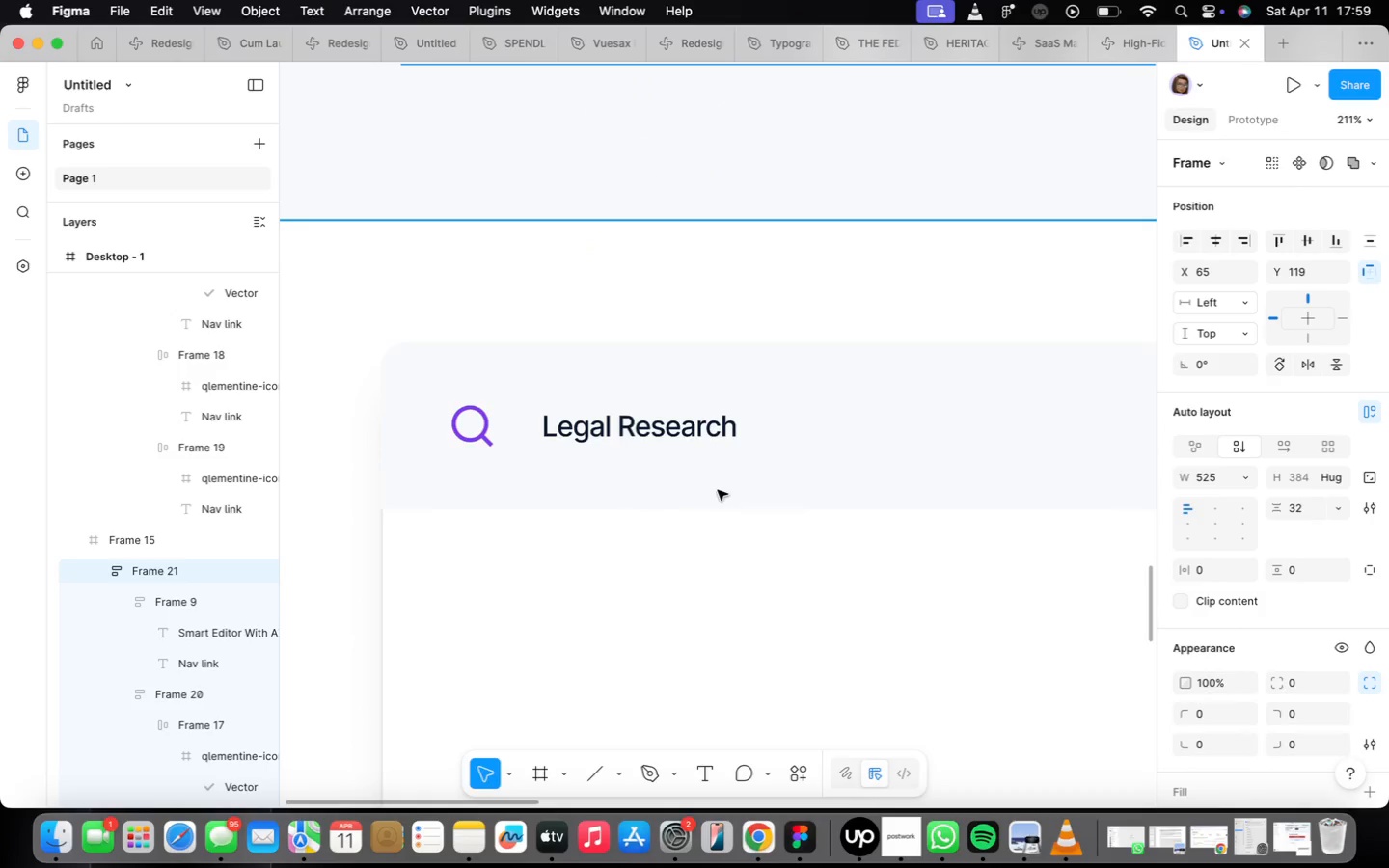 
scroll: coordinate [720, 490], scroll_direction: down, amount: 25.0
 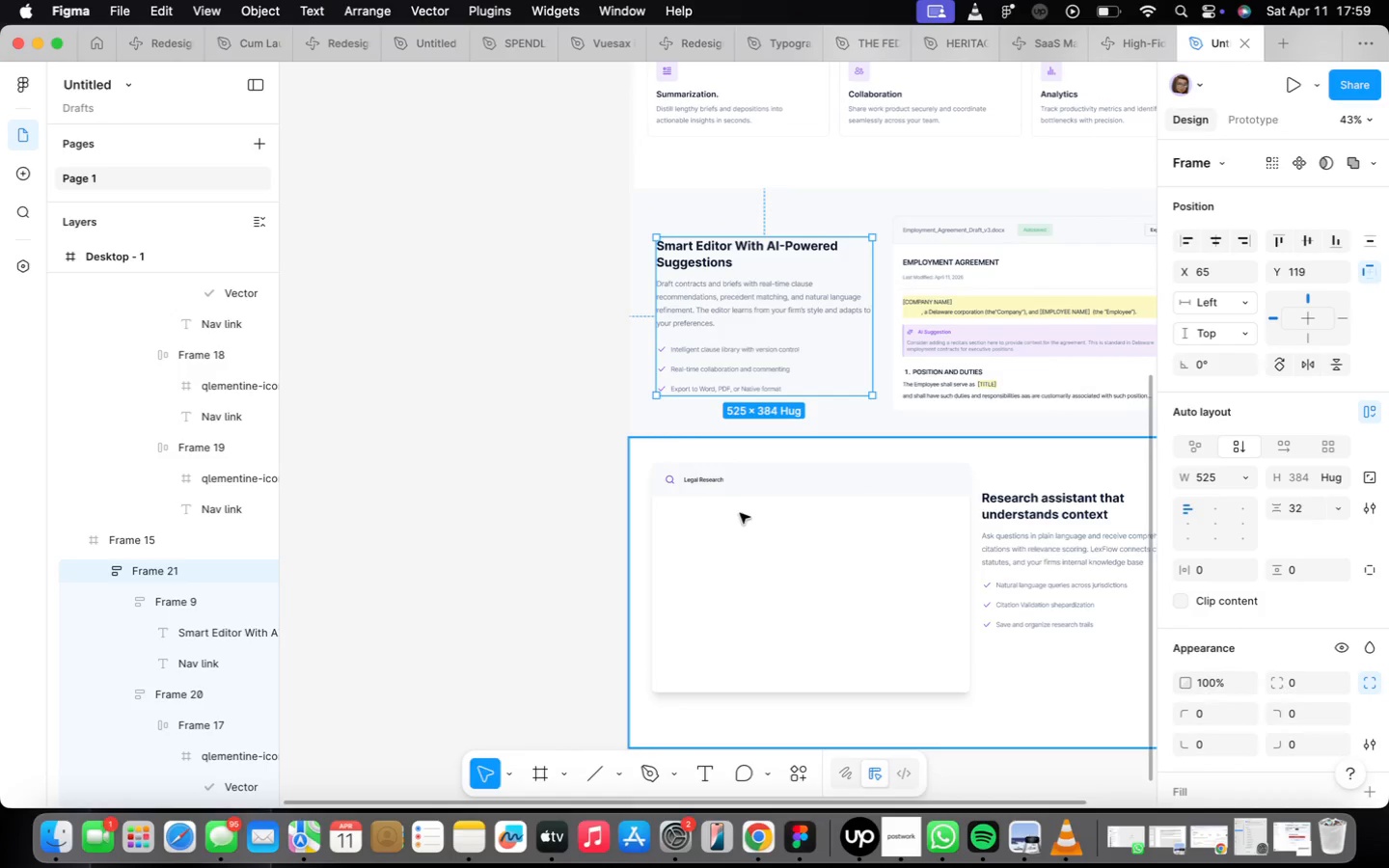 
scroll: coordinate [742, 519], scroll_direction: up, amount: 5.0
 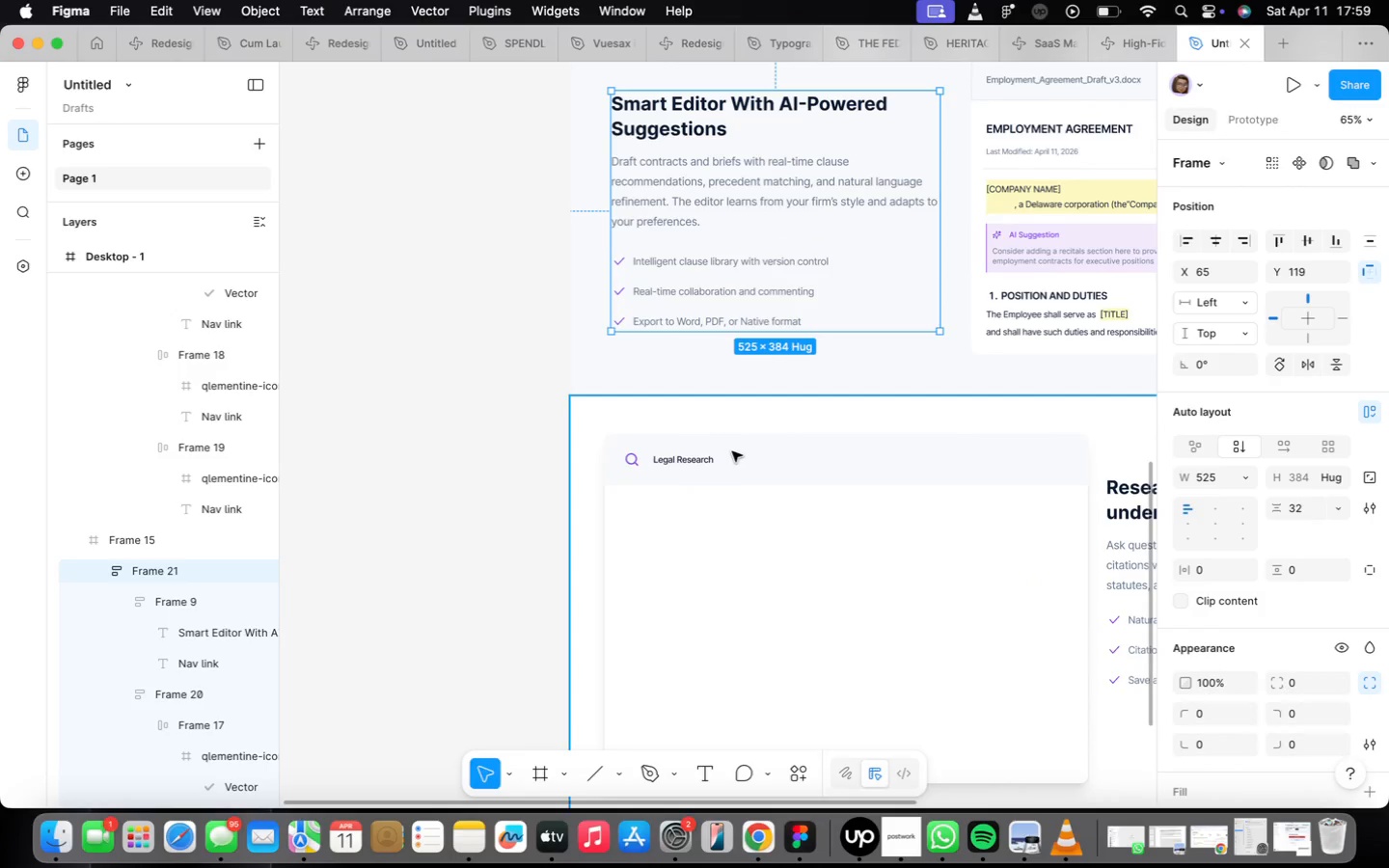 
double_click([732, 451])
 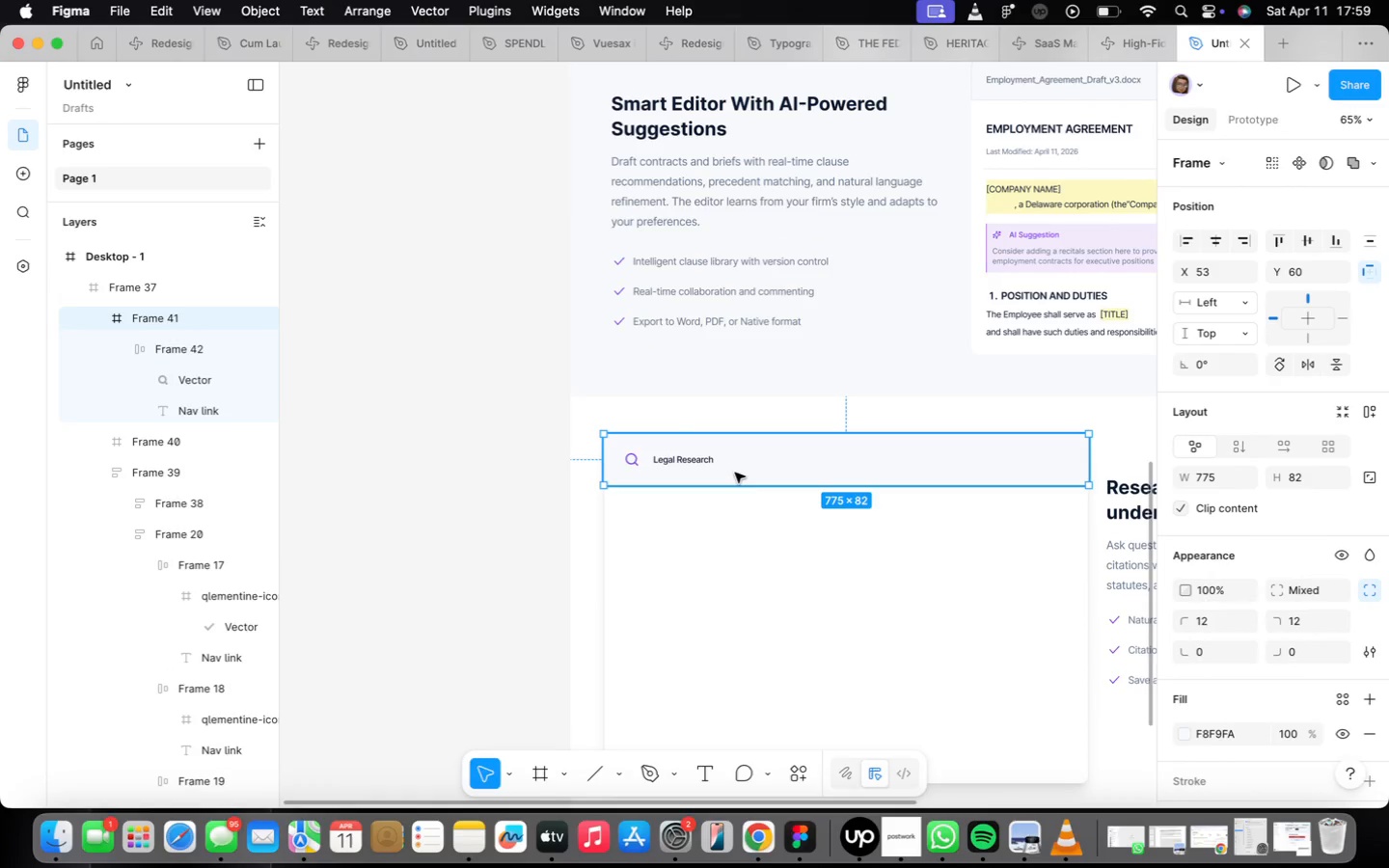 
scroll: coordinate [734, 467], scroll_direction: up, amount: 13.0
 